 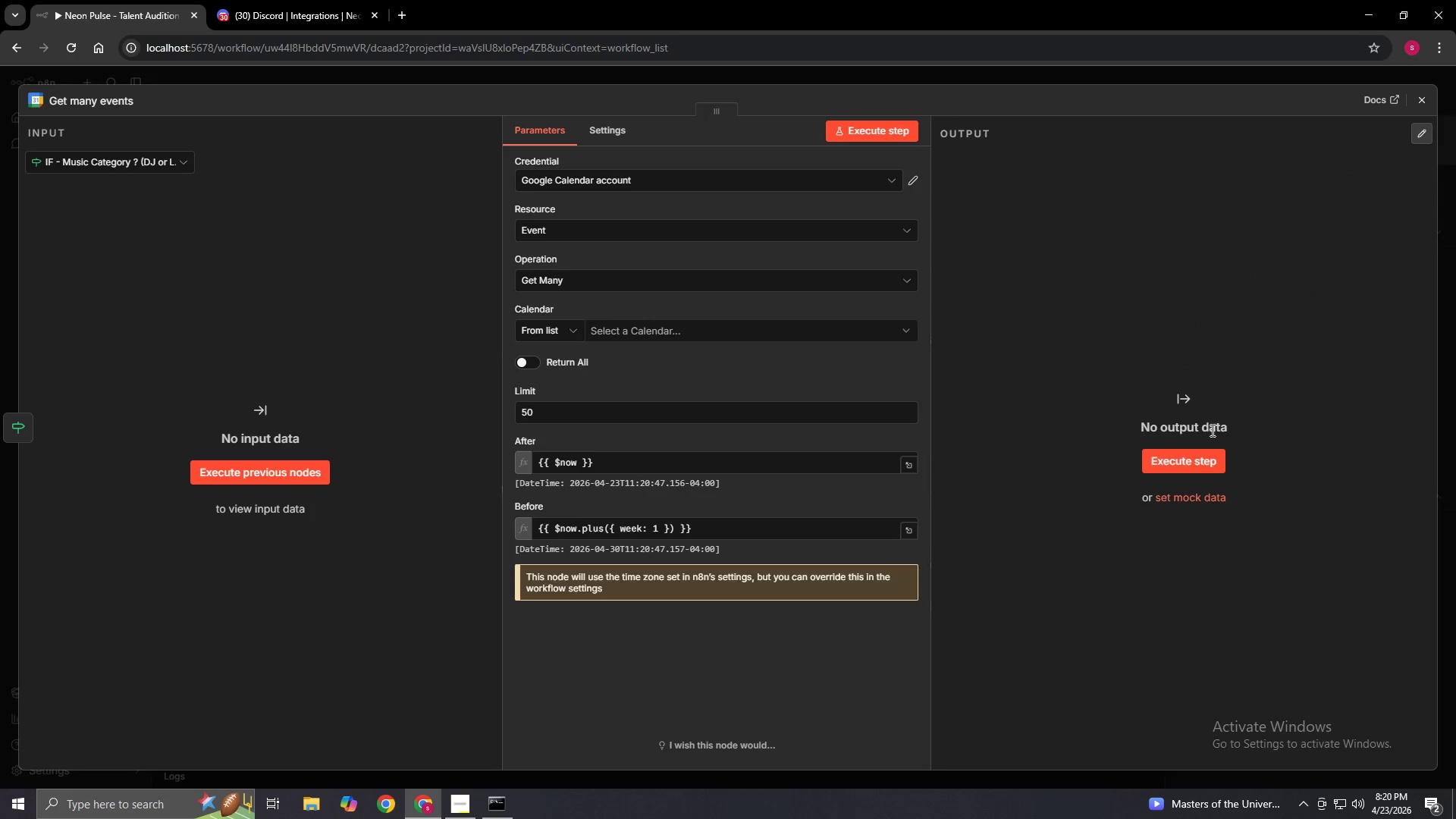 
left_click([577, 235])
 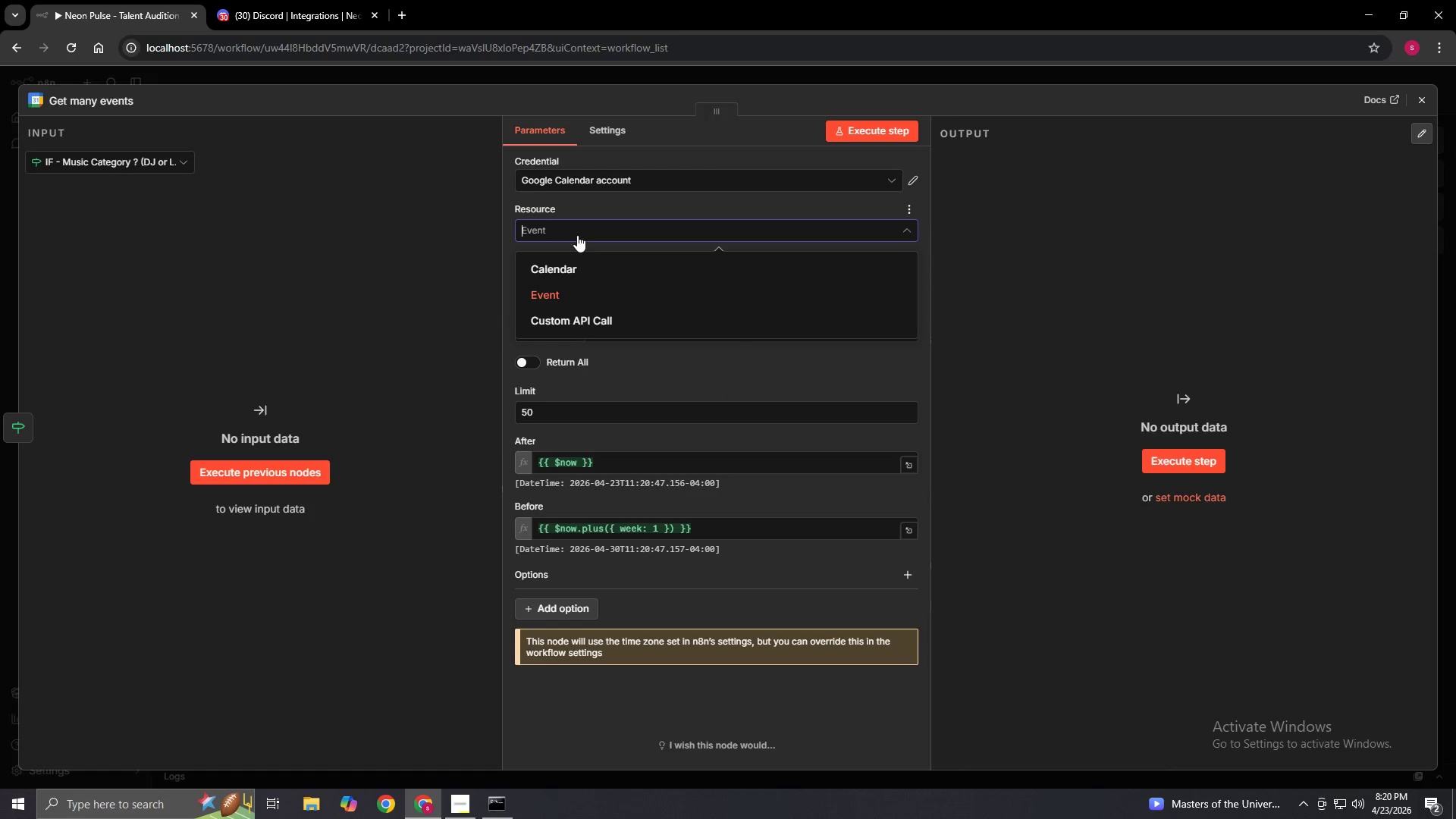 
left_click([577, 235])
 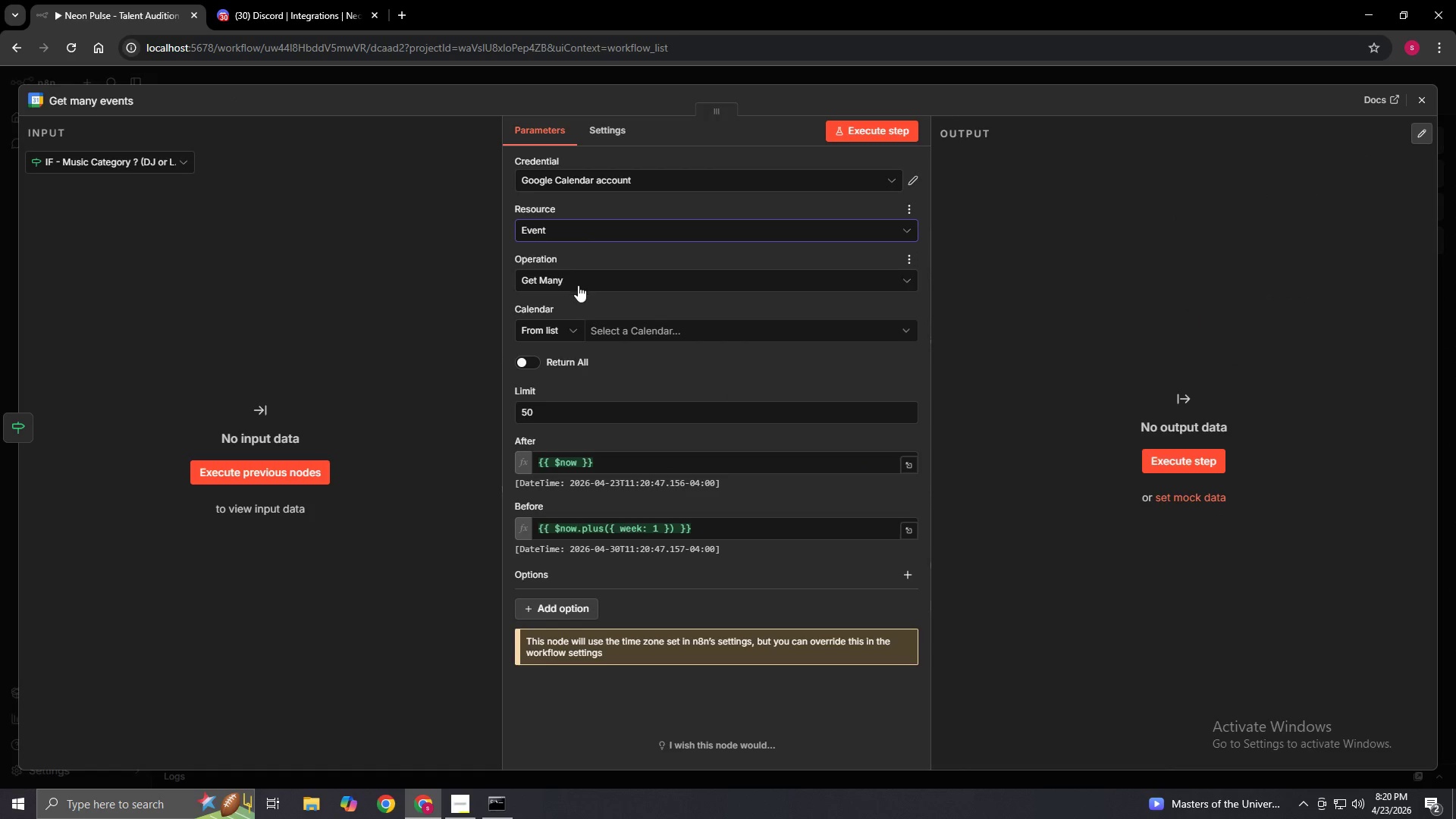 
left_click([578, 290])
 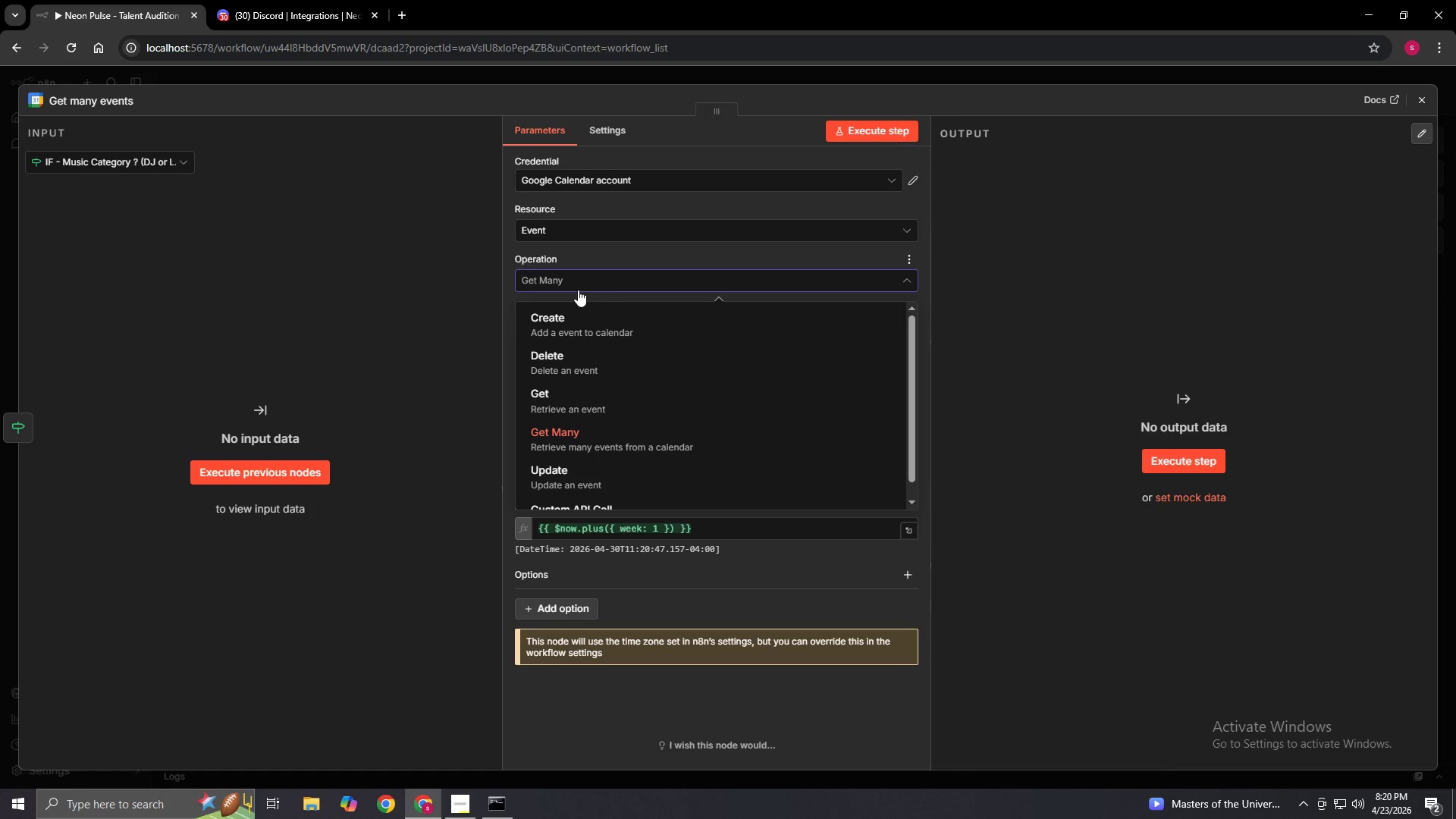 
left_click([578, 290])
 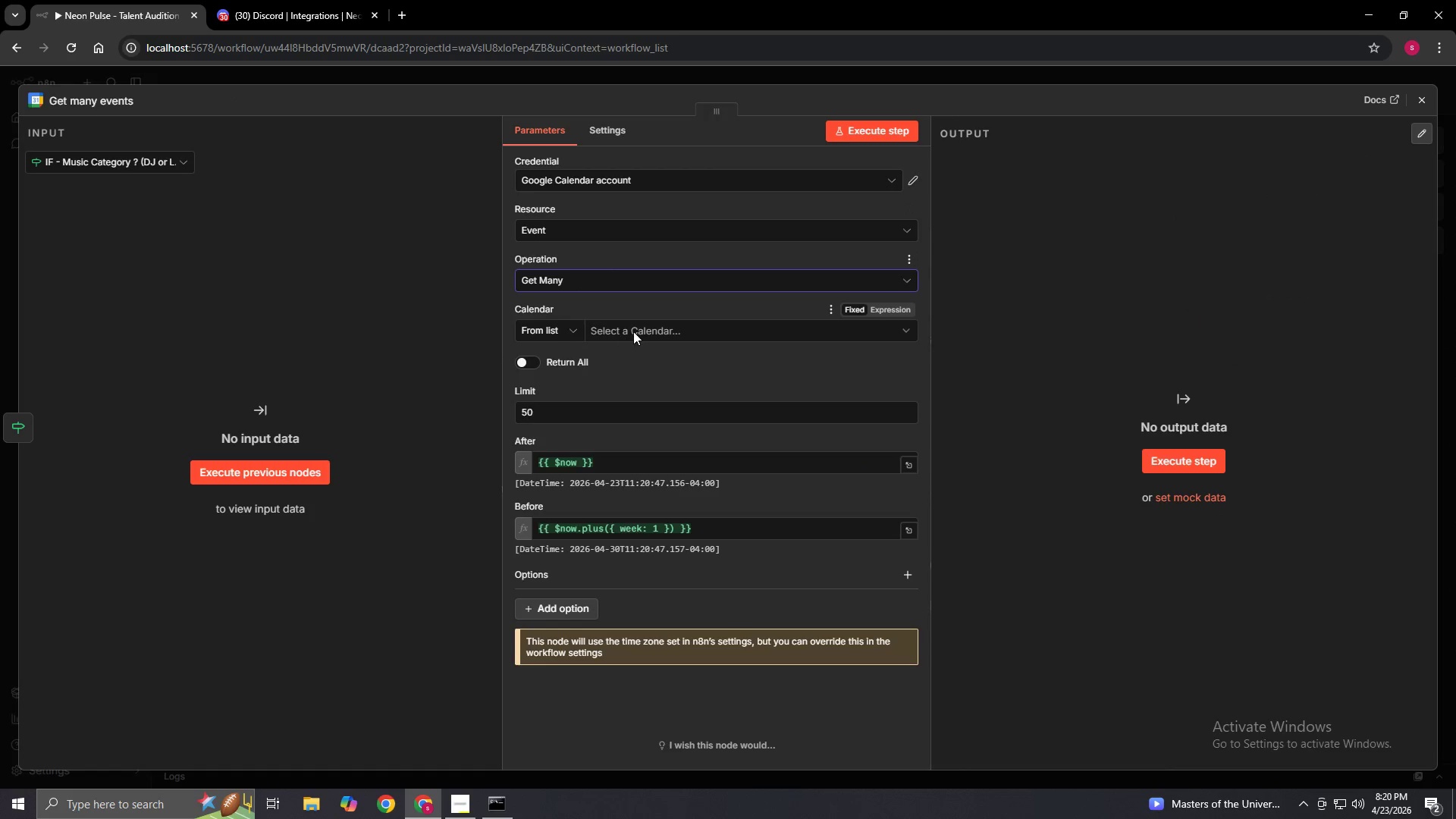 
left_click([633, 331])
 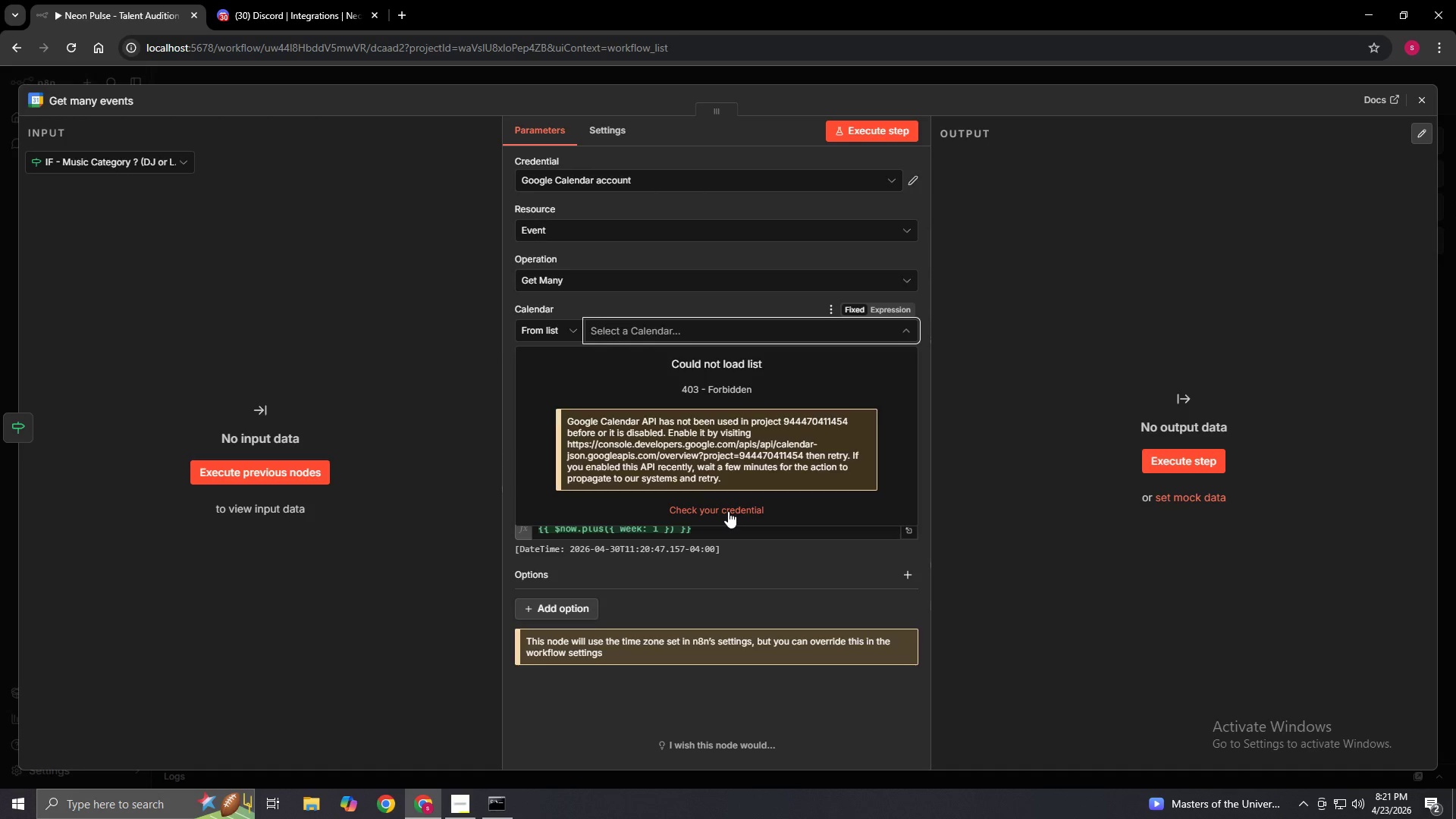 
wait(12.41)
 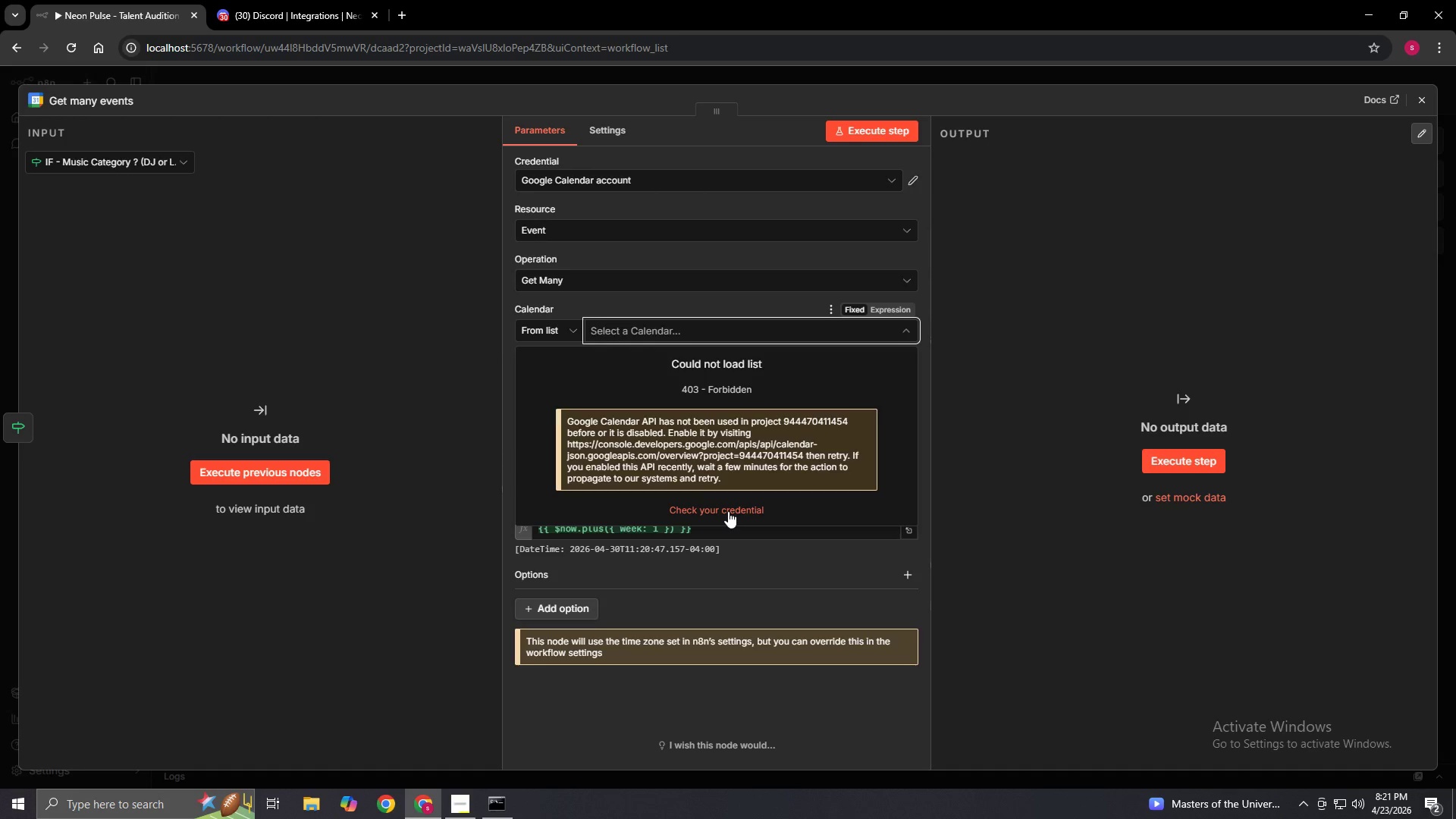 
left_click_drag(start_coordinate=[567, 442], to_coordinate=[802, 453])
 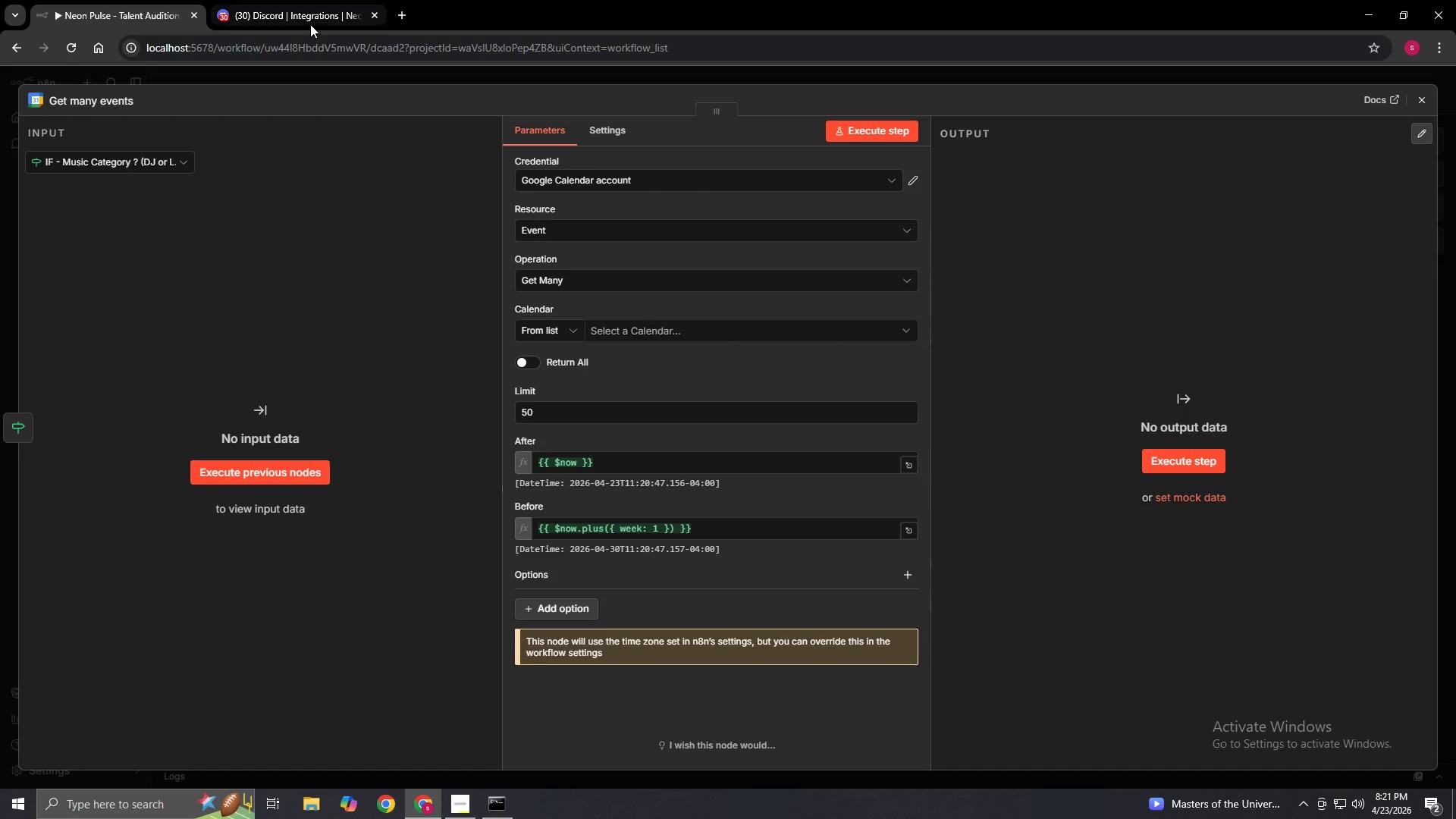 
left_click([394, 14])
 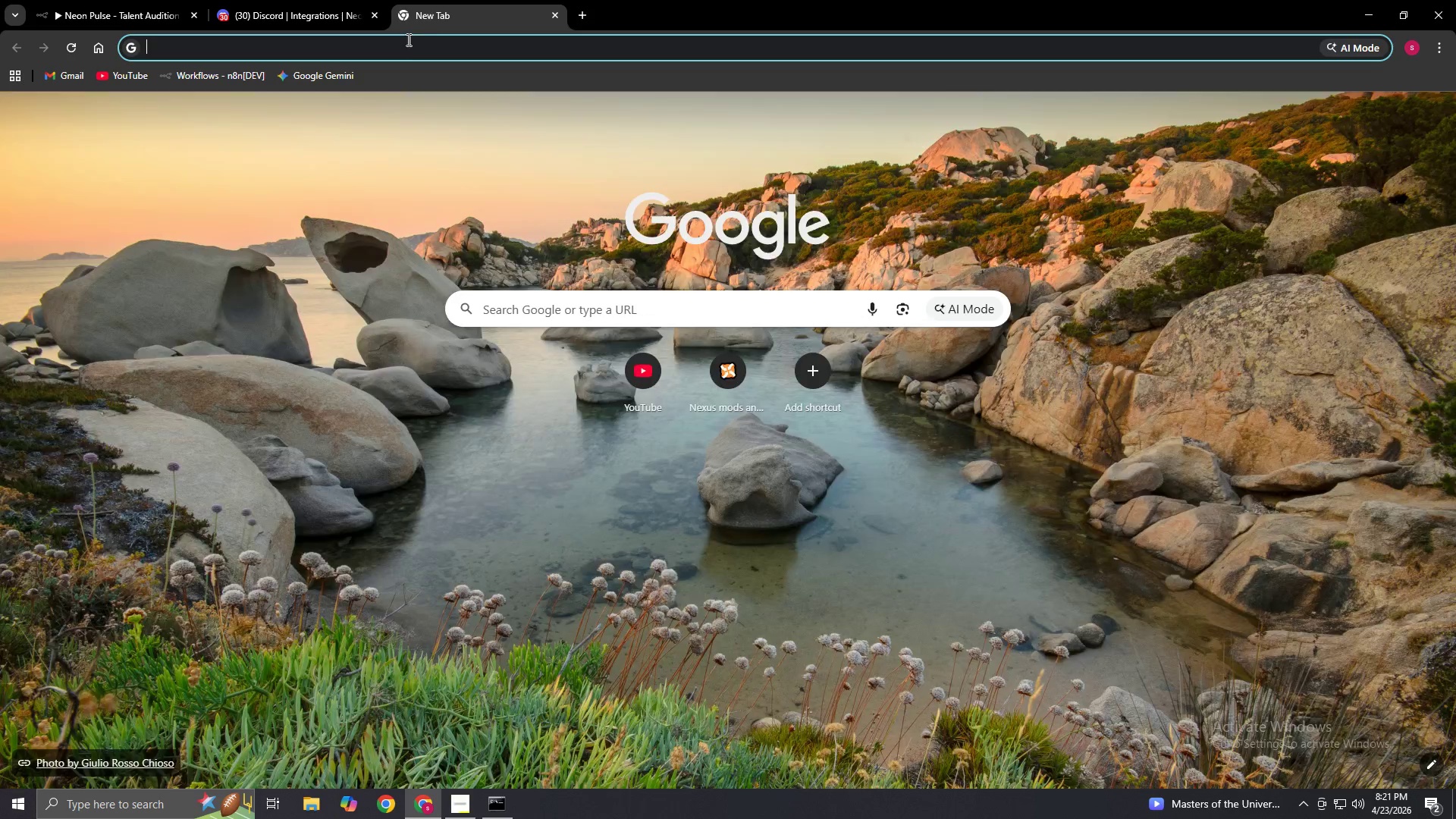 
left_click([407, 39])
 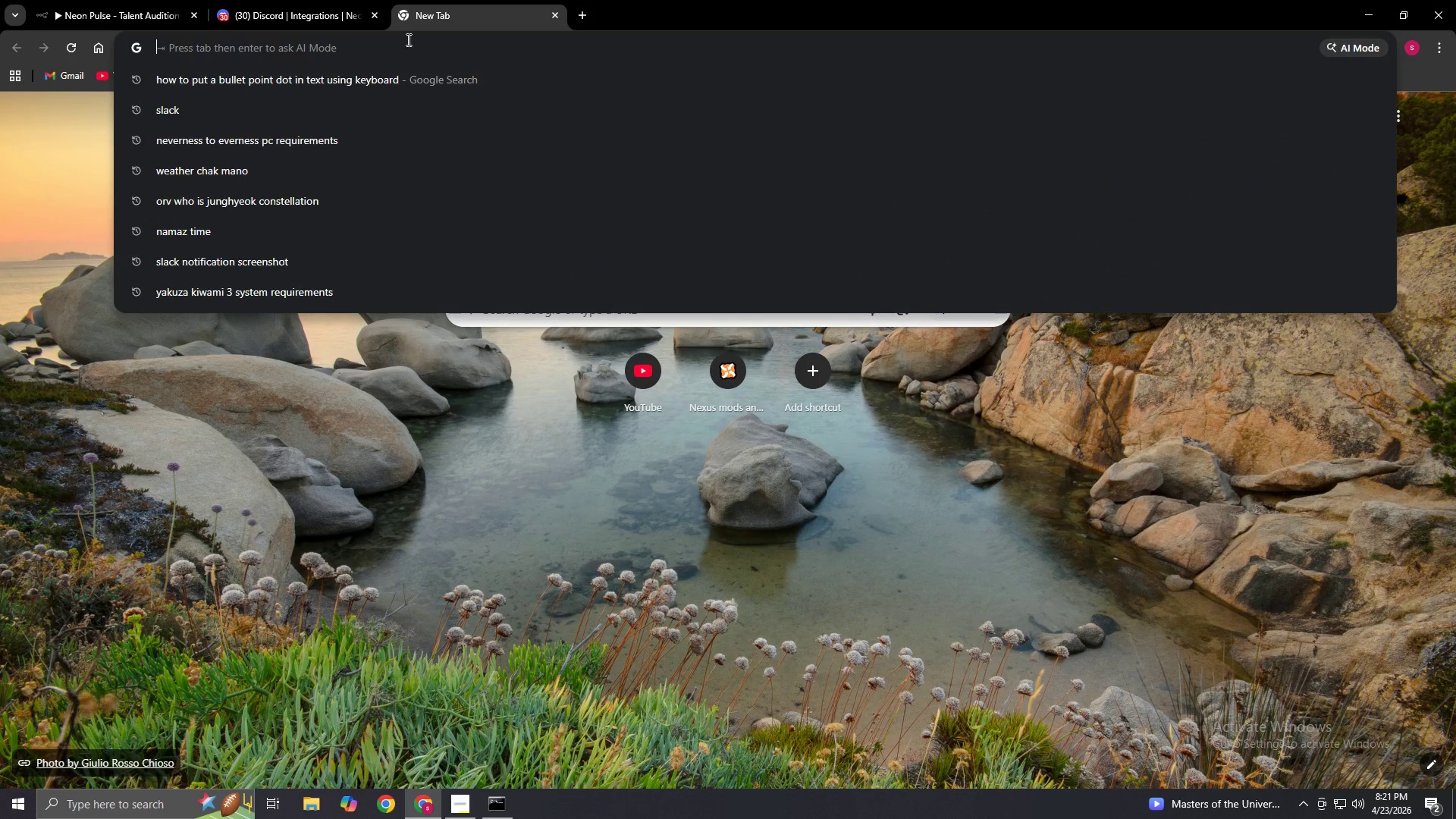 
key(Control+V)
 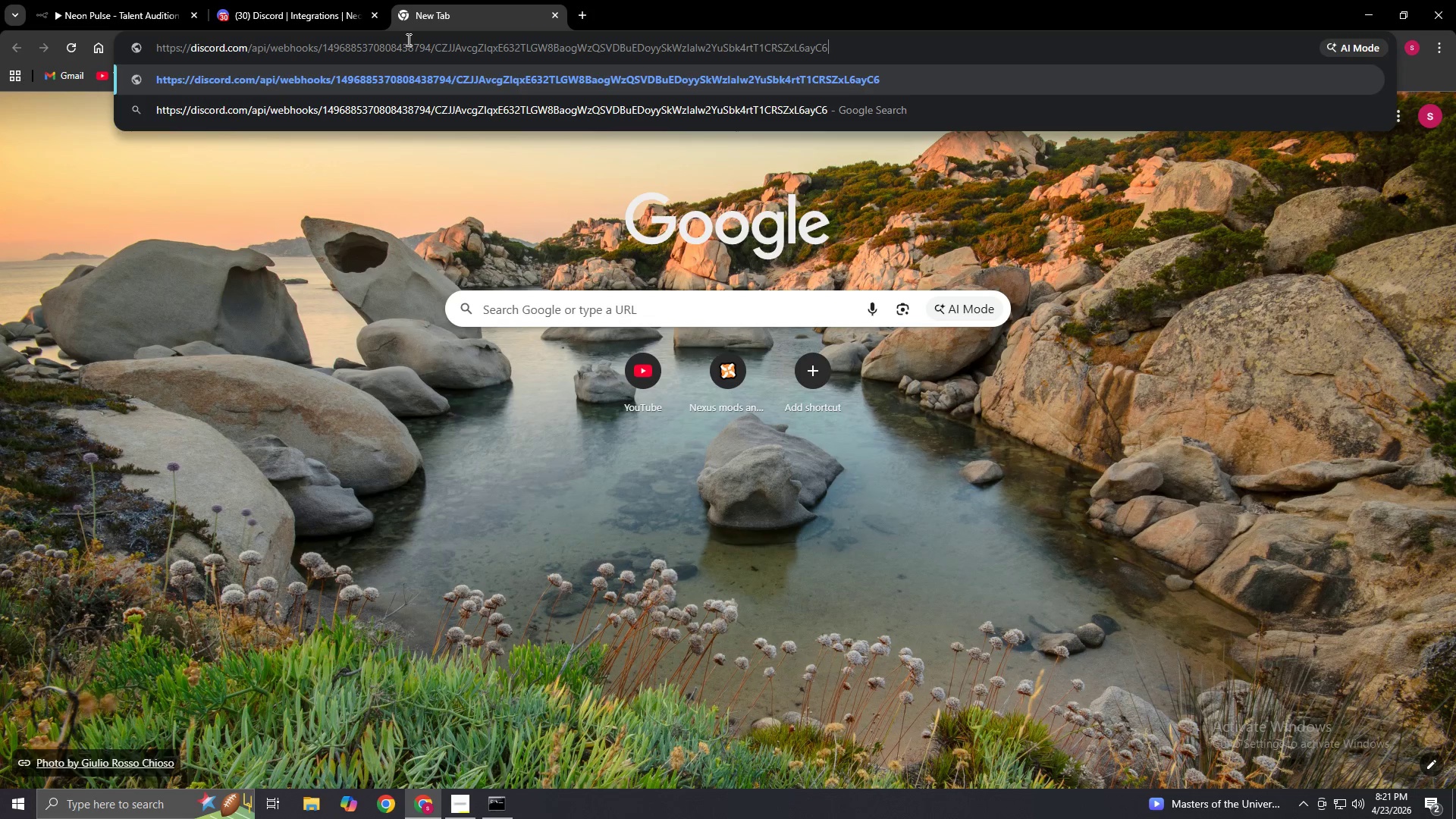 
hold_key(key=Backspace, duration=1.51)
 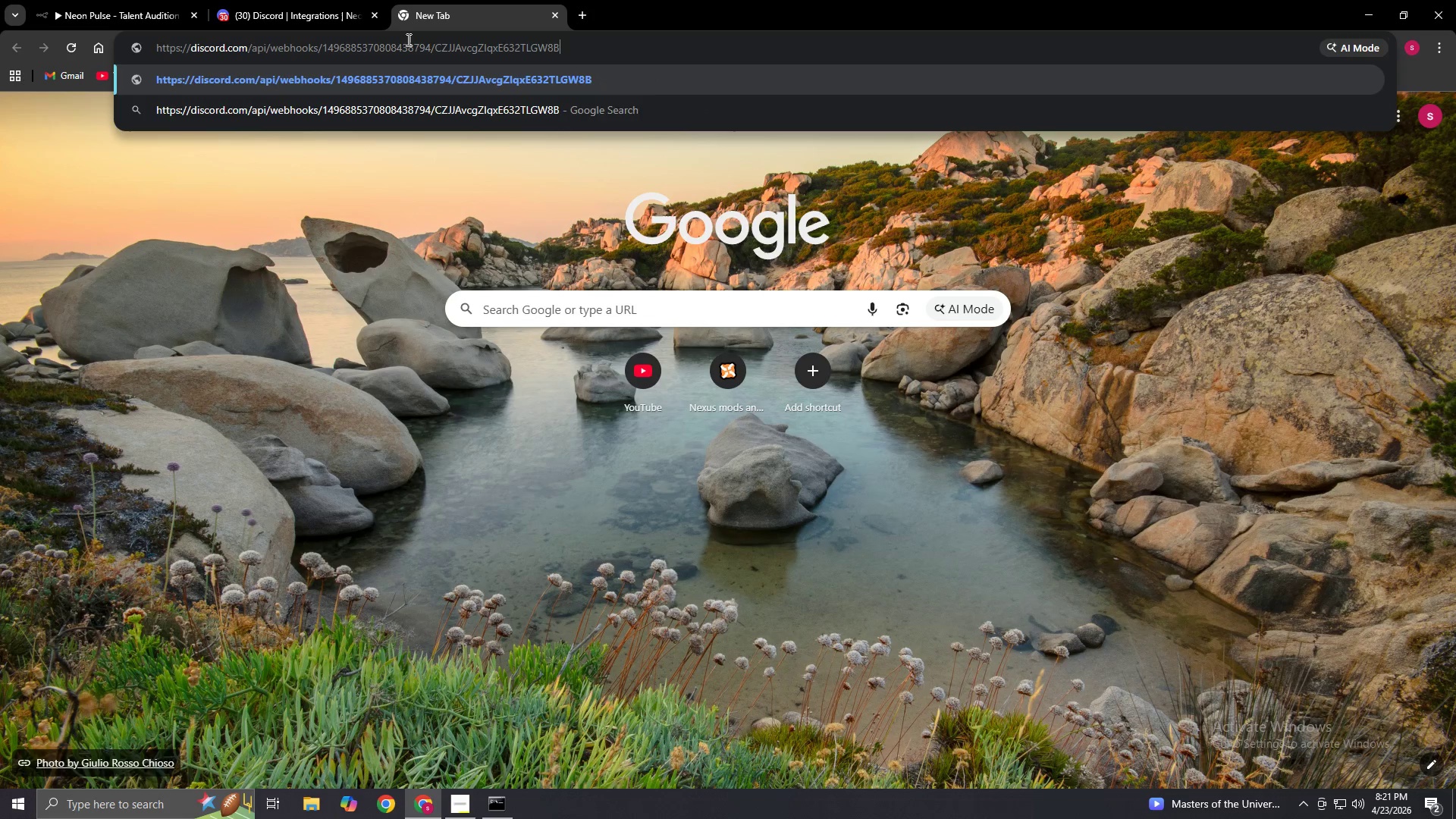 
hold_key(key=Backspace, duration=1.5)
 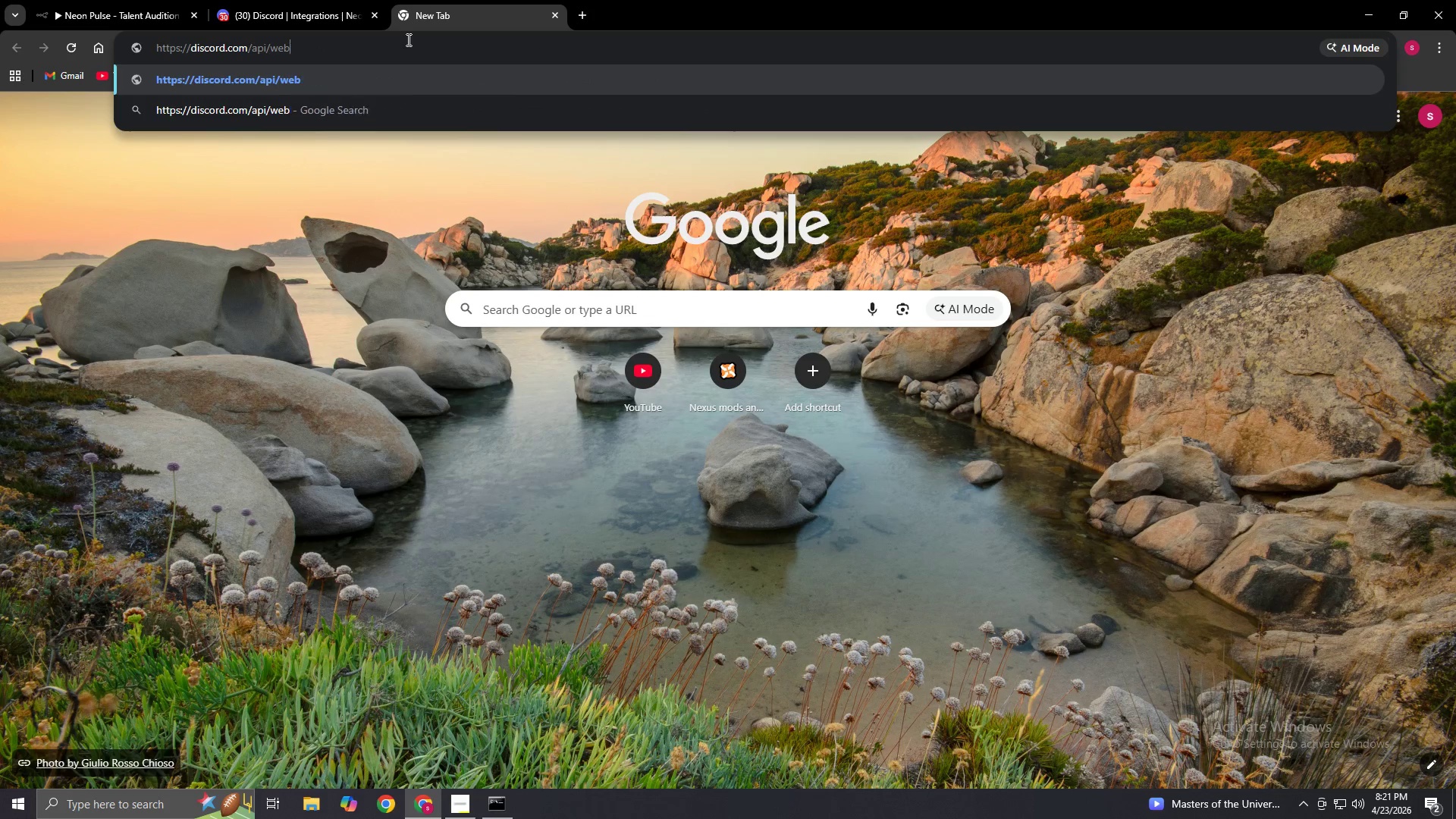 
hold_key(key=Backspace, duration=1.5)
 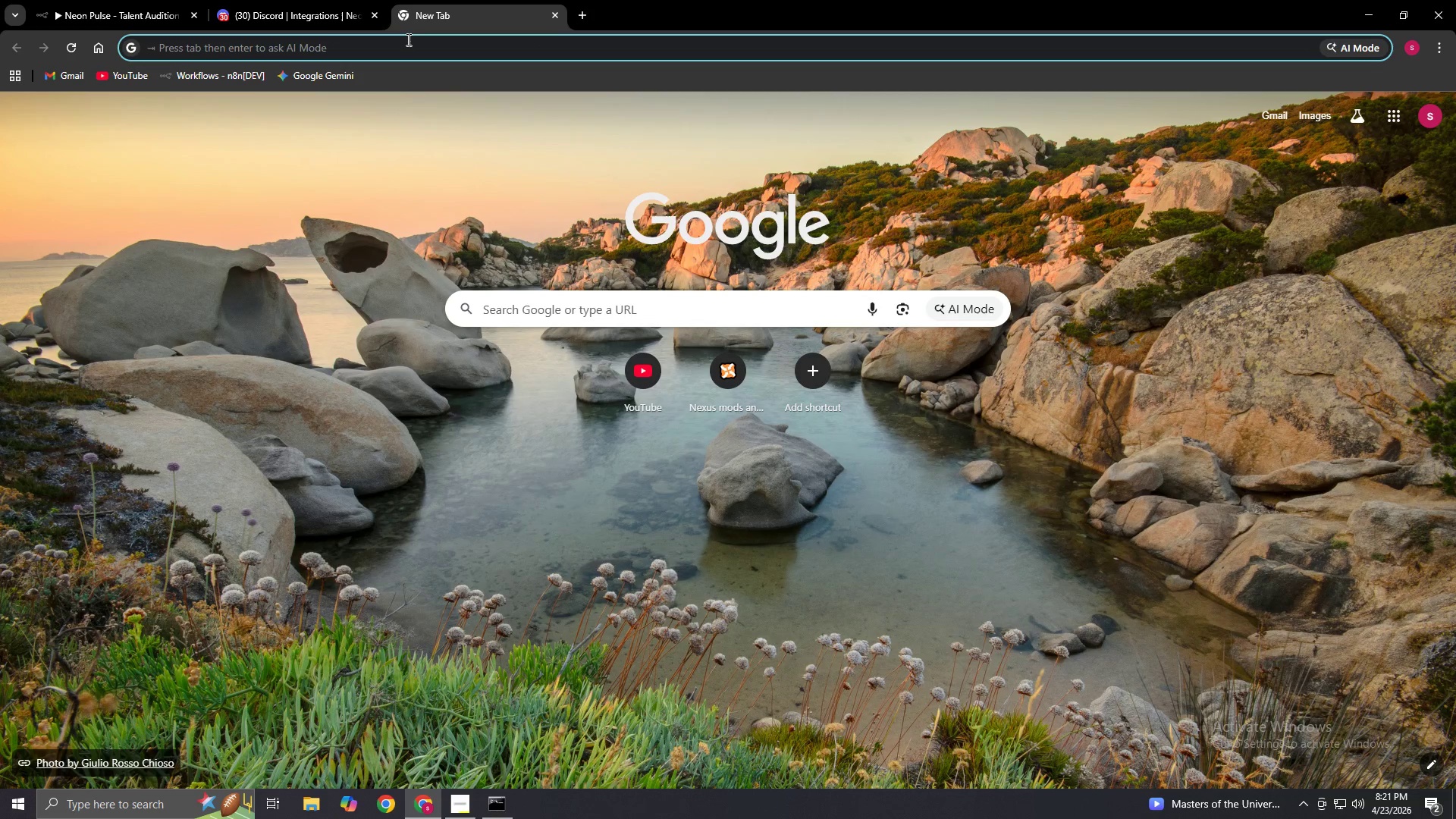 
key(Backspace)
 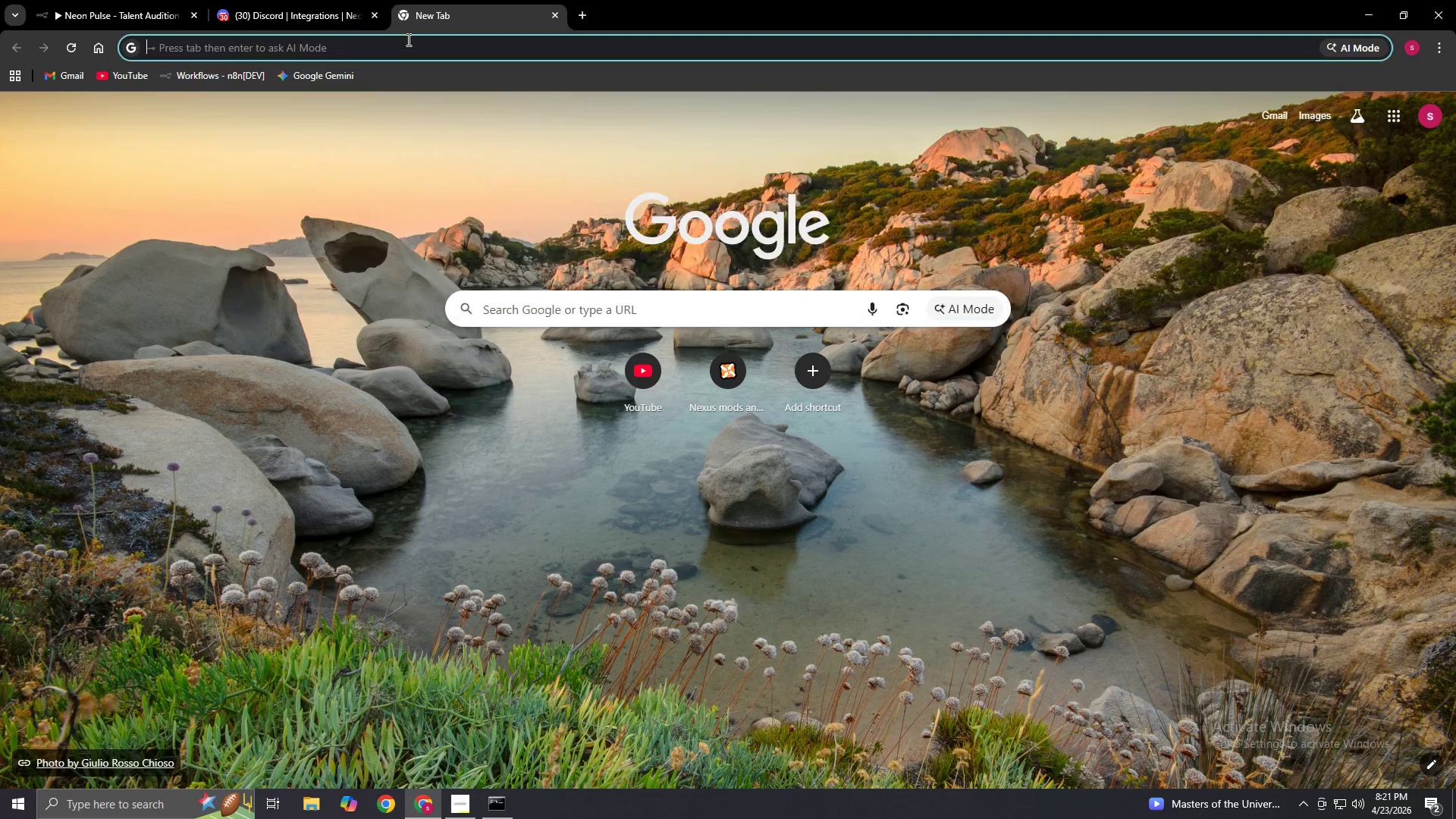 
key(Backspace)
 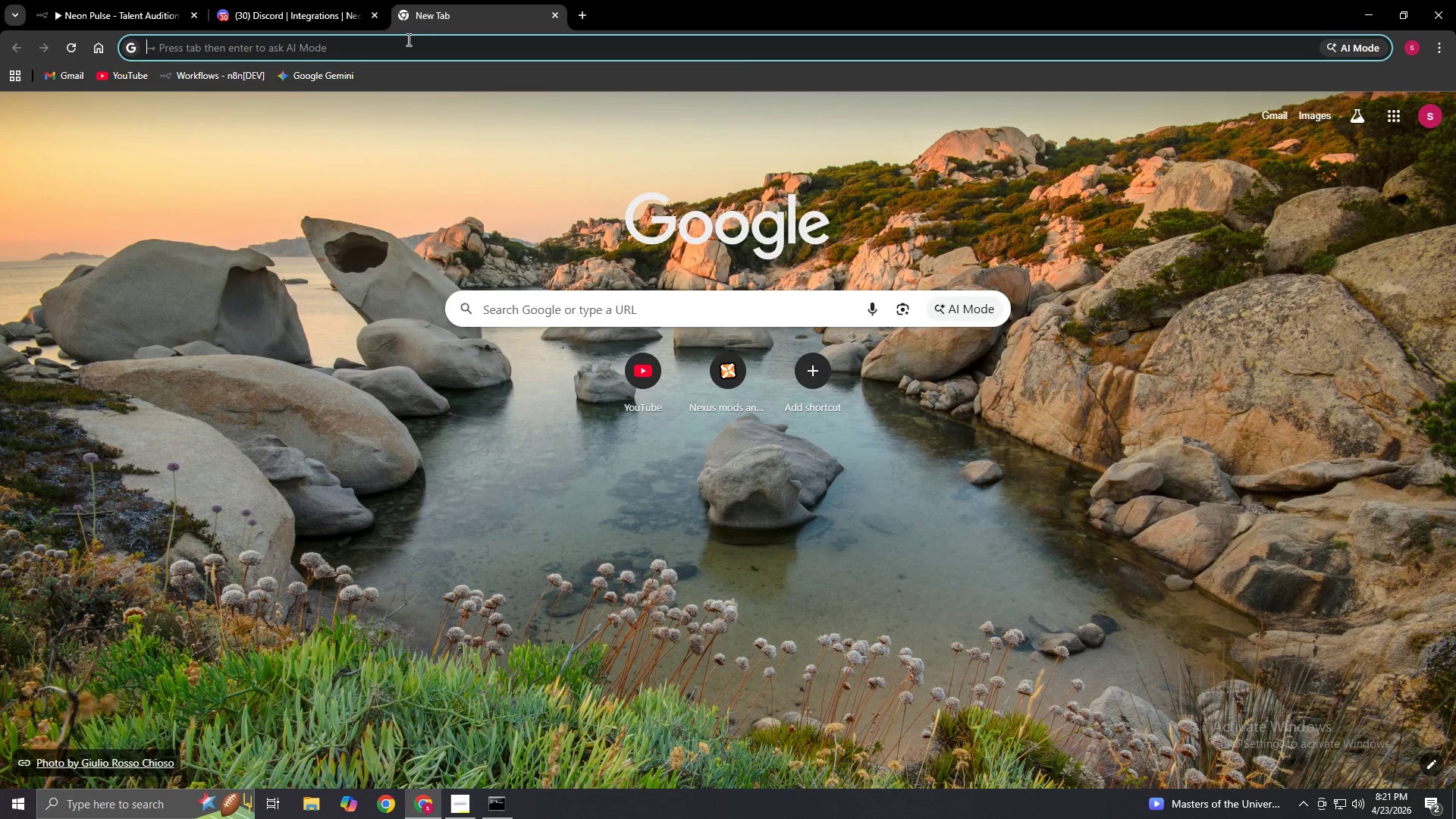 
key(Backspace)
 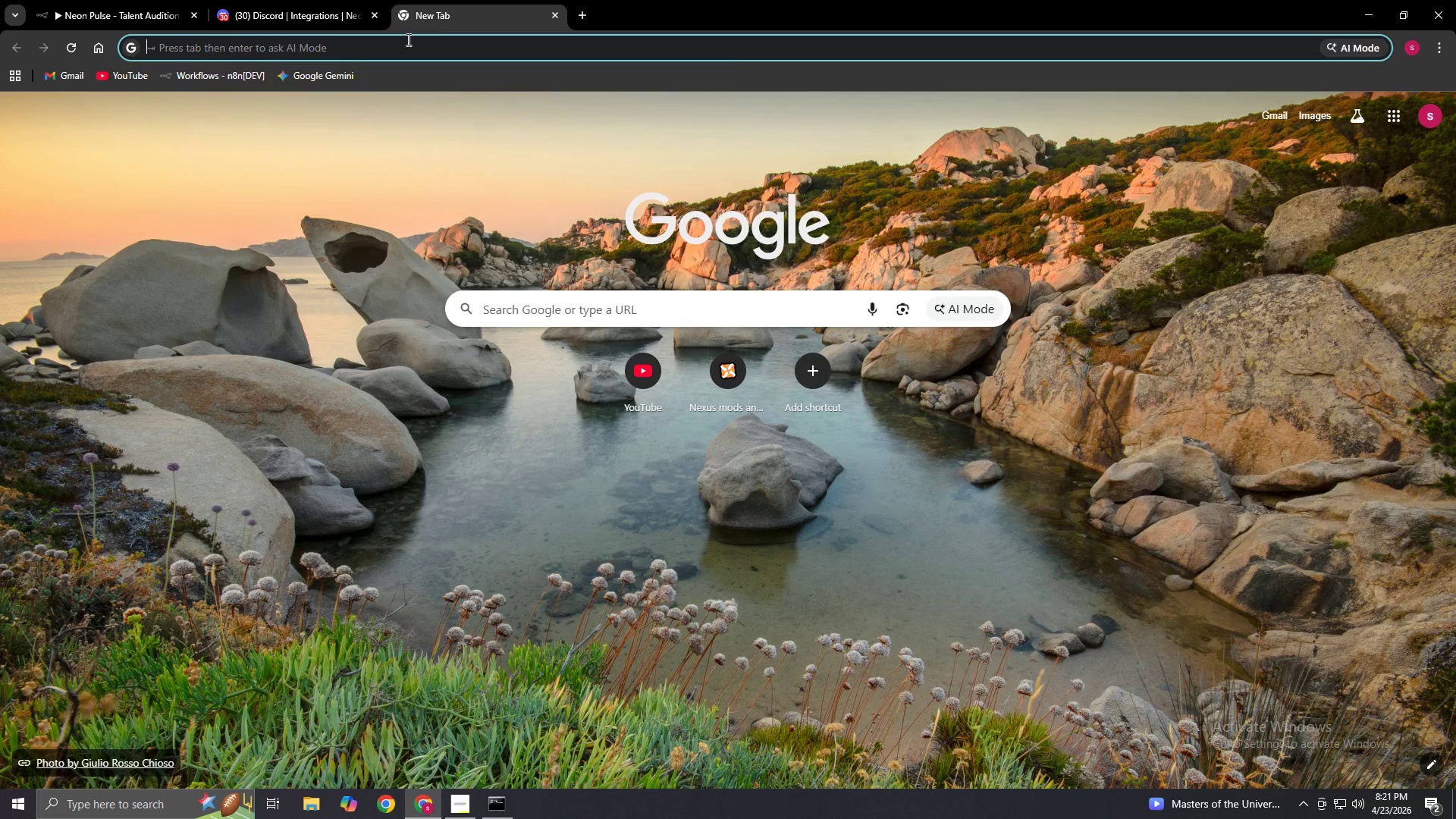 
key(Backspace)
 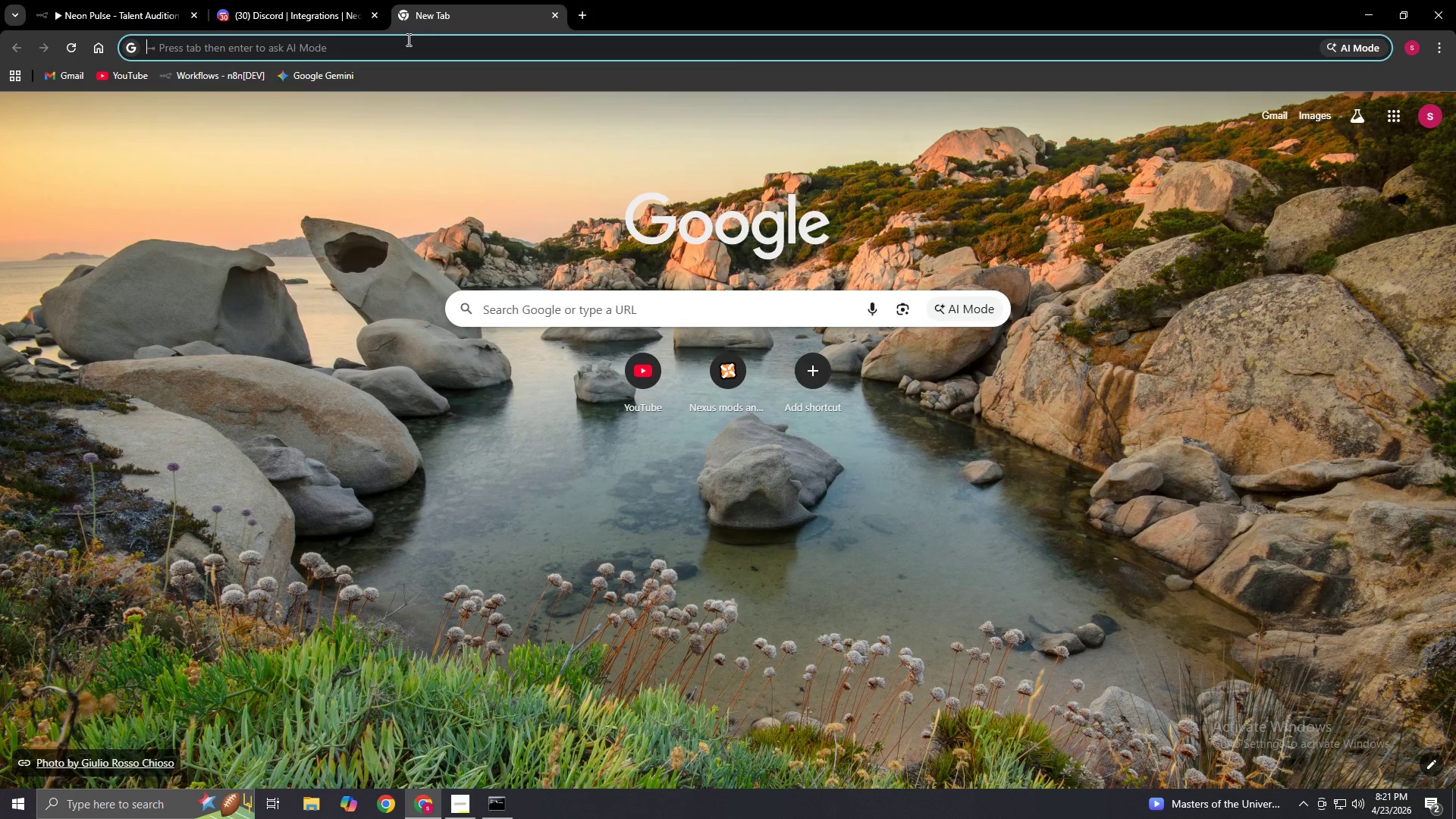 
key(Backspace)
 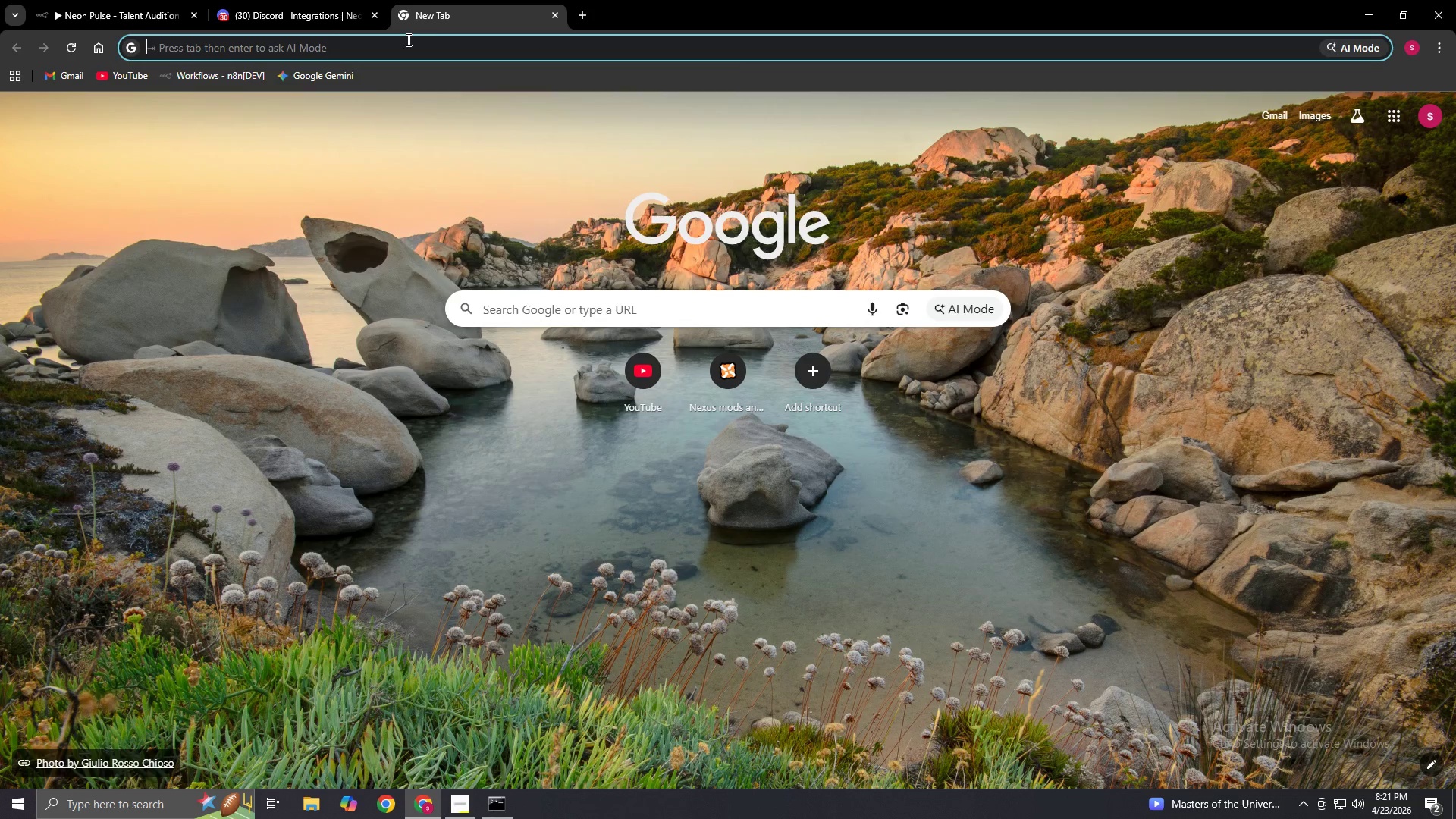 
key(Backspace)
 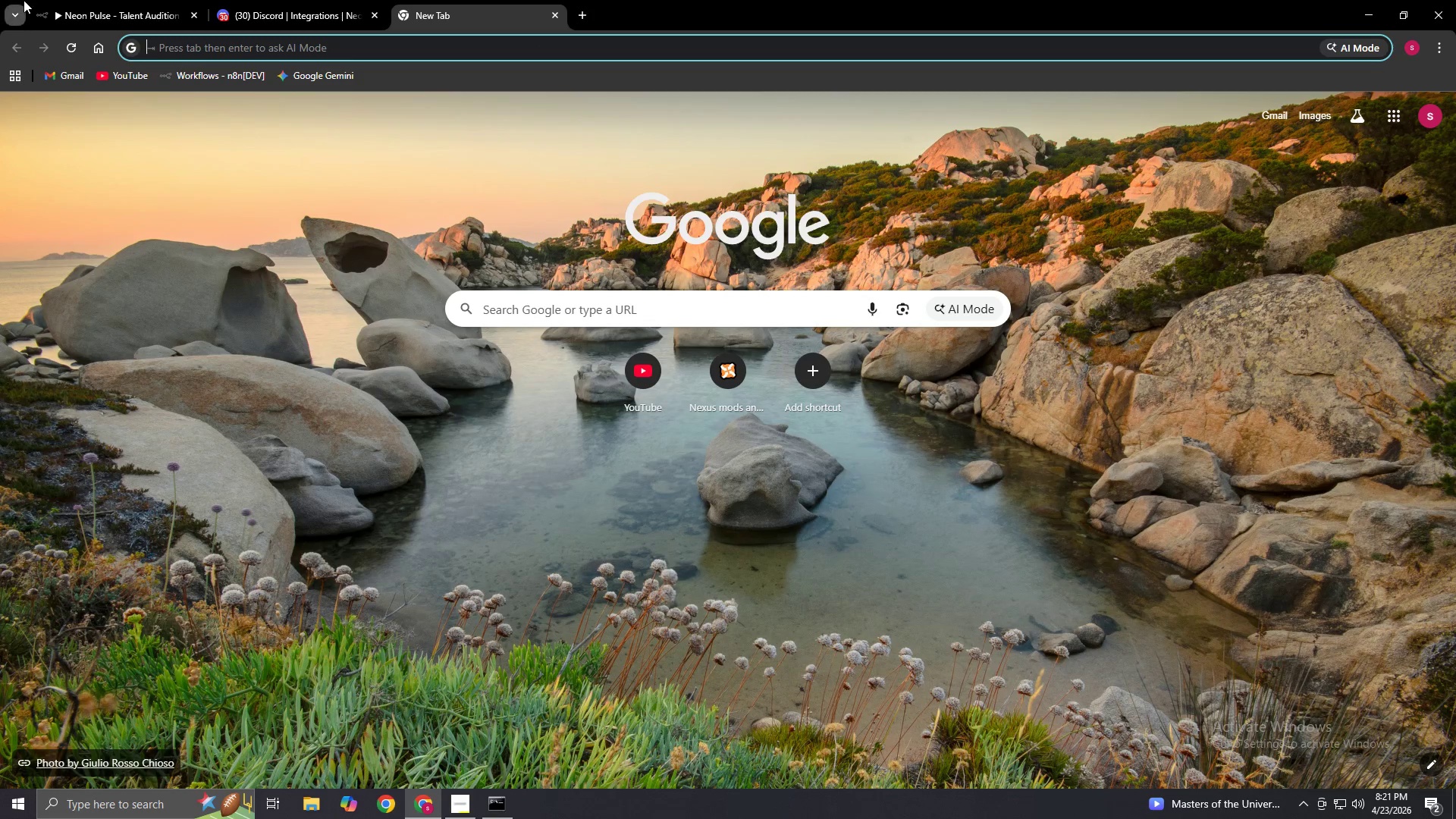 
left_click([88, 7])
 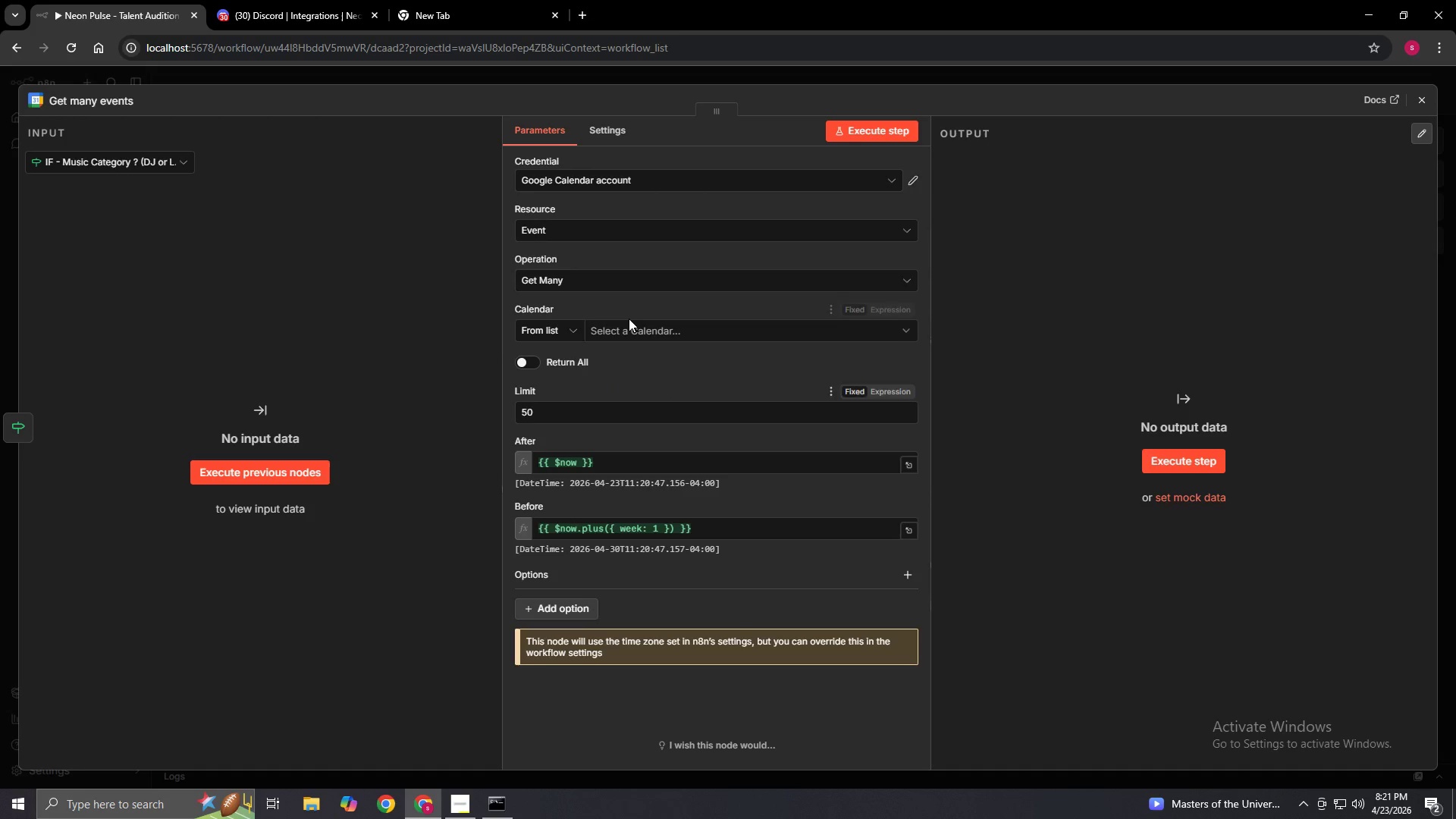 
left_click([625, 338])
 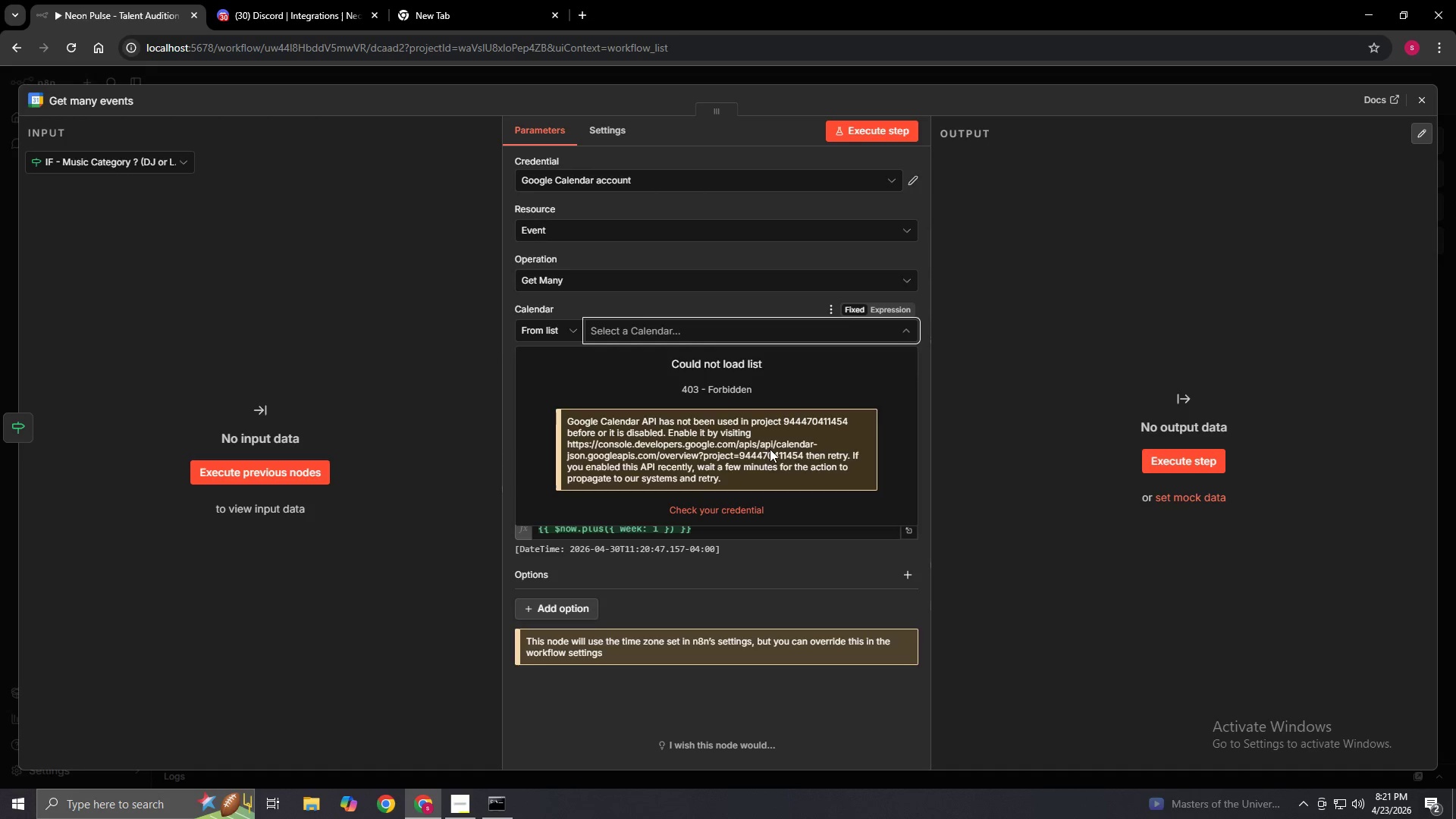 
wait(8.31)
 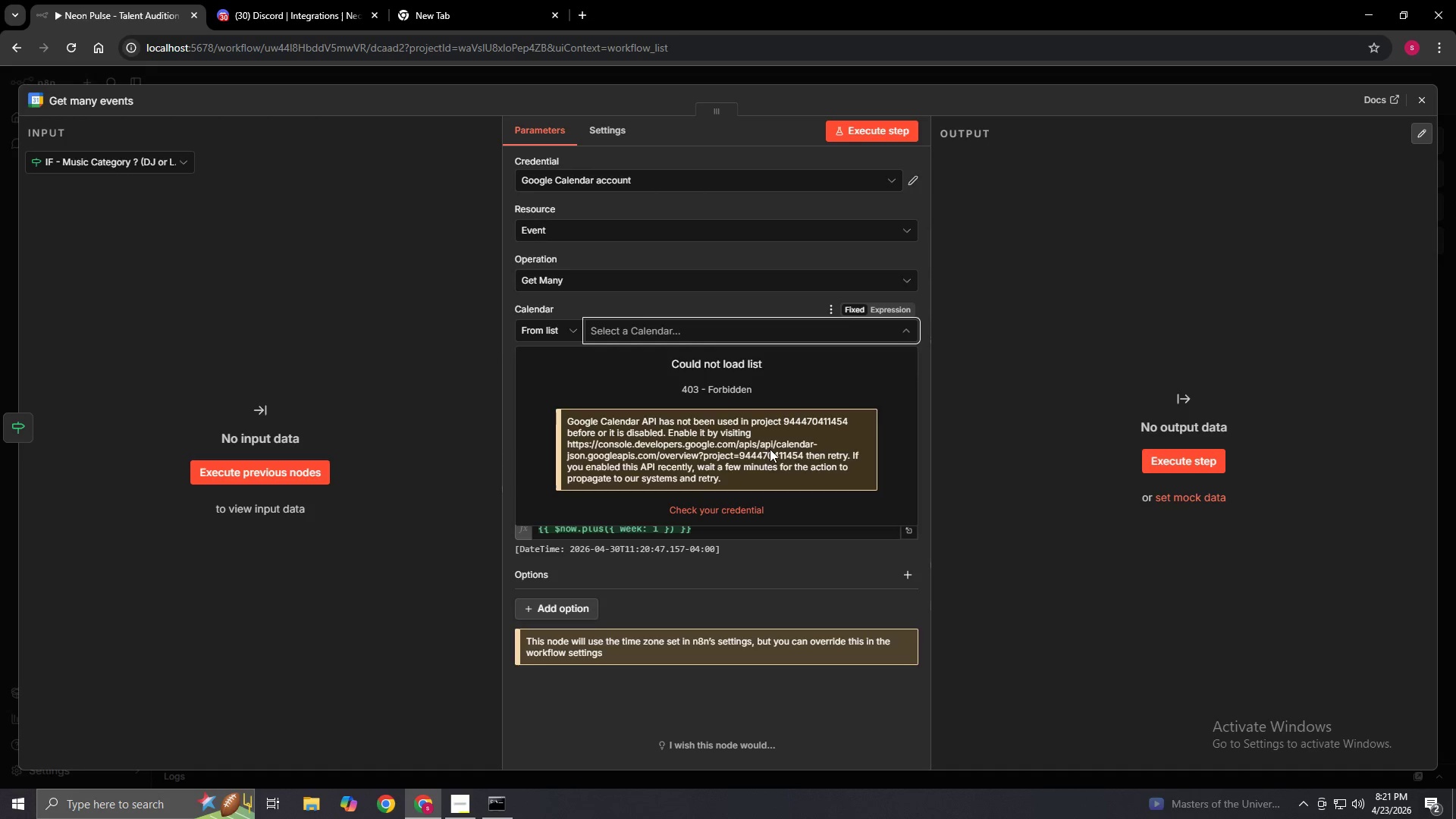 
left_click_drag(start_coordinate=[570, 445], to_coordinate=[802, 454])
 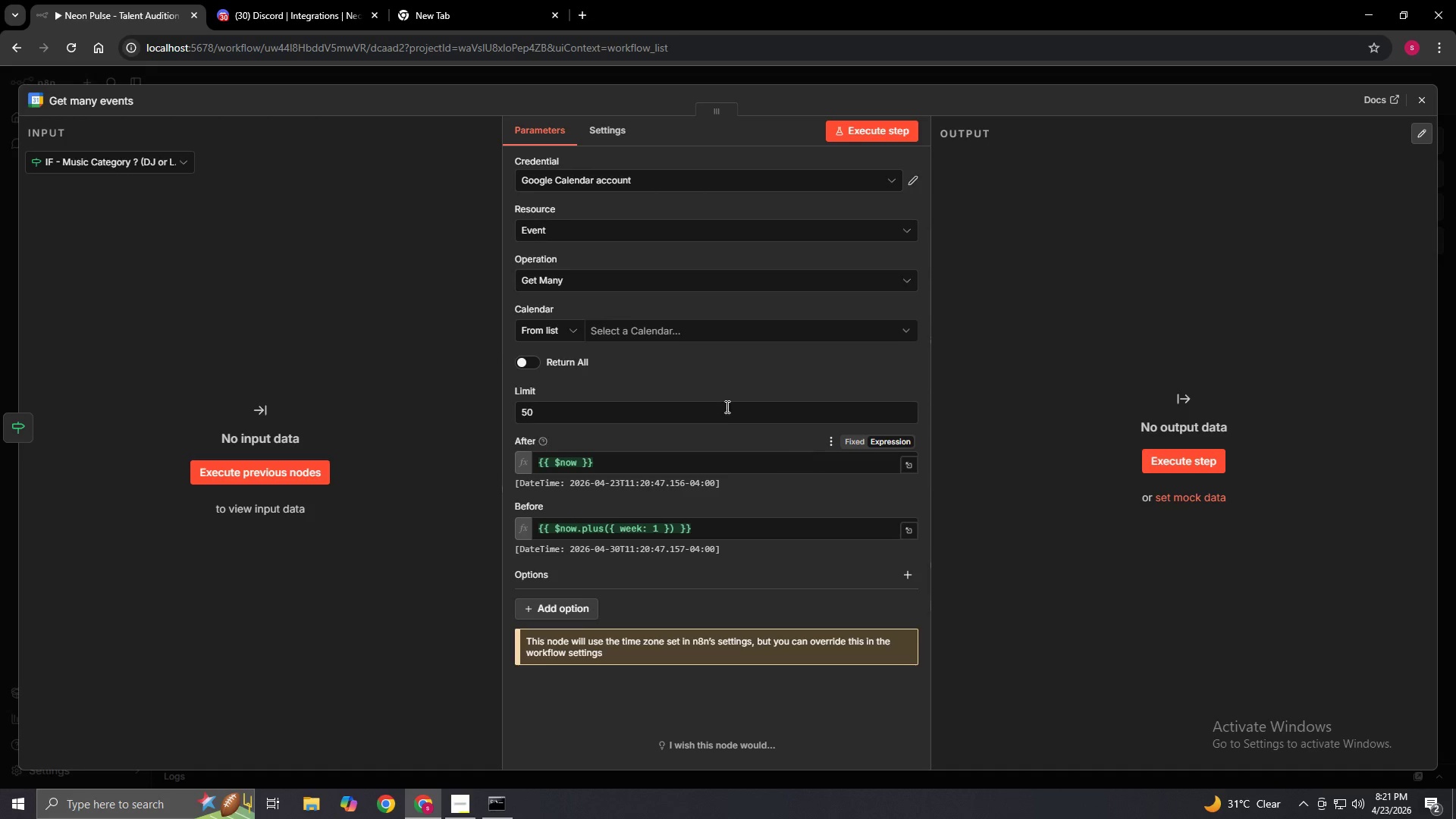 
hold_key(key=ControlLeft, duration=1.0)
 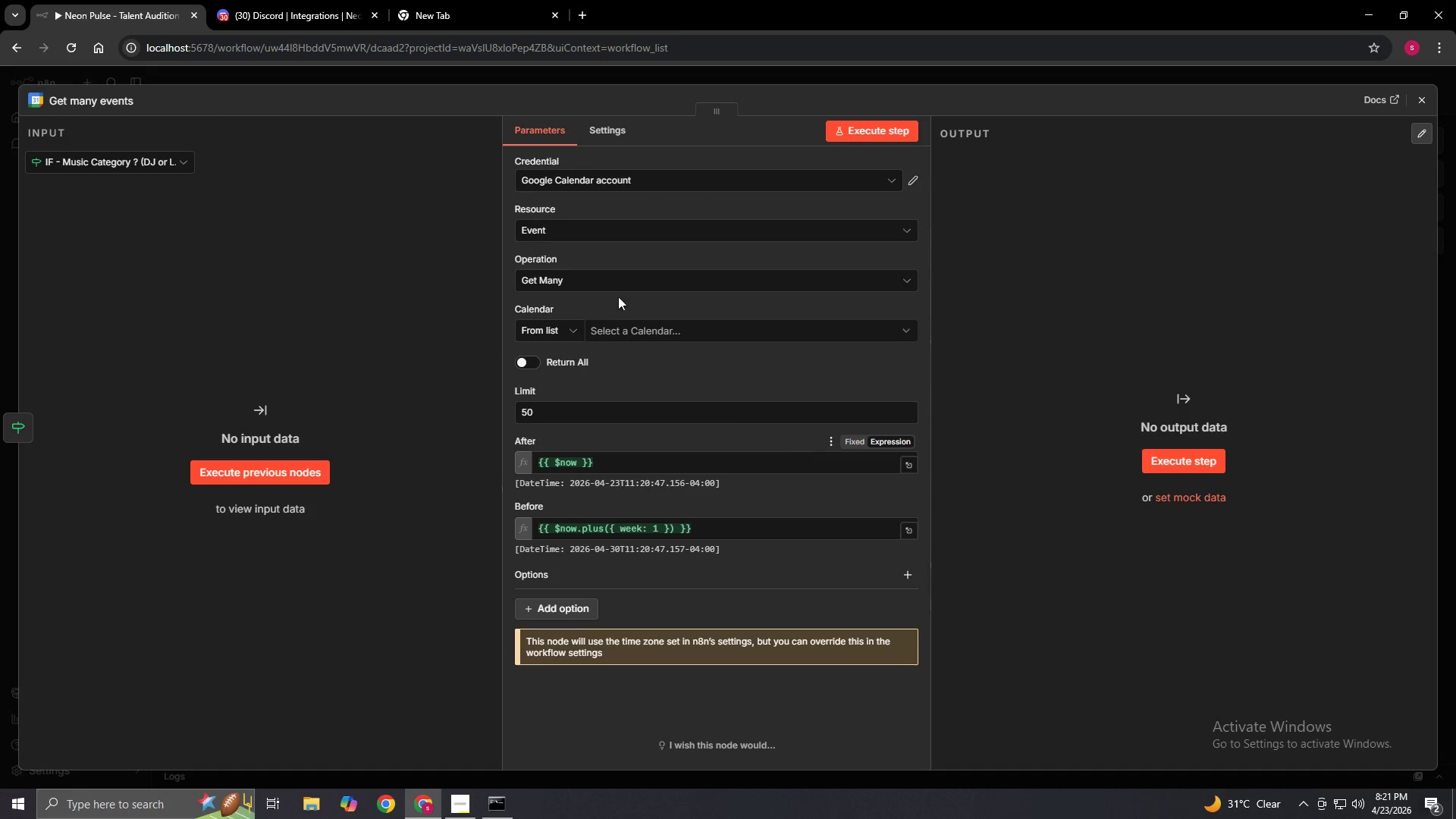 
hold_key(key=C, duration=0.31)
 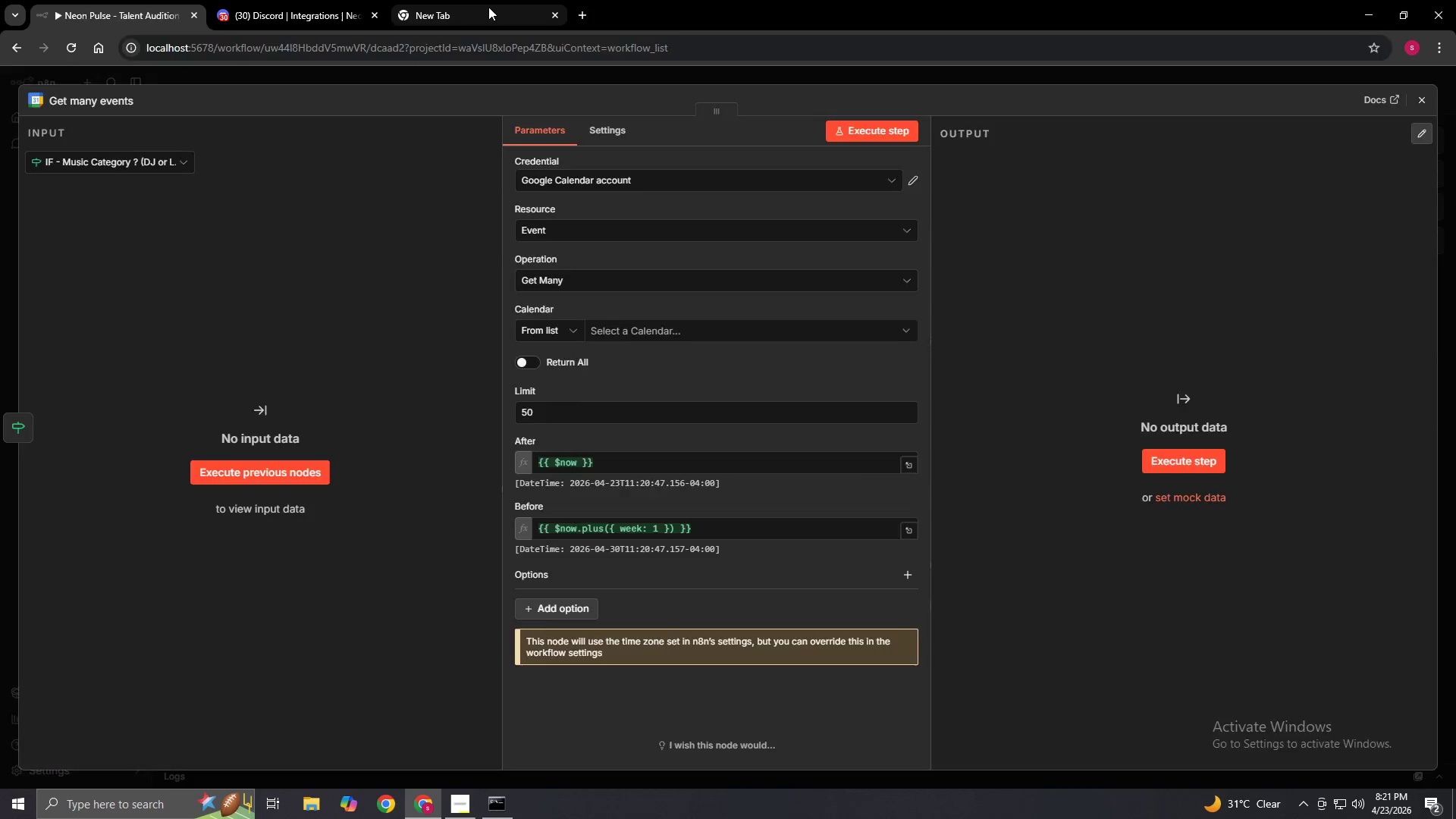 
double_click([489, 49])
 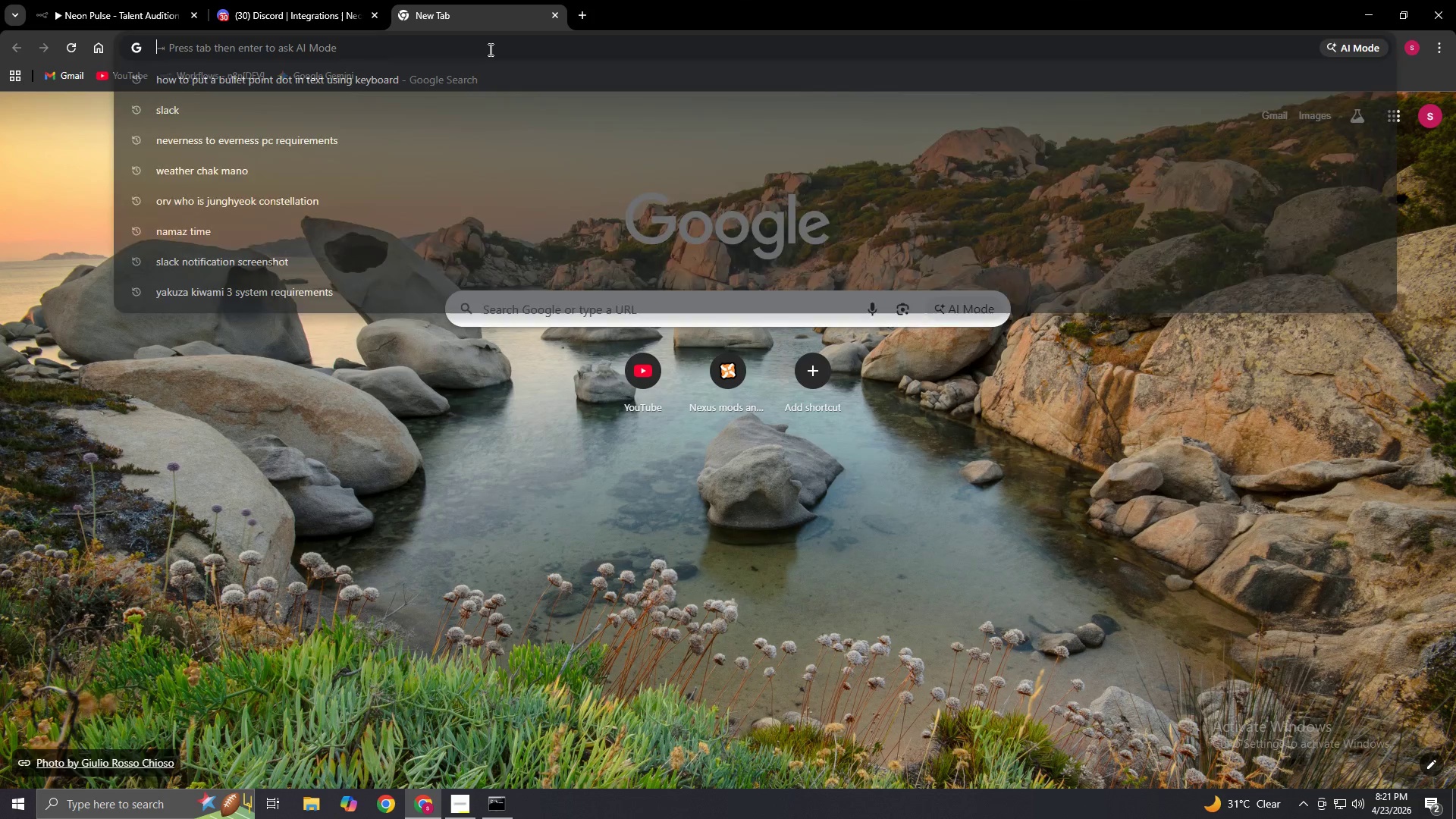 
key(Control+V)
 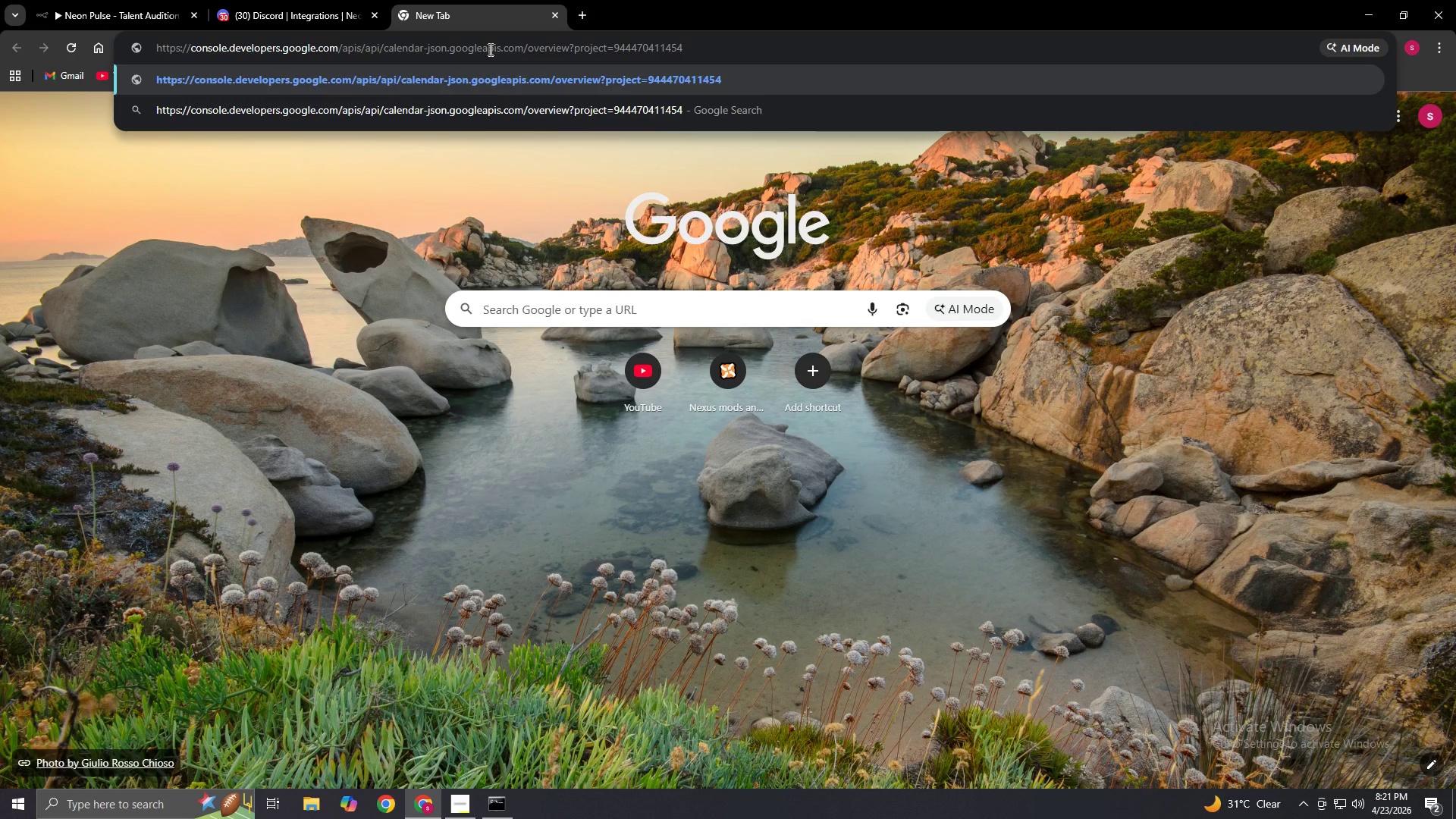 
key(Enter)
 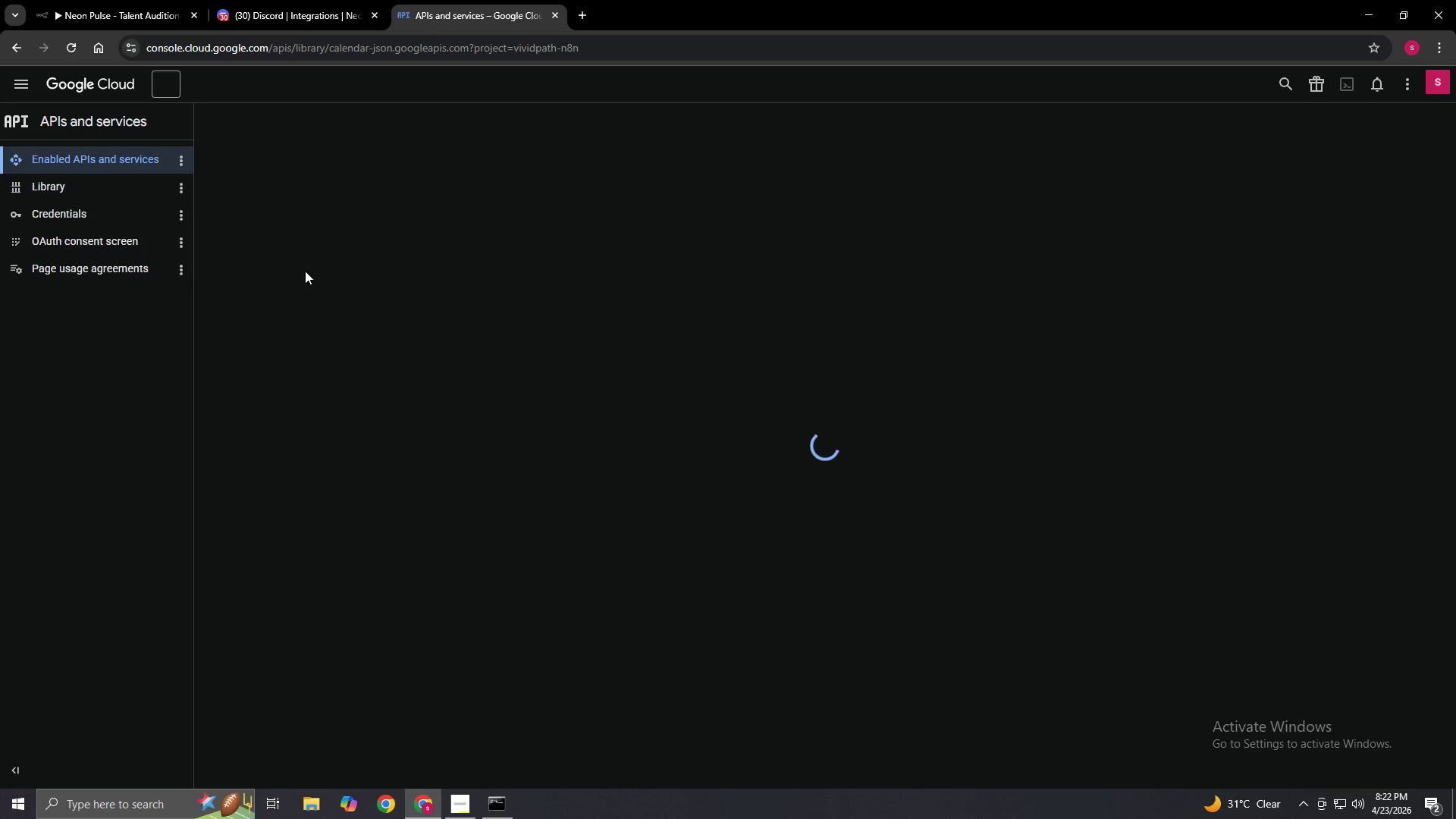 
wait(36.91)
 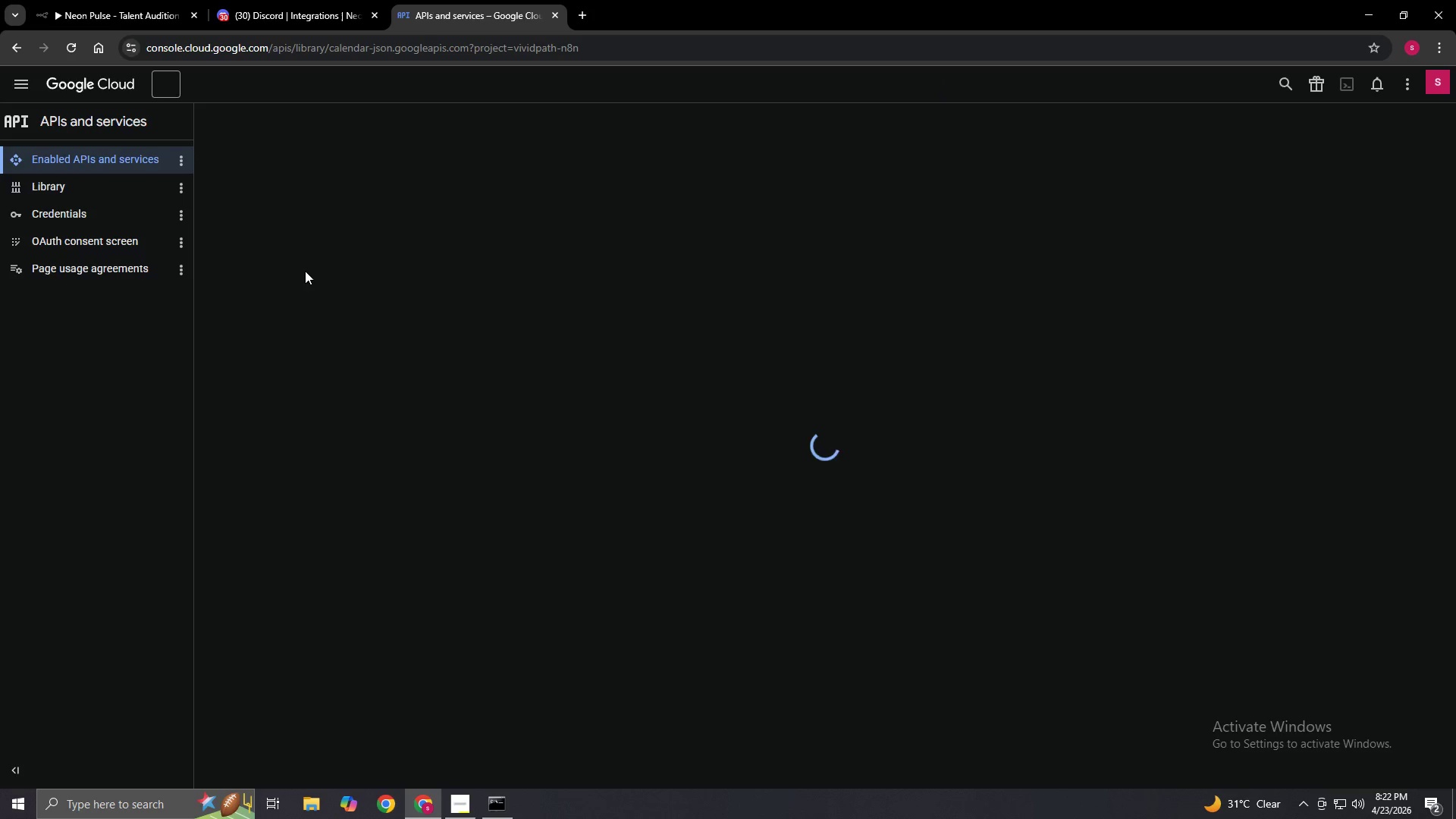 
left_click([183, 278])
 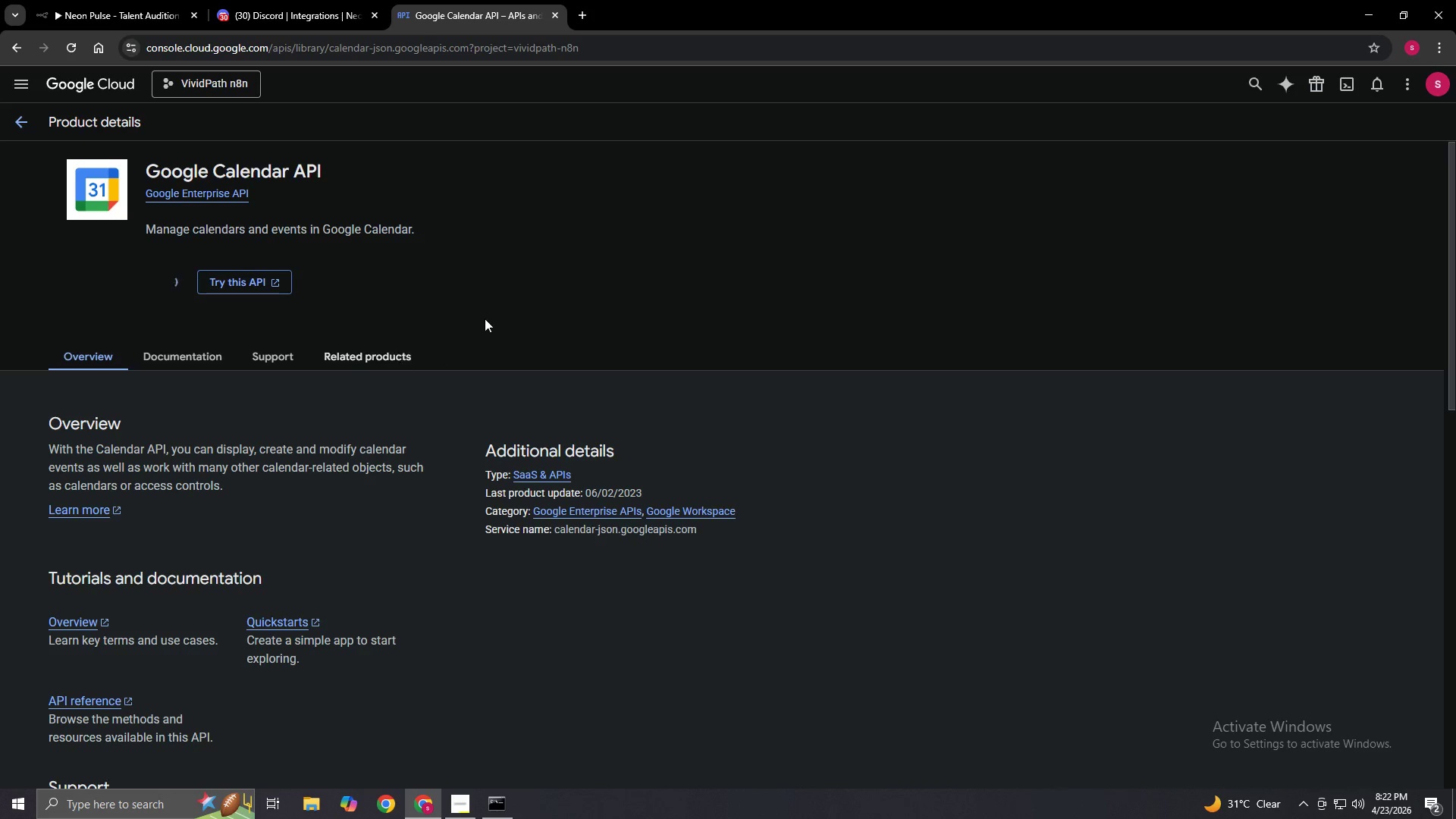 
scroll: coordinate [485, 318], scroll_direction: down, amount: 2.0
 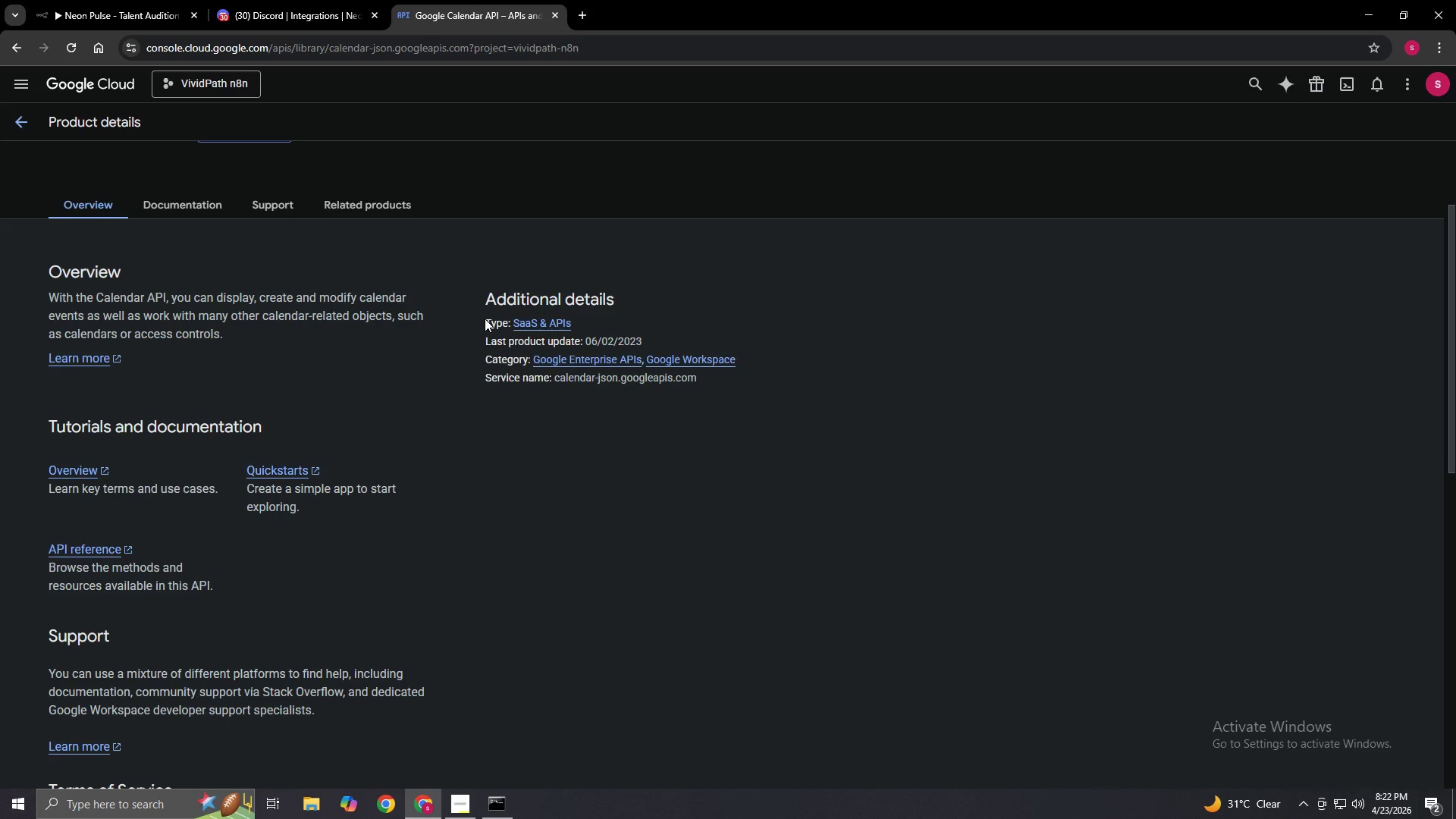 
scroll: coordinate [485, 318], scroll_direction: up, amount: 3.0
 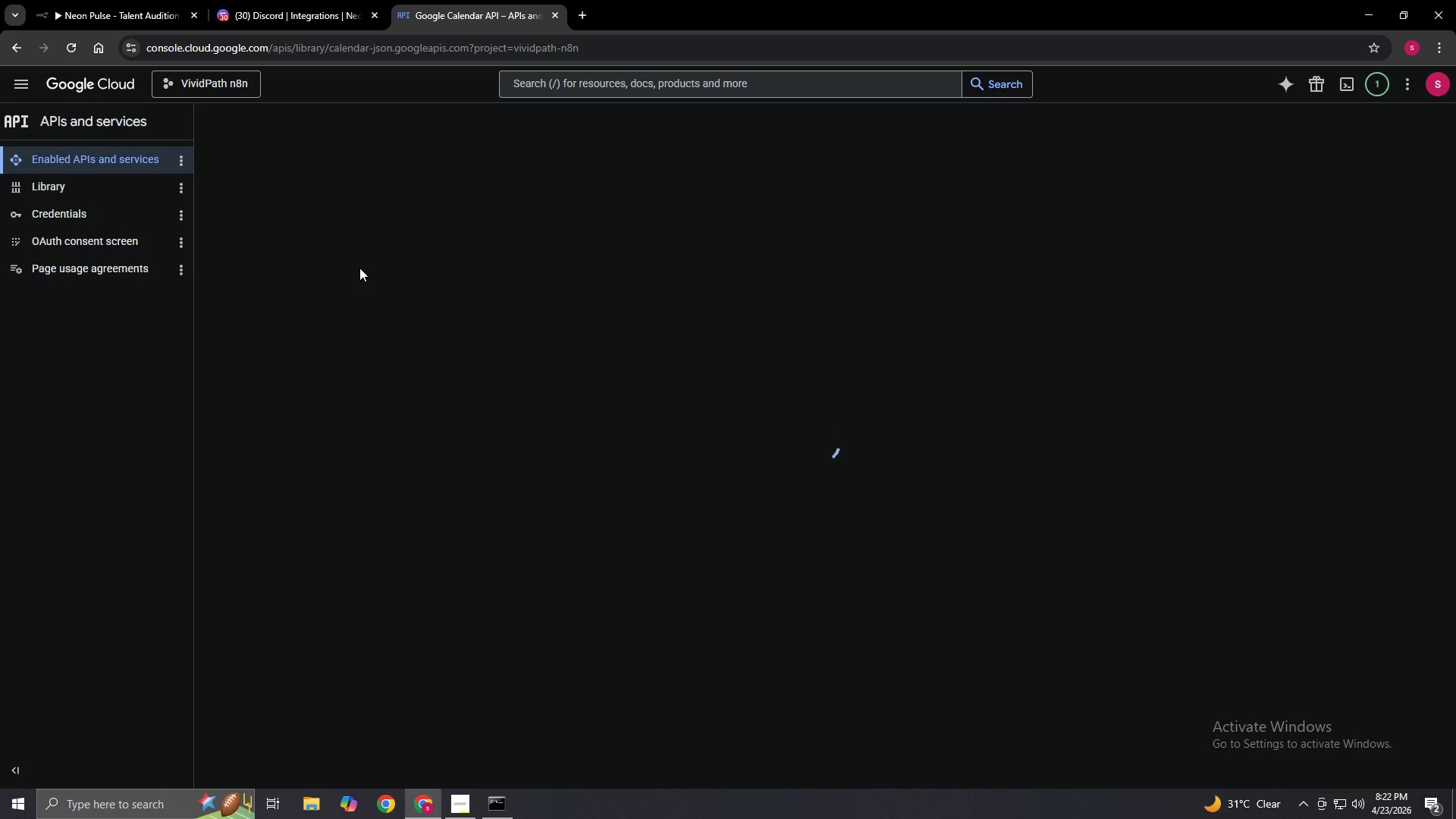 
wait(12.59)
 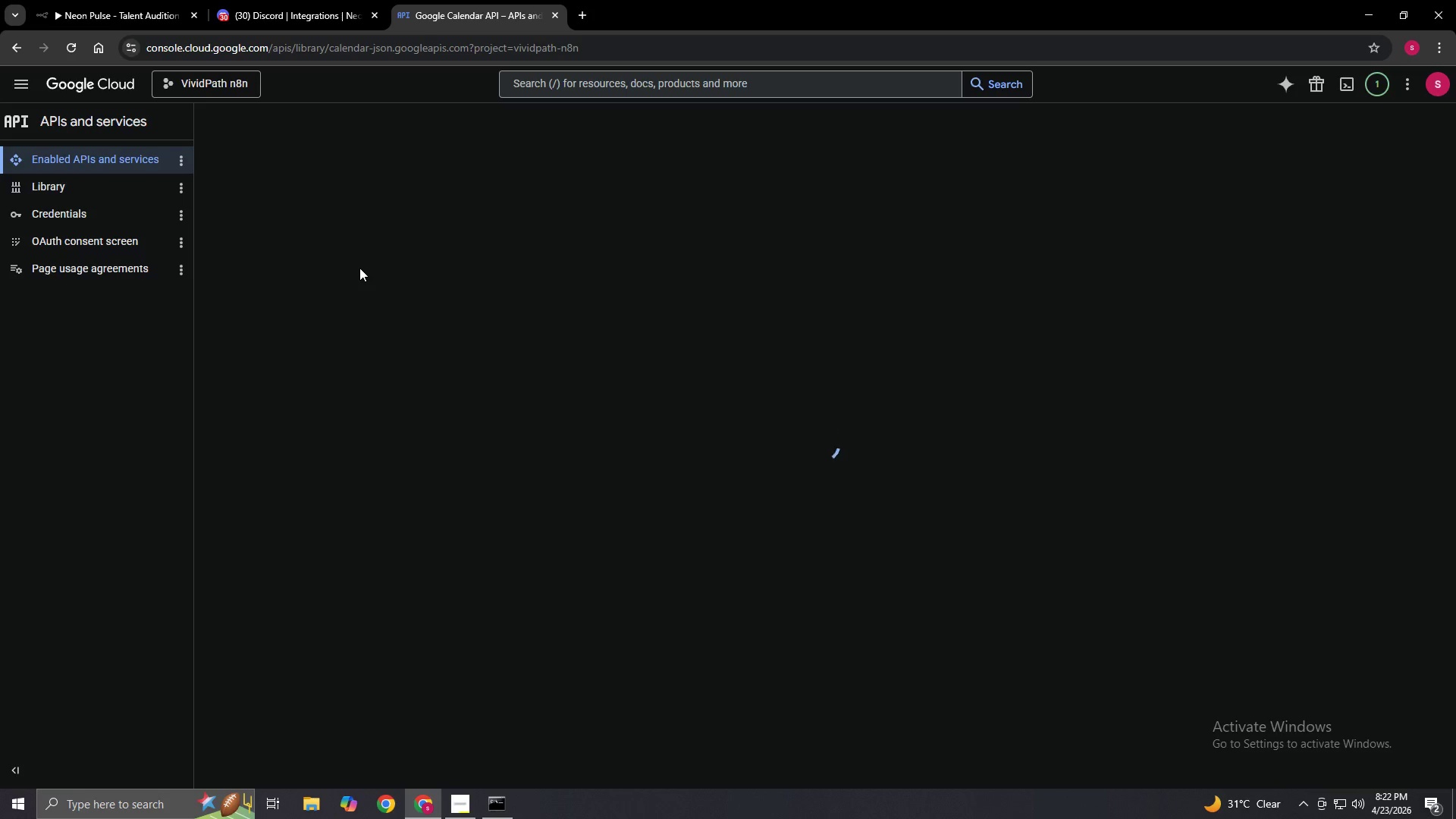 
mouse_move([155, -1])
 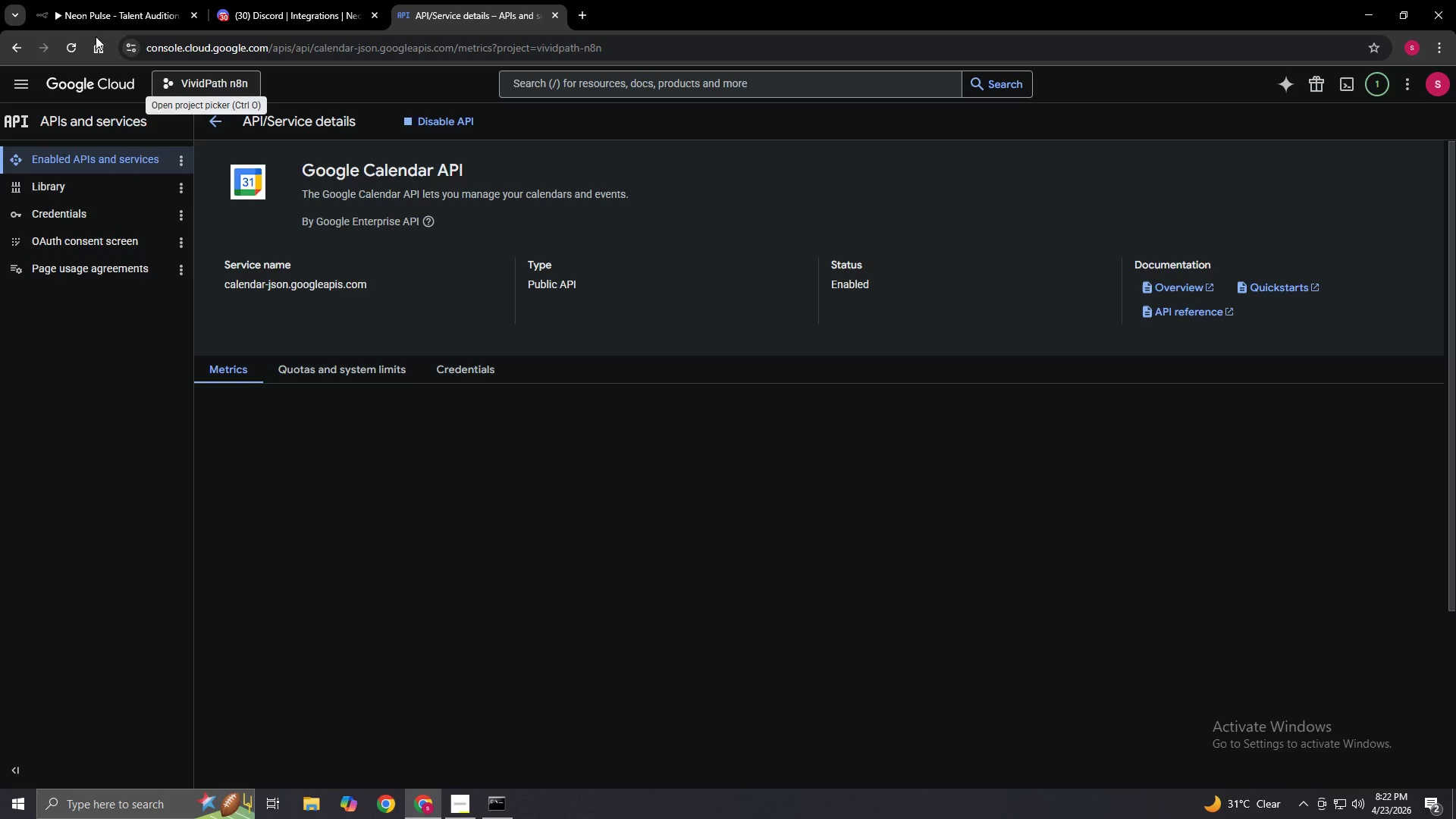 
left_click([116, 0])
 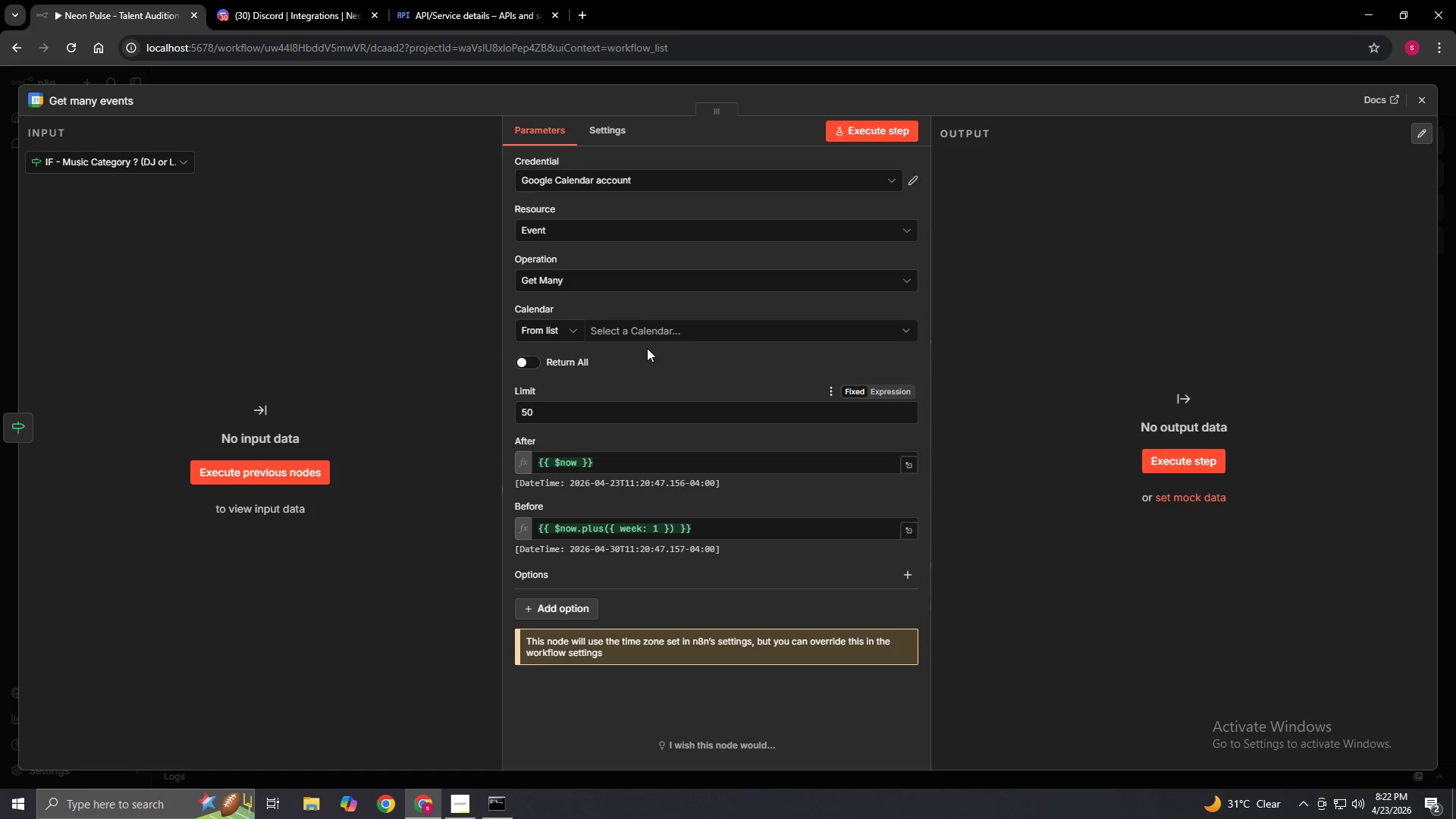 
left_click([650, 331])
 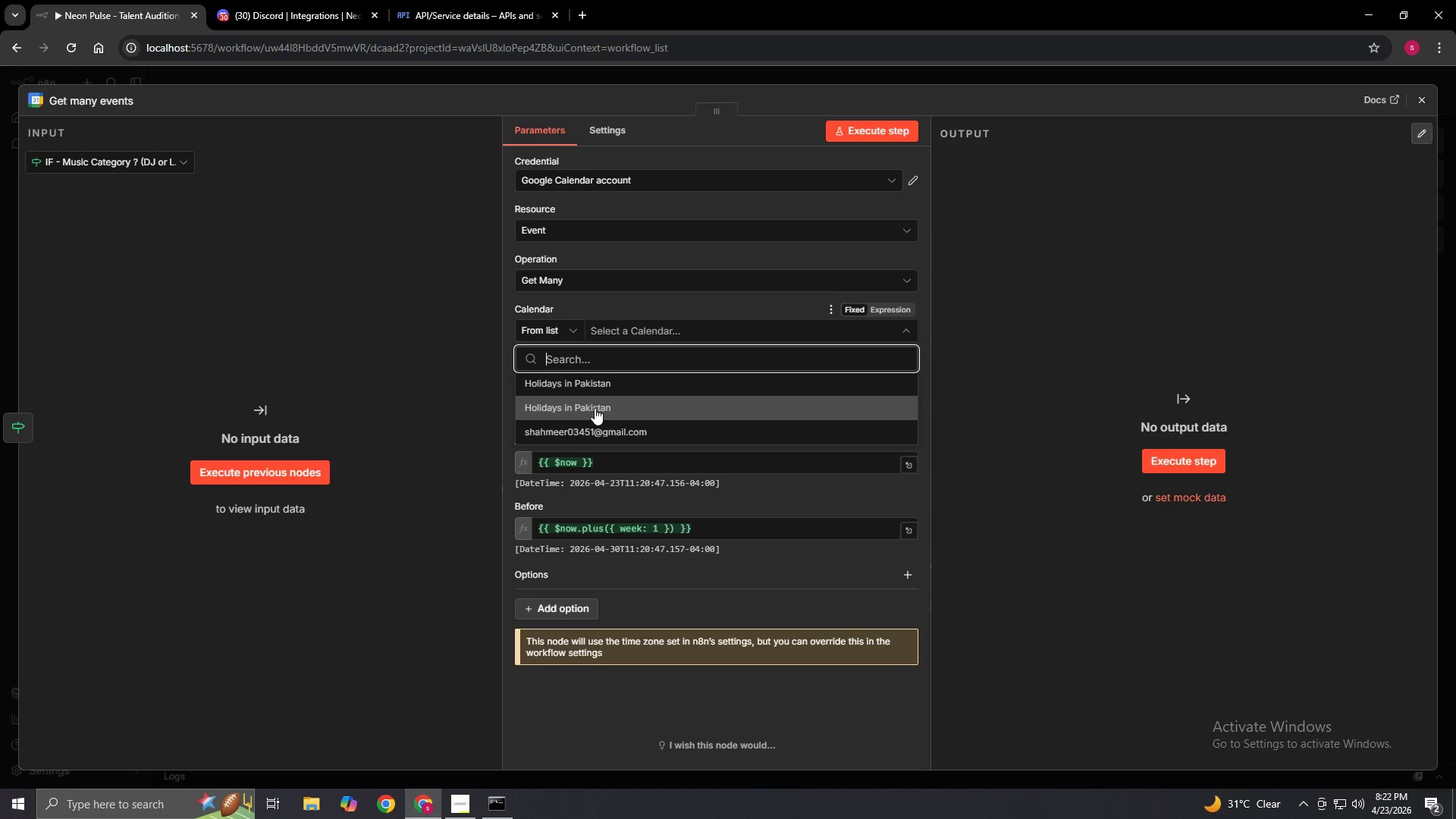 
scroll: coordinate [625, 418], scroll_direction: down, amount: 3.0
 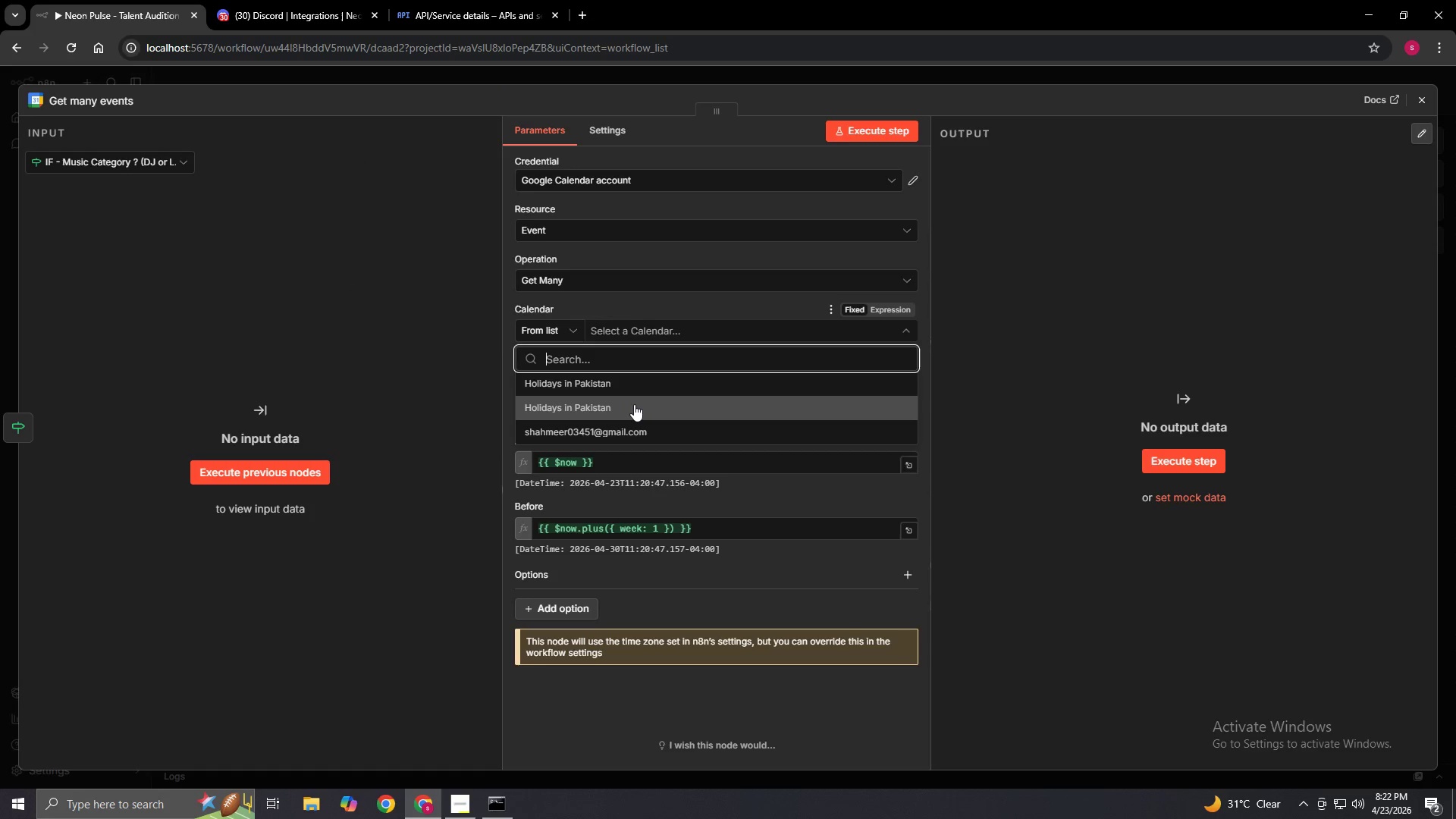 
scroll: coordinate [632, 400], scroll_direction: up, amount: 3.0
 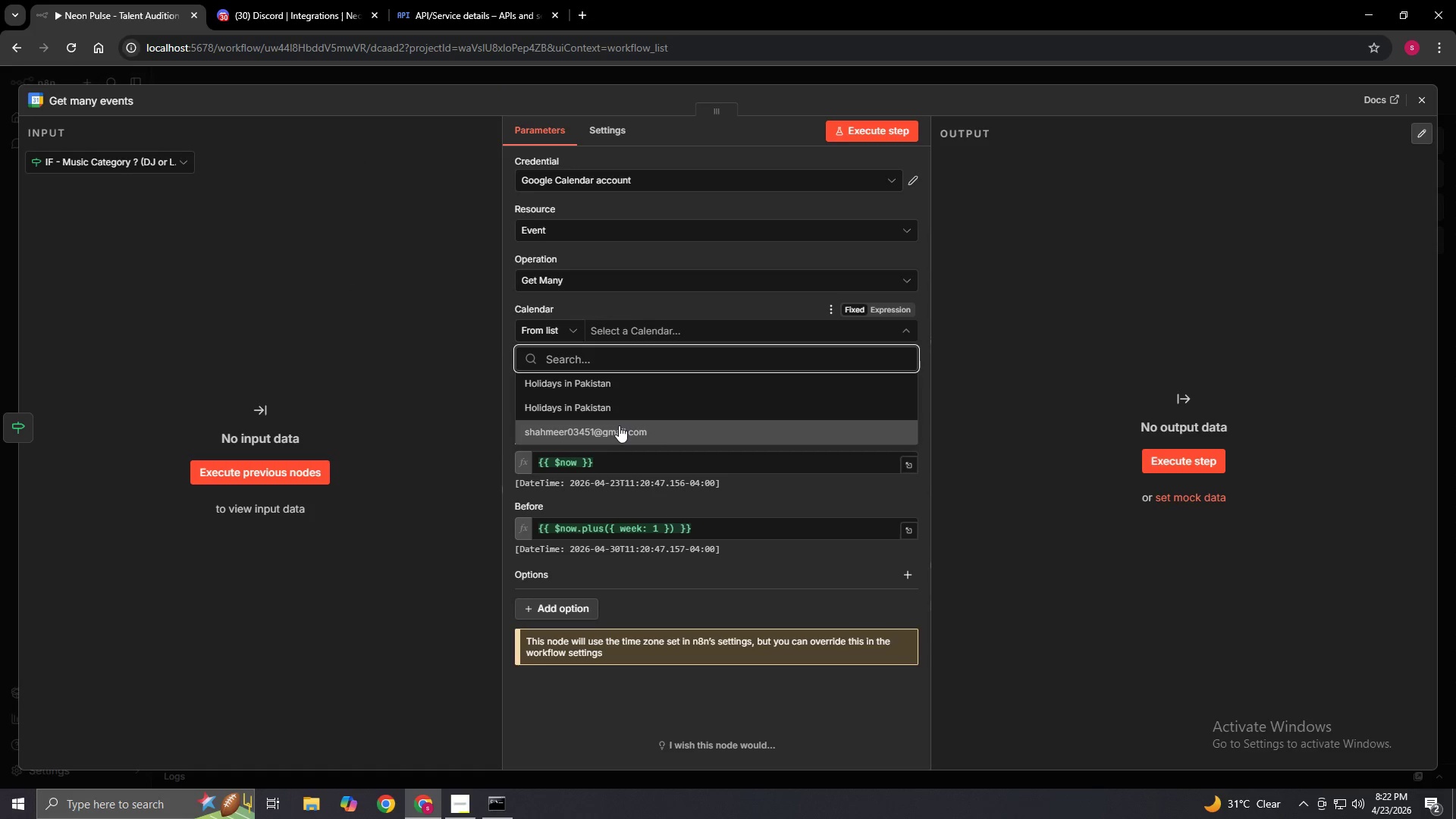 
left_click([619, 425])
 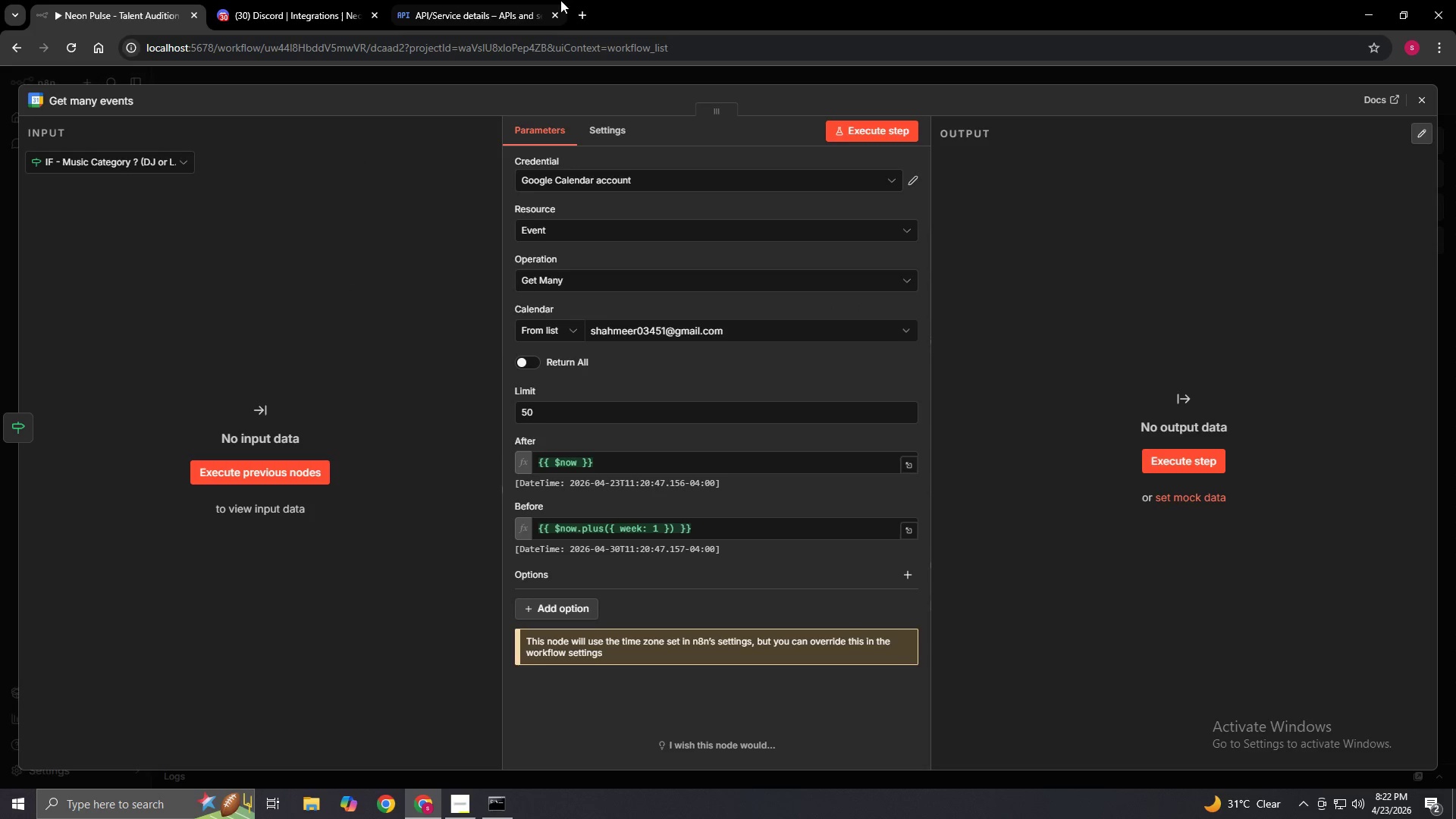 
left_click([584, 17])
 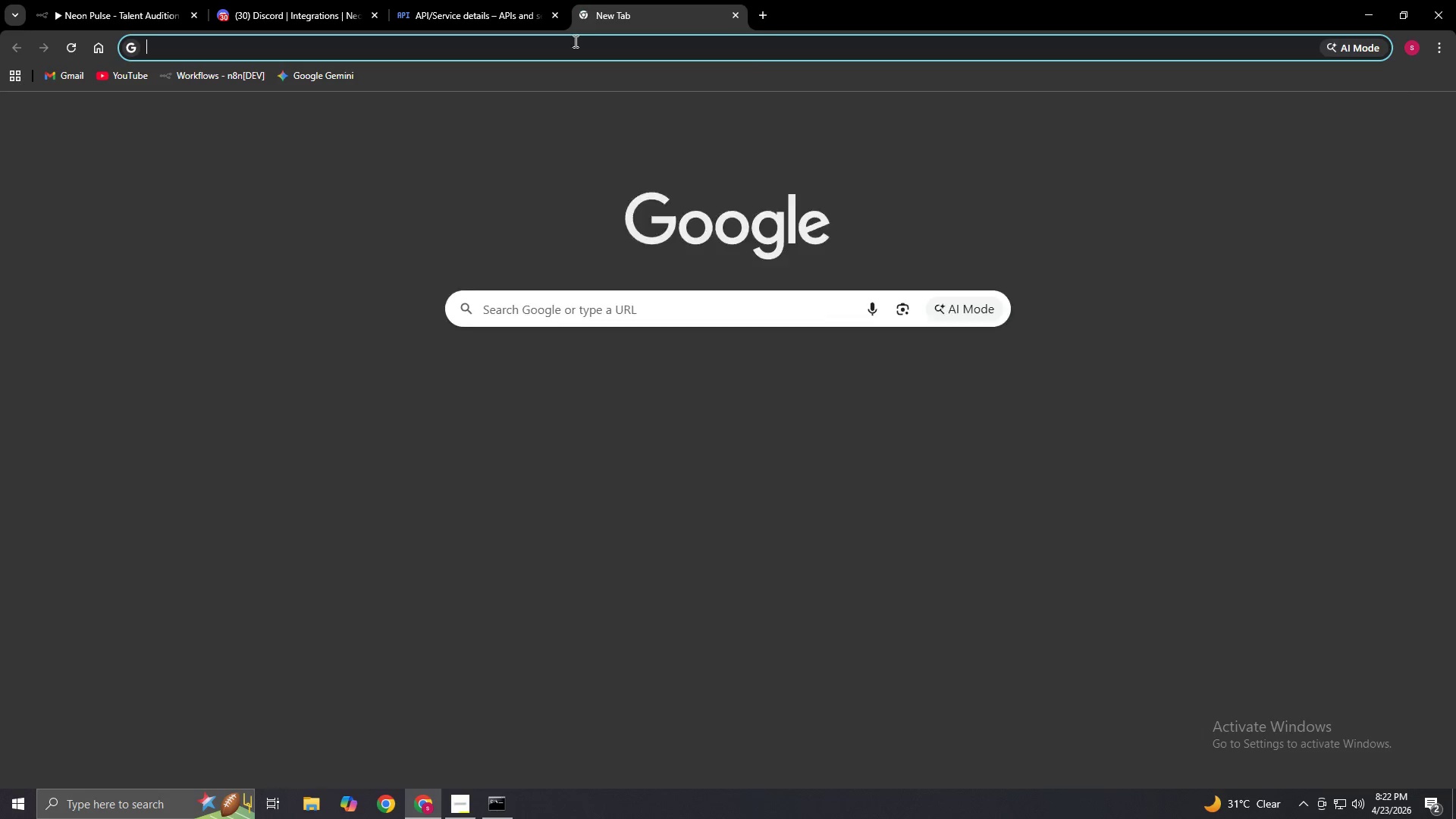 
key(C)
 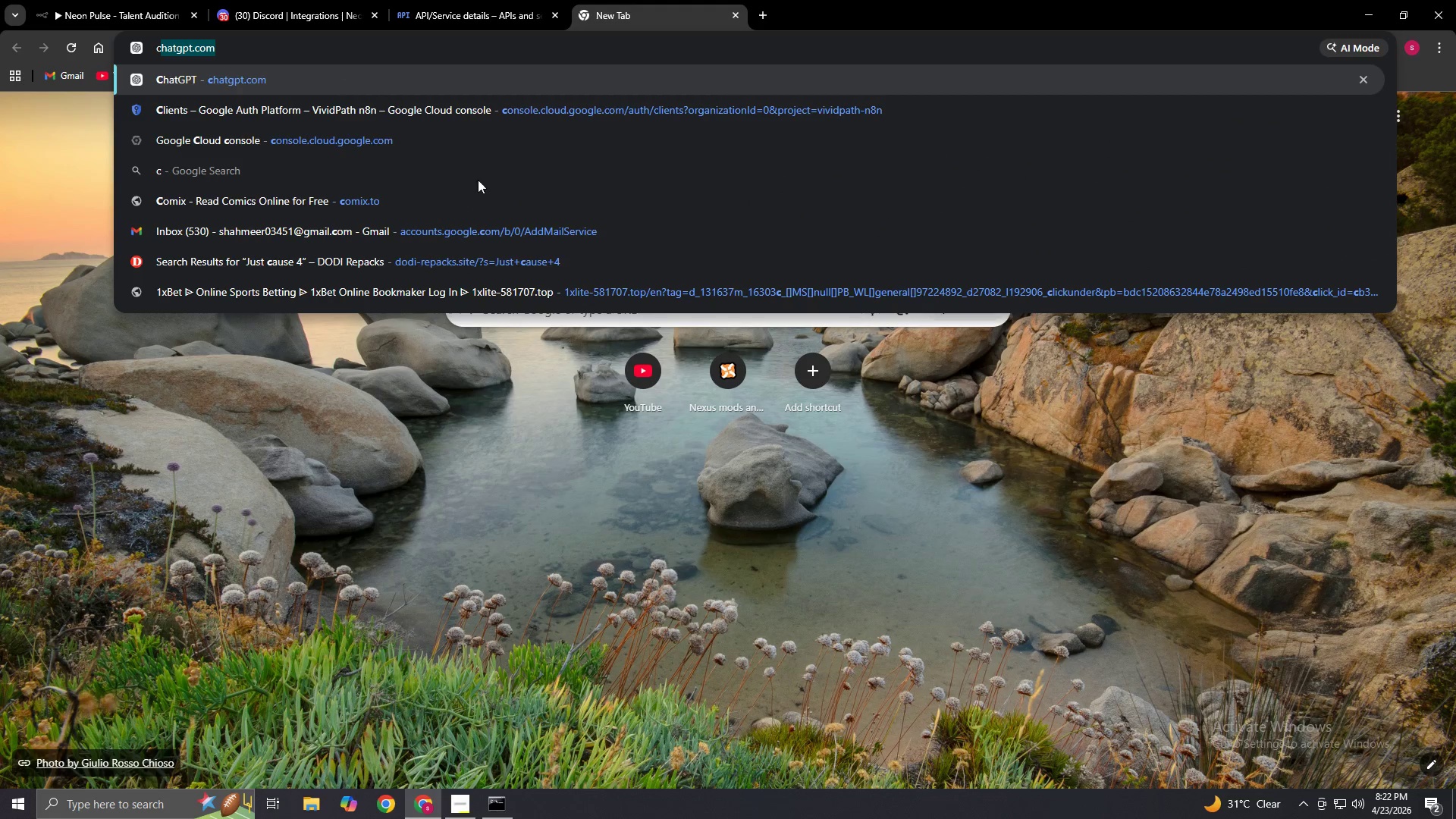 
left_click([234, 445])
 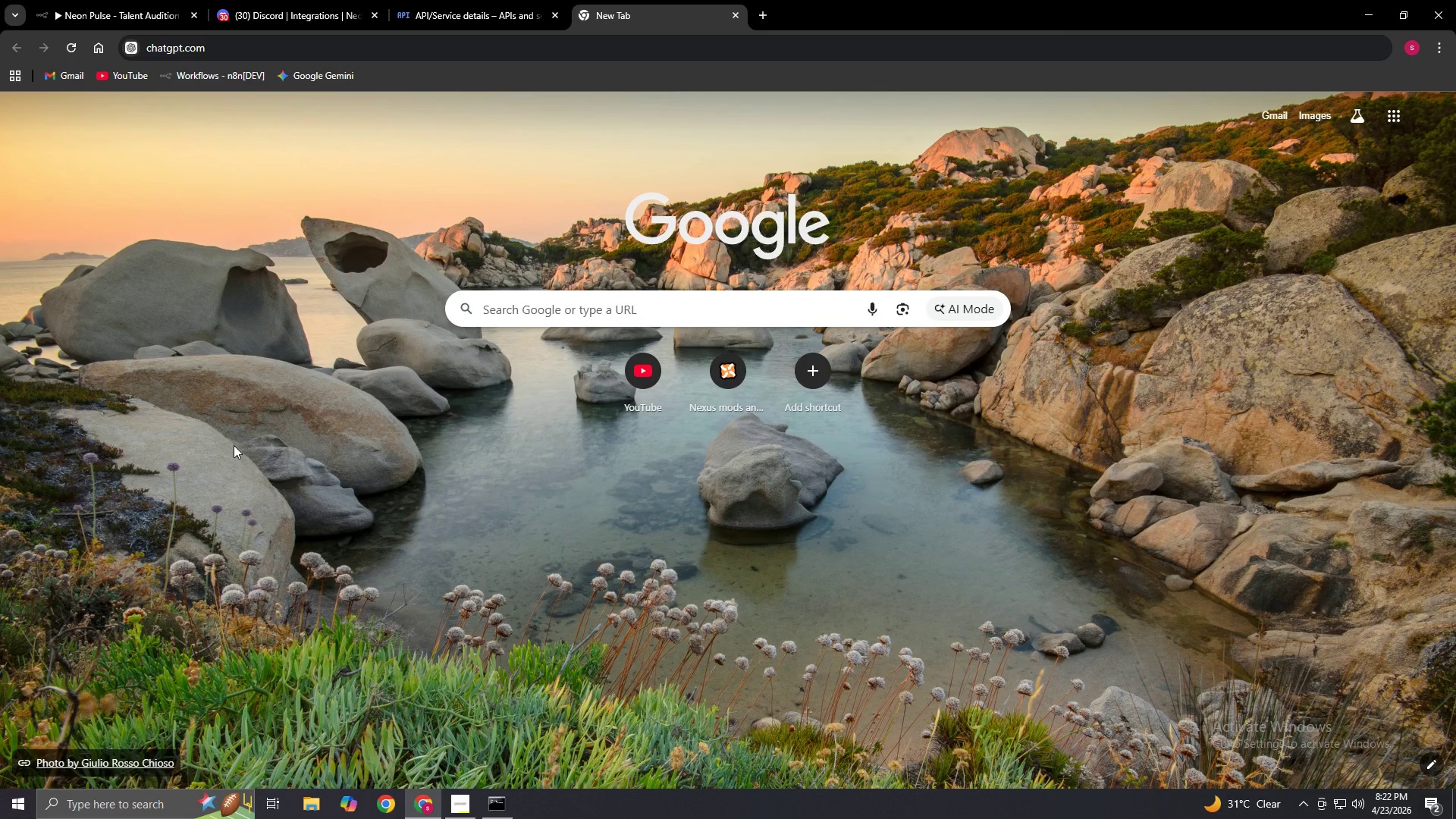 
key(Control+H)
 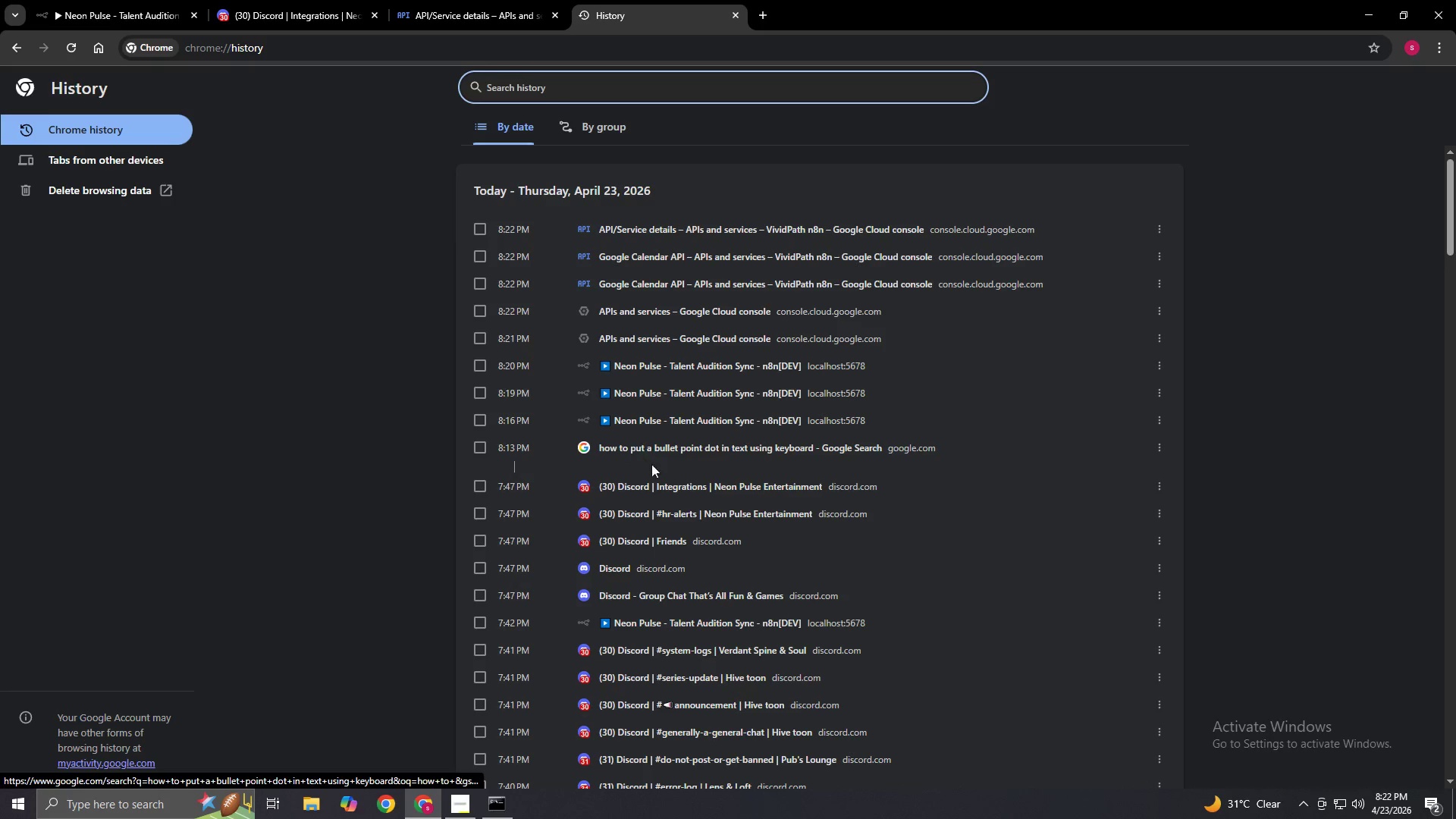 
scroll: coordinate [669, 604], scroll_direction: down, amount: 4.0
 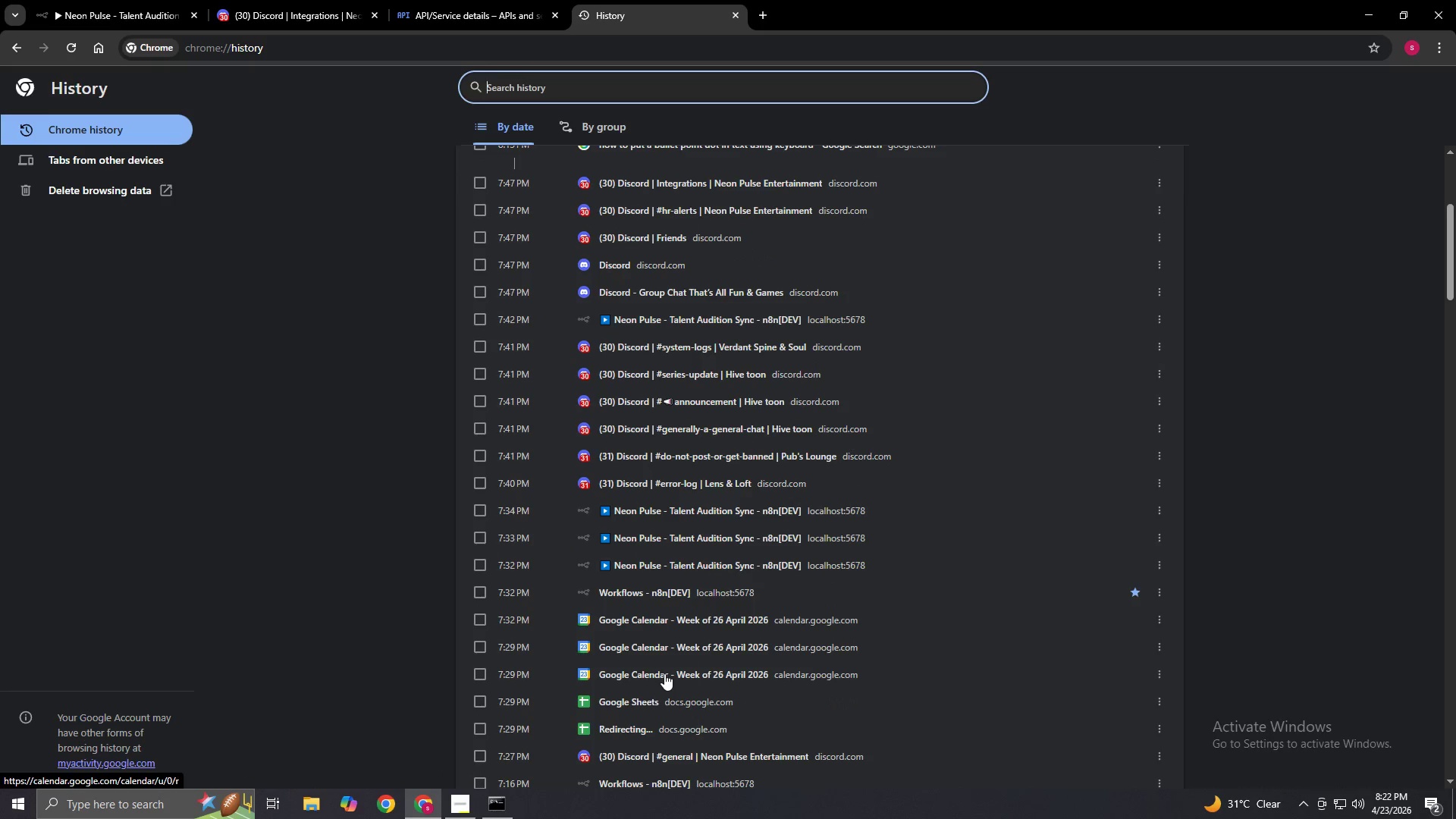 
left_click([664, 673])
 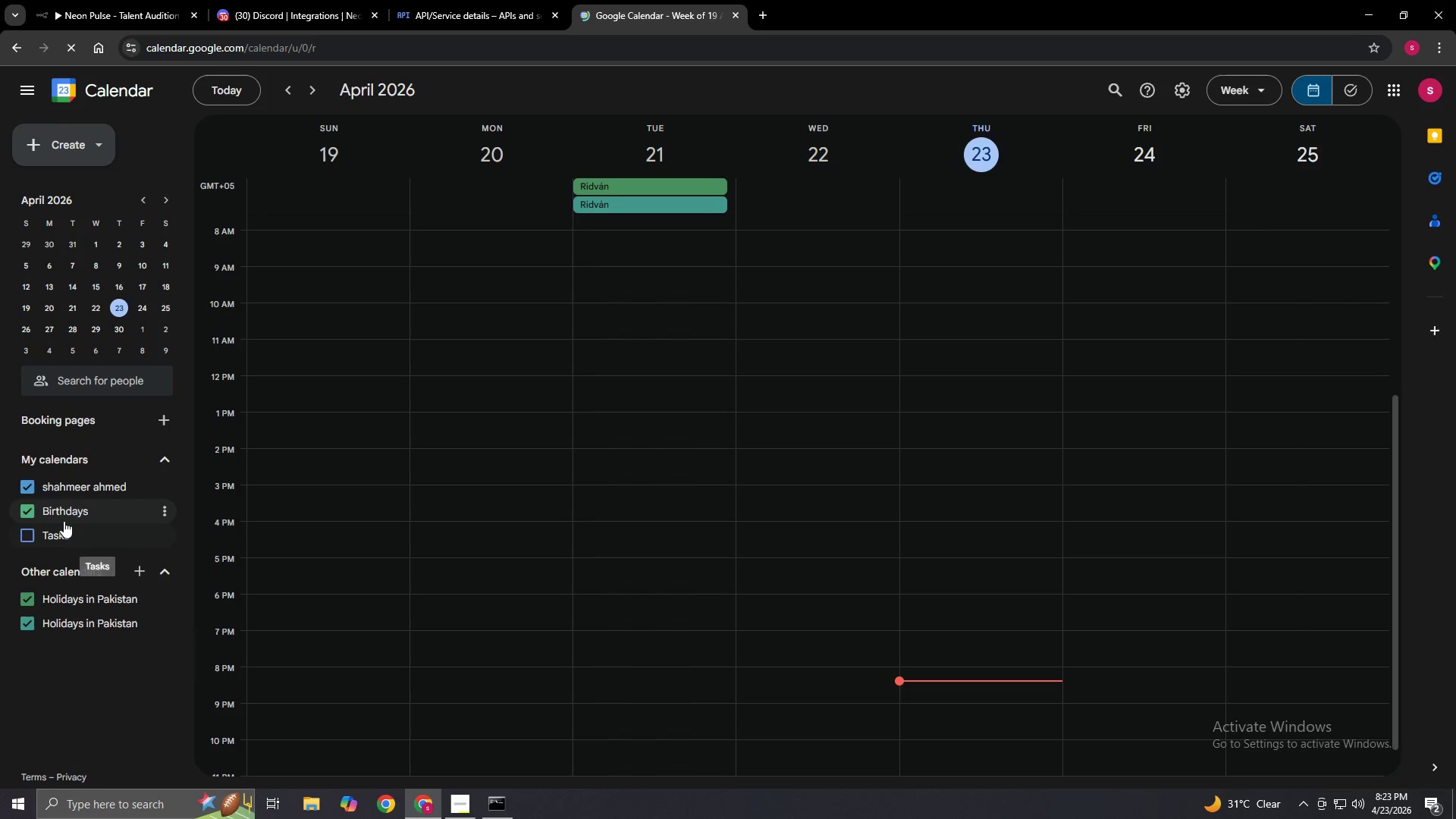 
left_click([28, 510])
 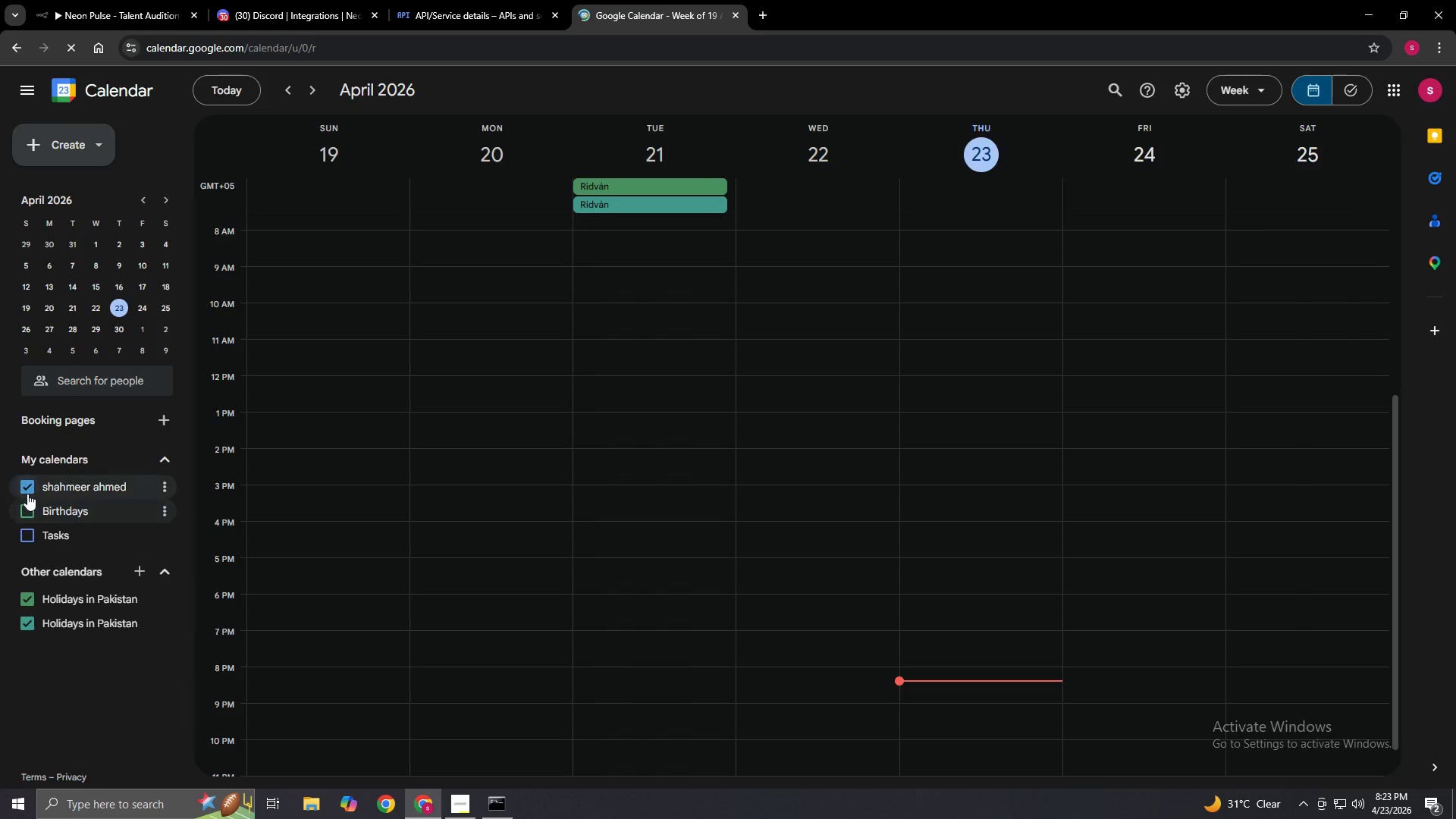 
left_click([27, 488])
 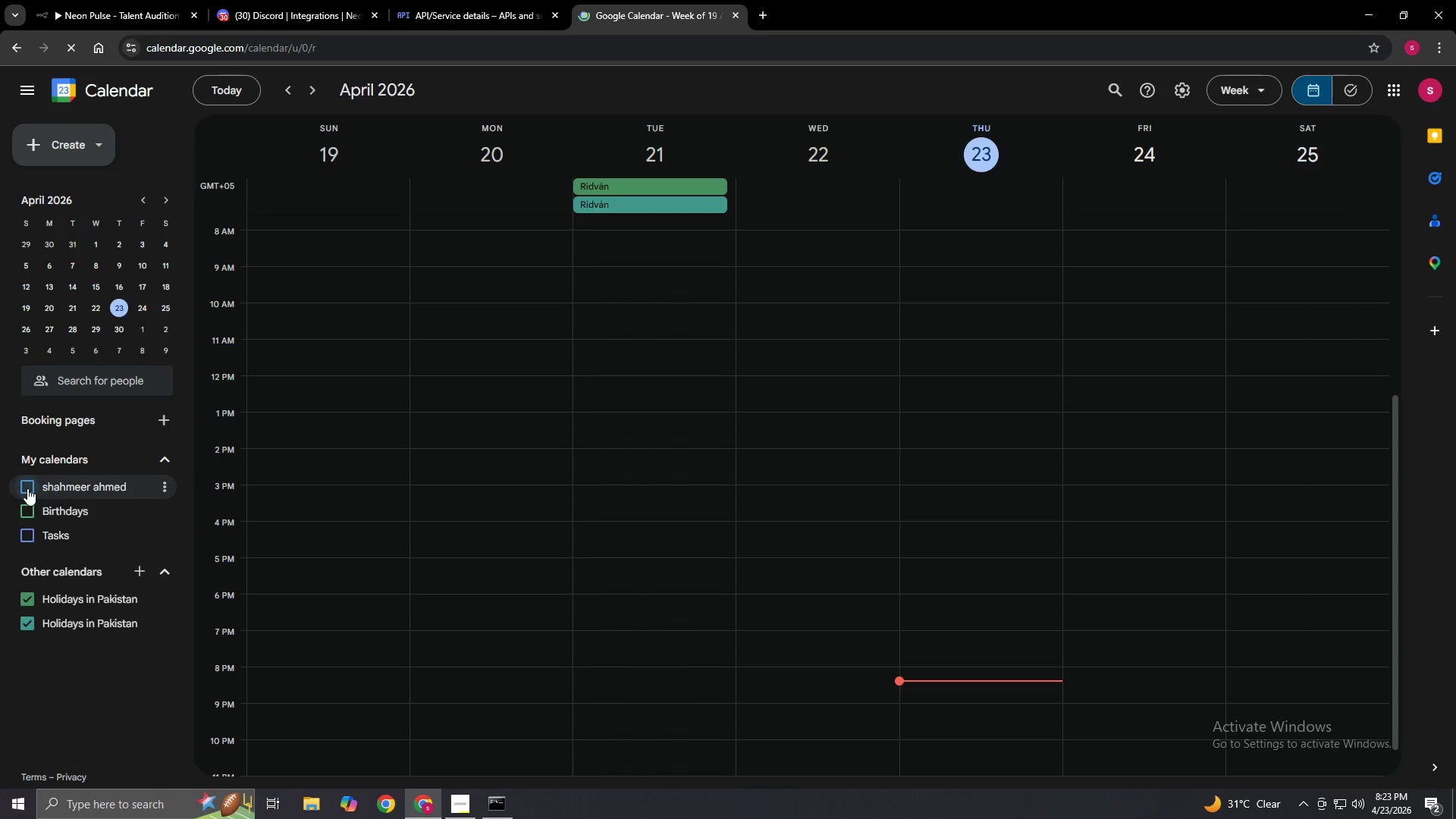 
left_click([27, 488])
 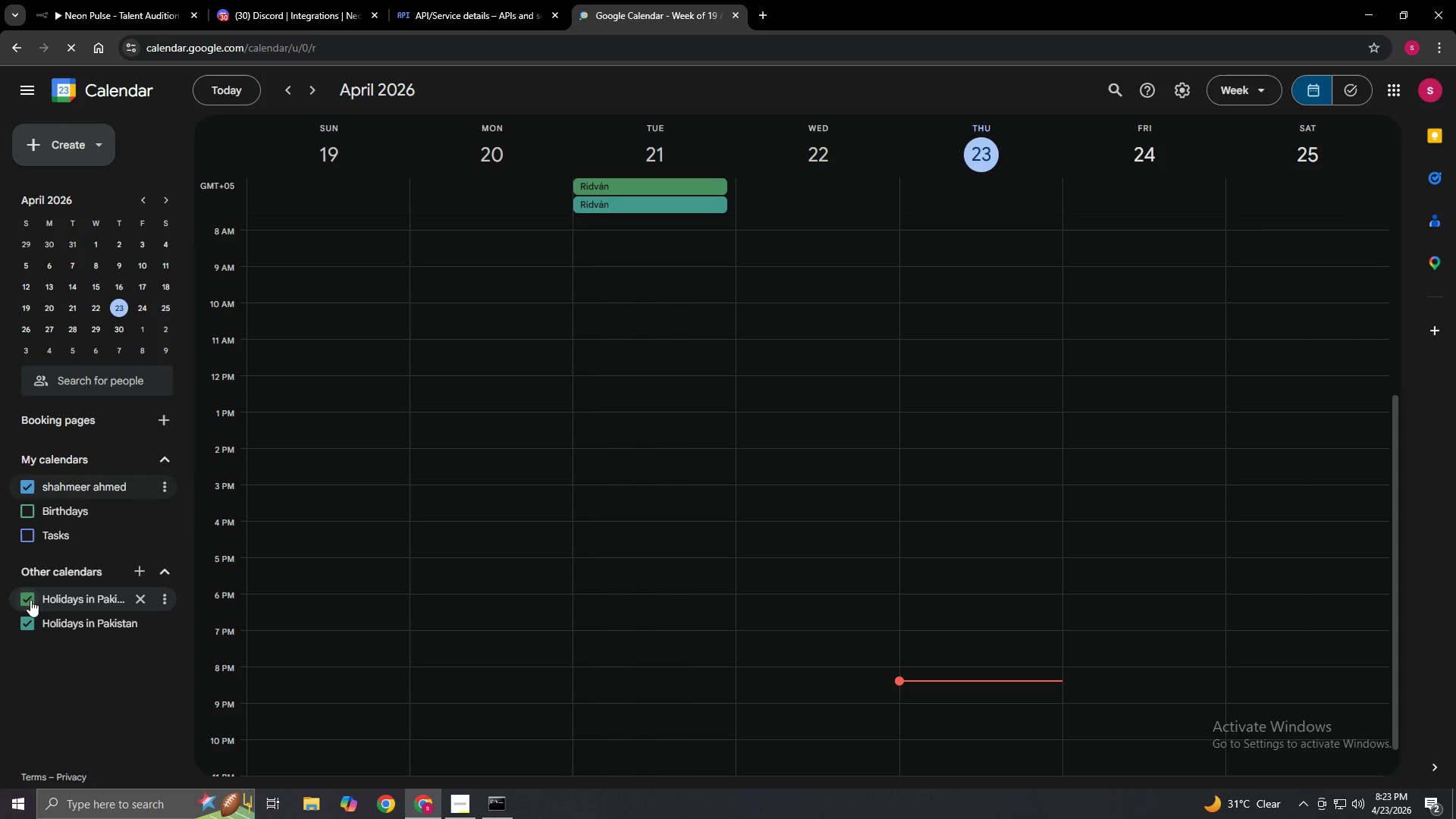 
left_click([30, 600])
 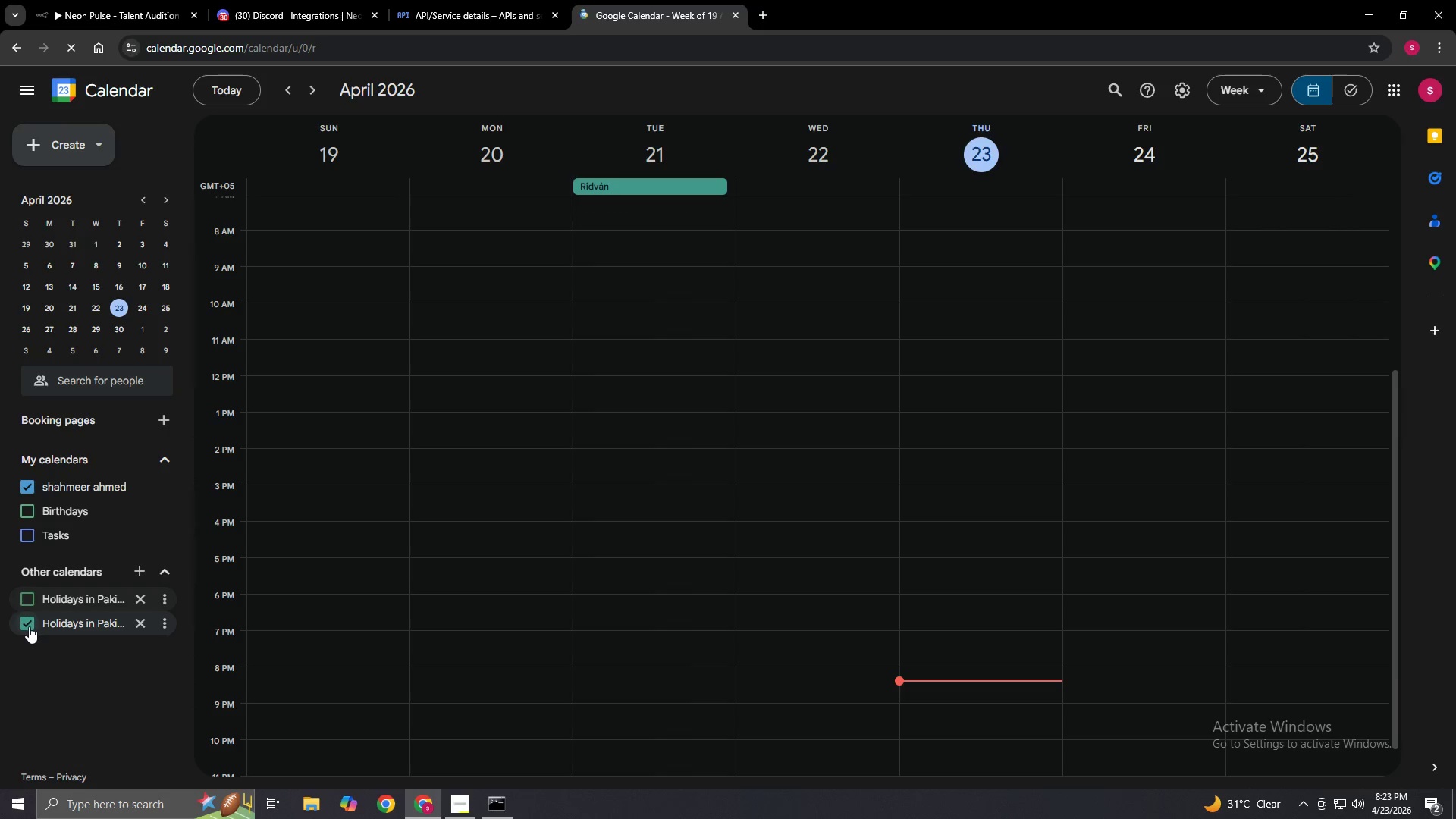 
left_click([25, 620])
 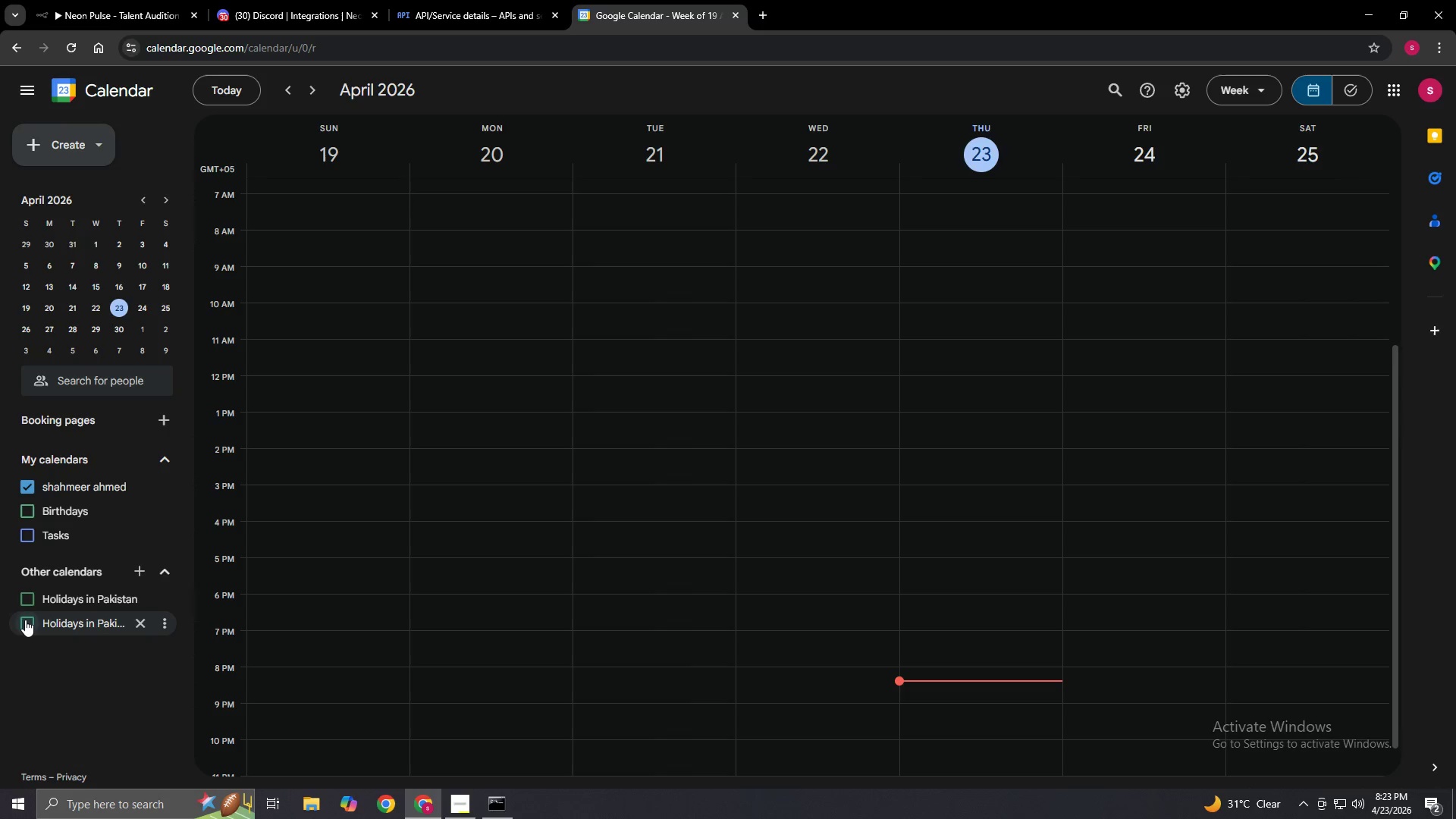 
left_click([25, 620])
 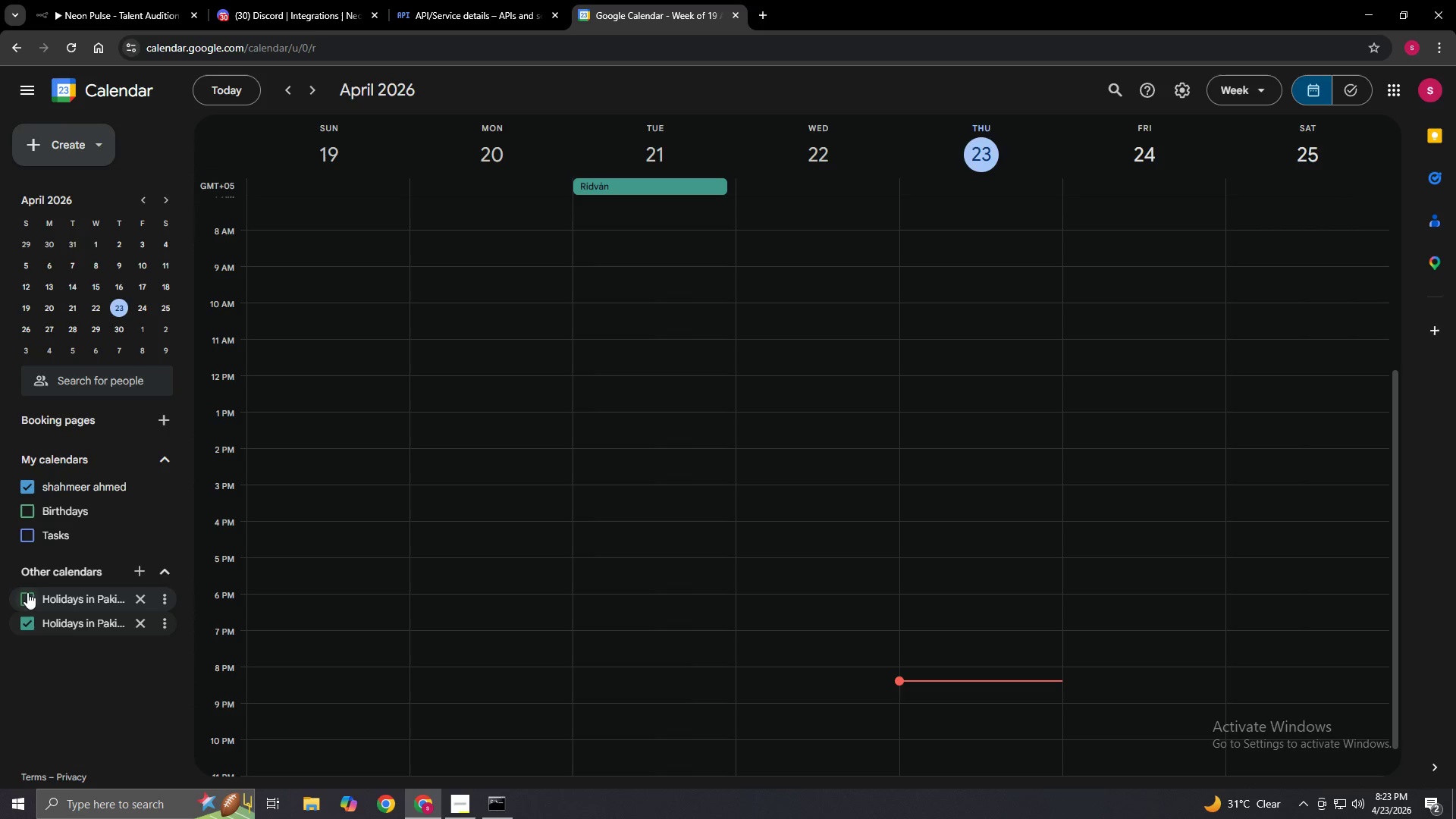 
left_click([27, 592])
 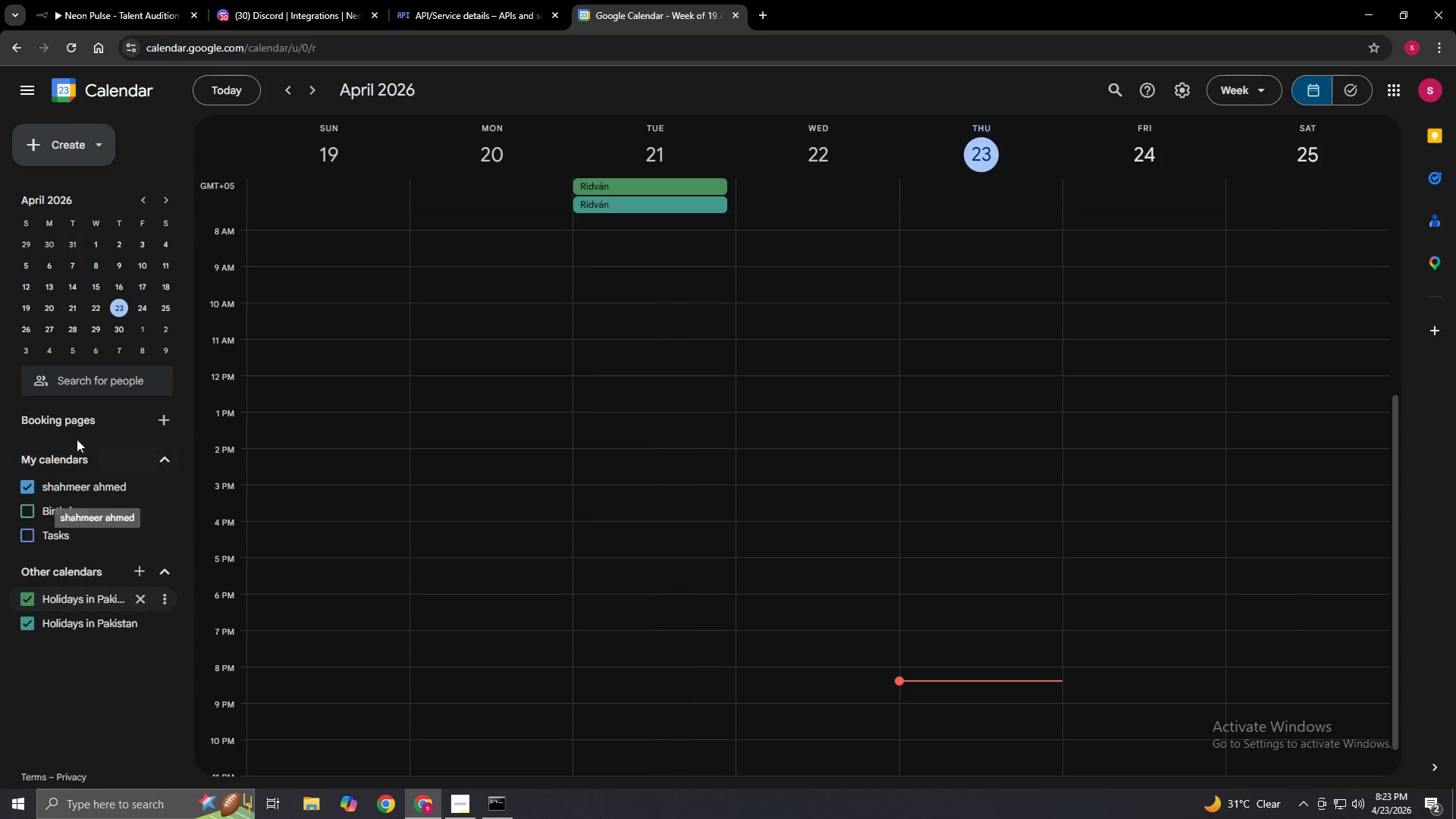 
left_click([96, 334])
 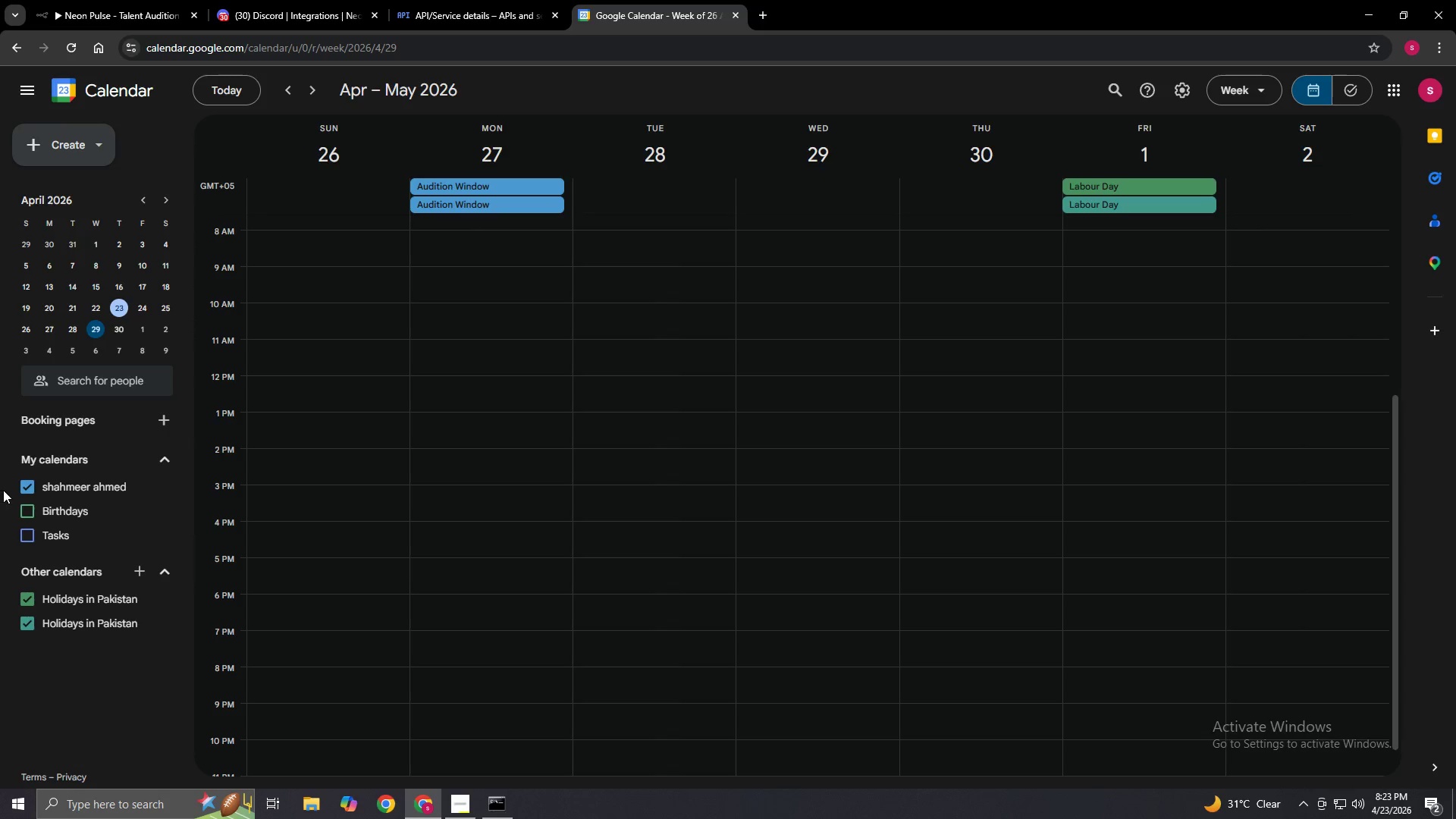 
left_click([32, 482])
 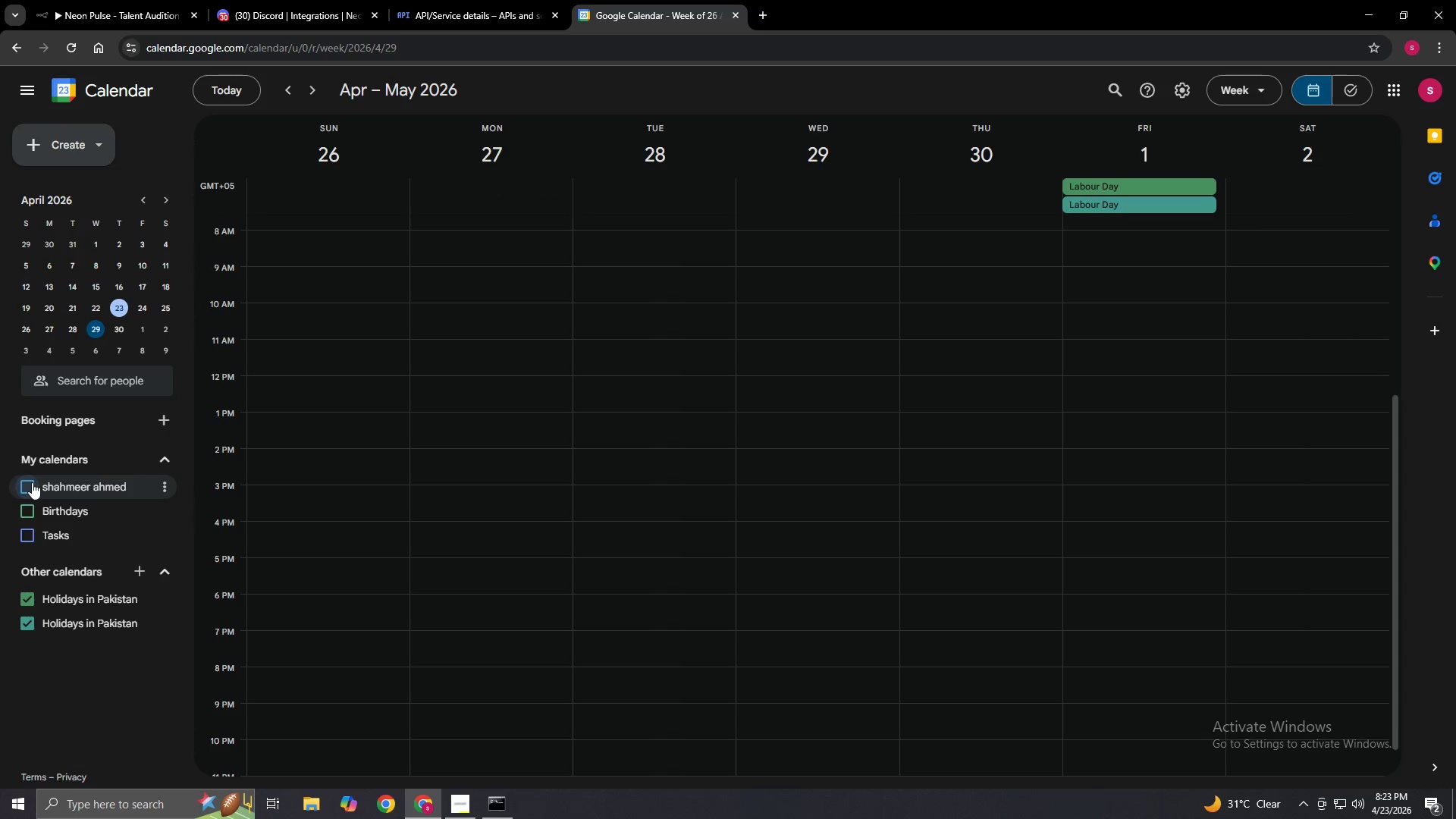 
left_click([32, 482])
 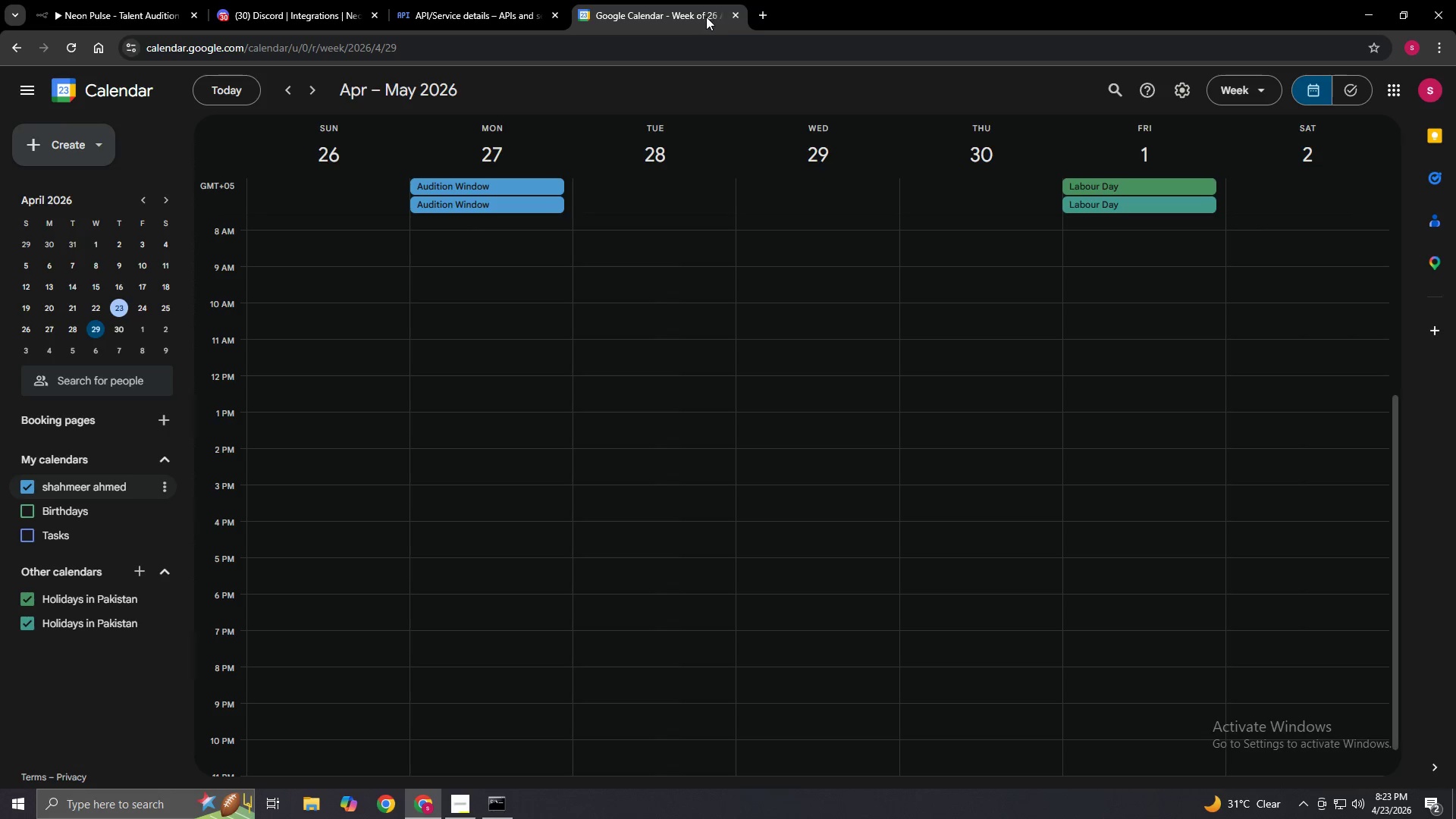 
left_click([733, 14])
 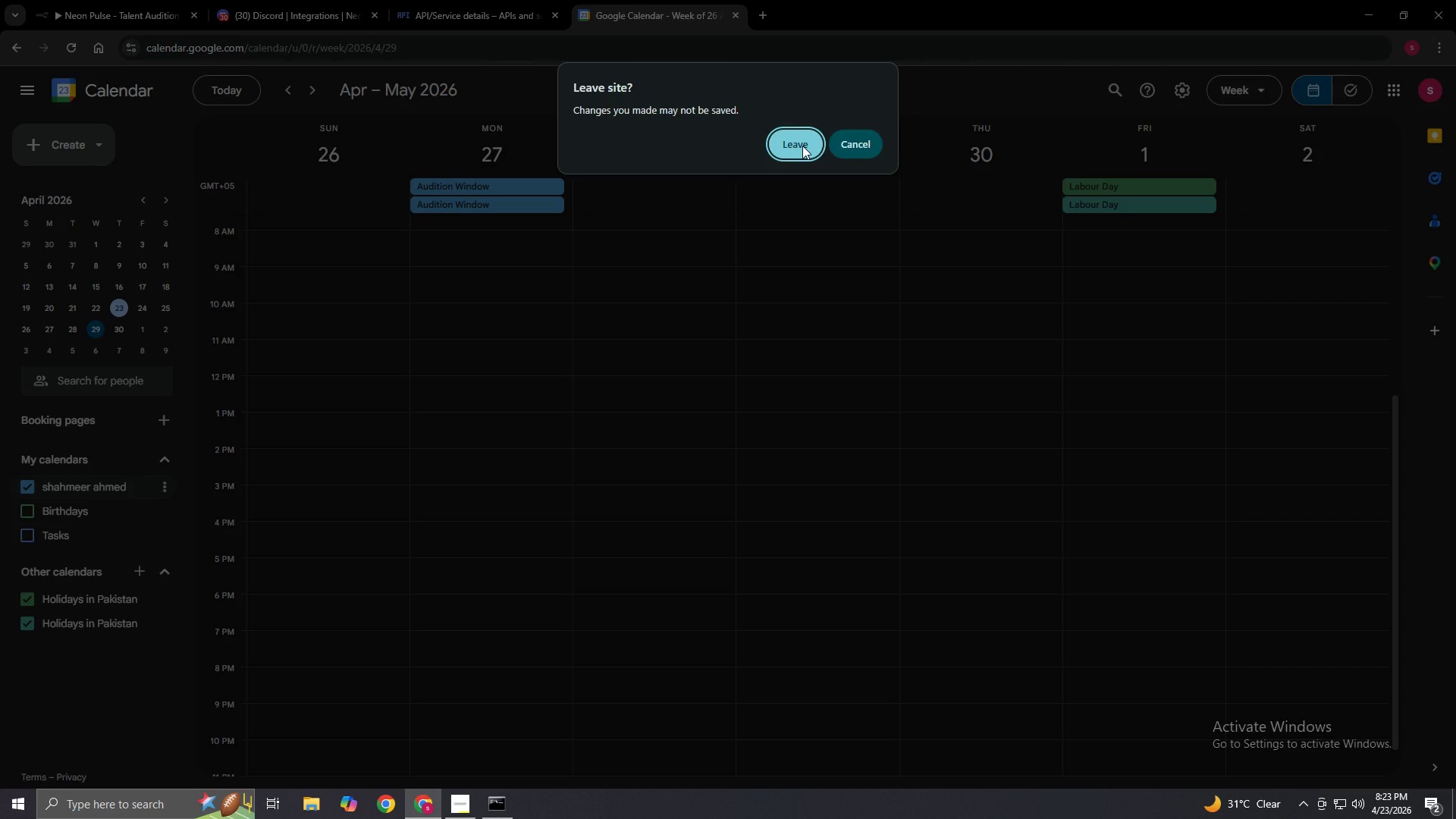 
left_click([802, 146])
 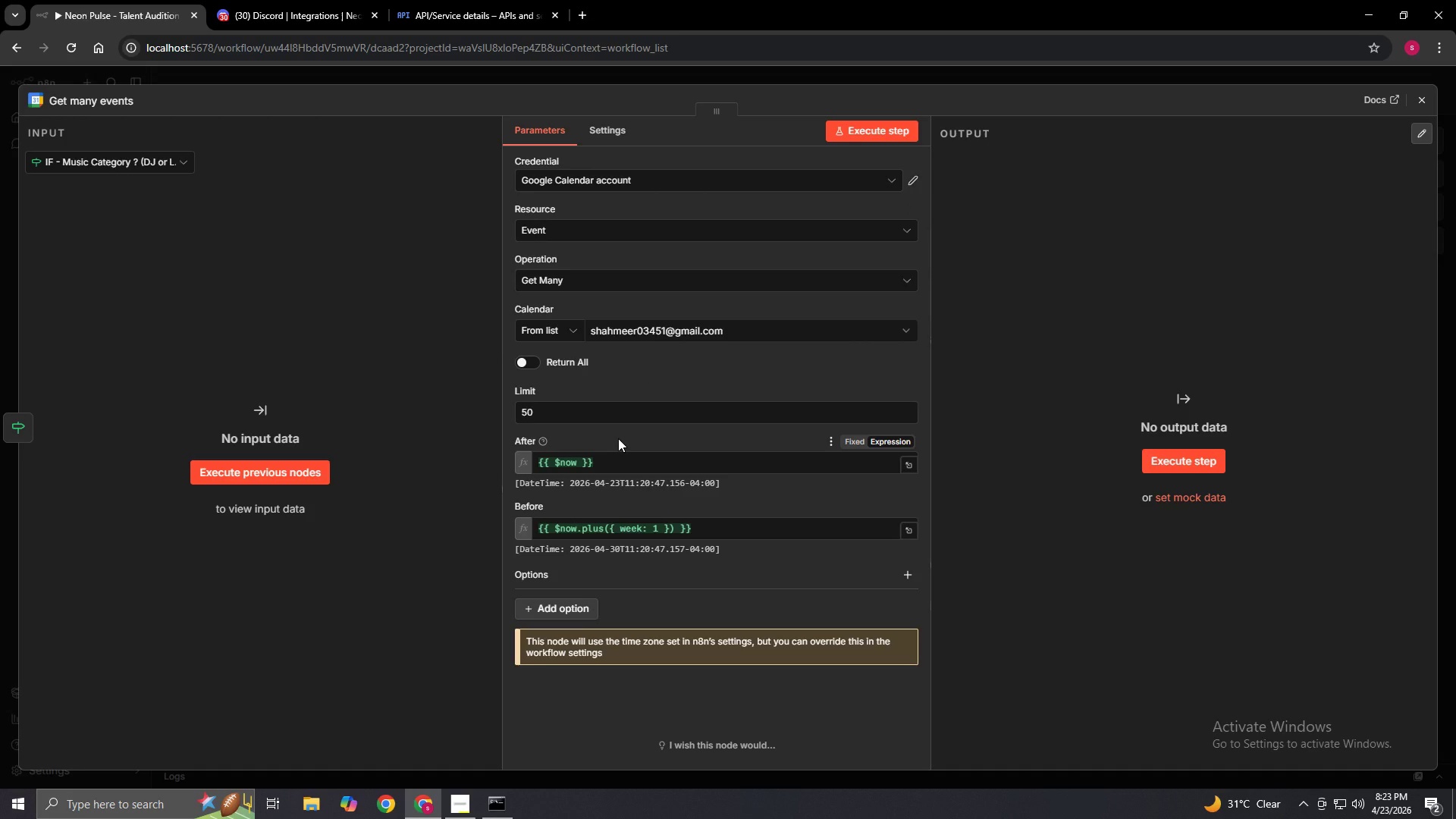 
wait(11.12)
 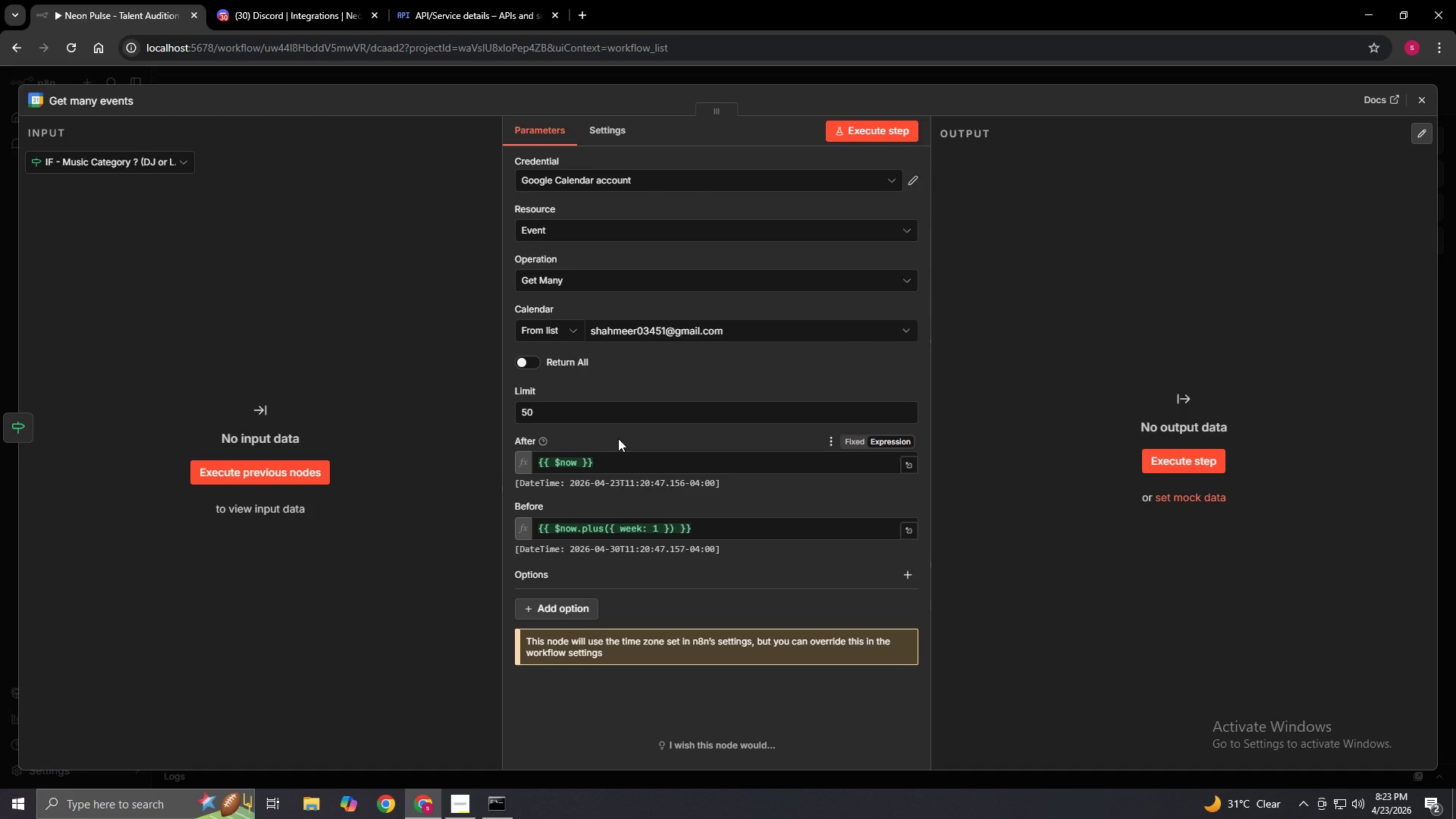 
scroll: coordinate [592, 369], scroll_direction: down, amount: 1.0
 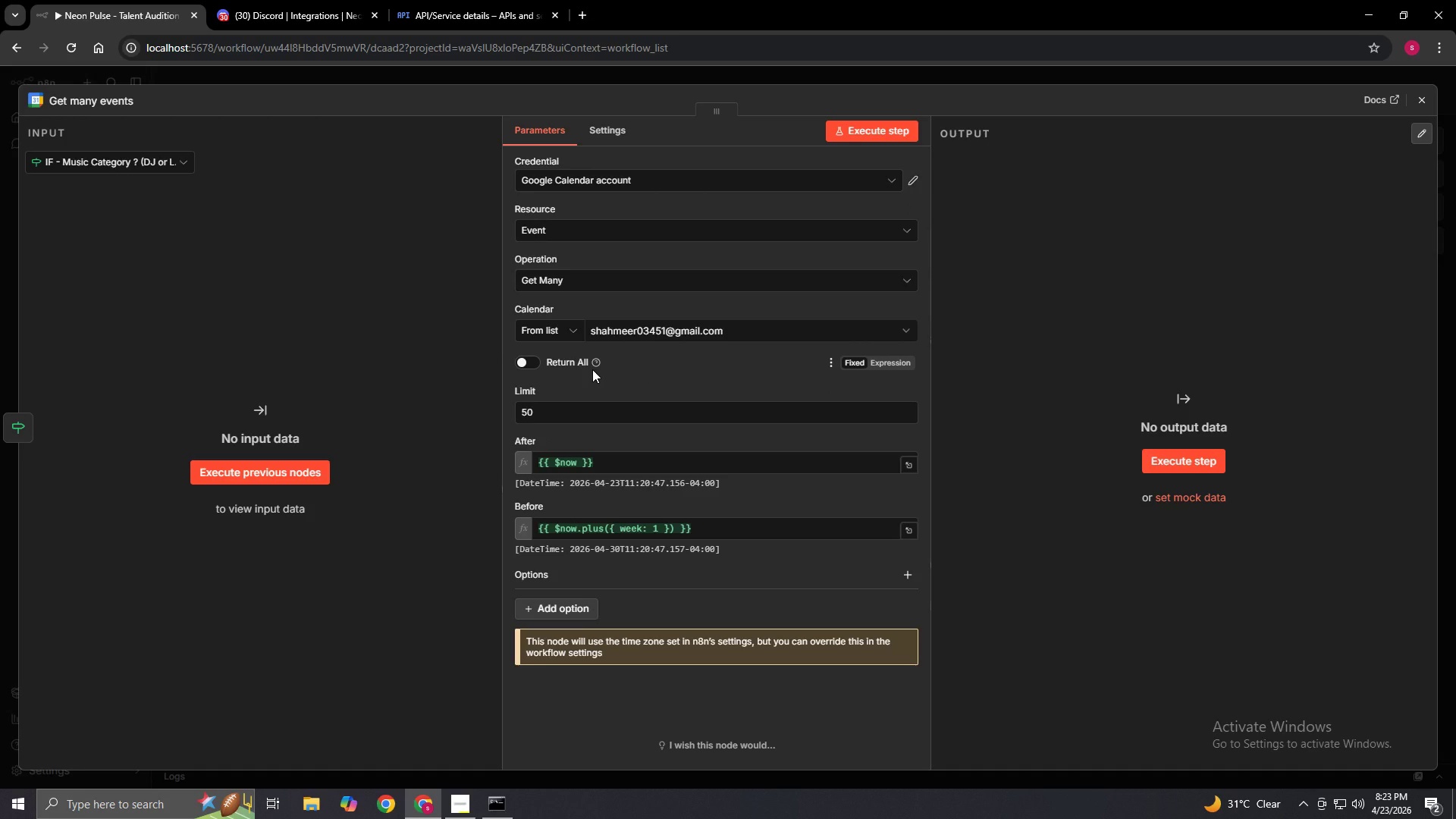 
wait(9.46)
 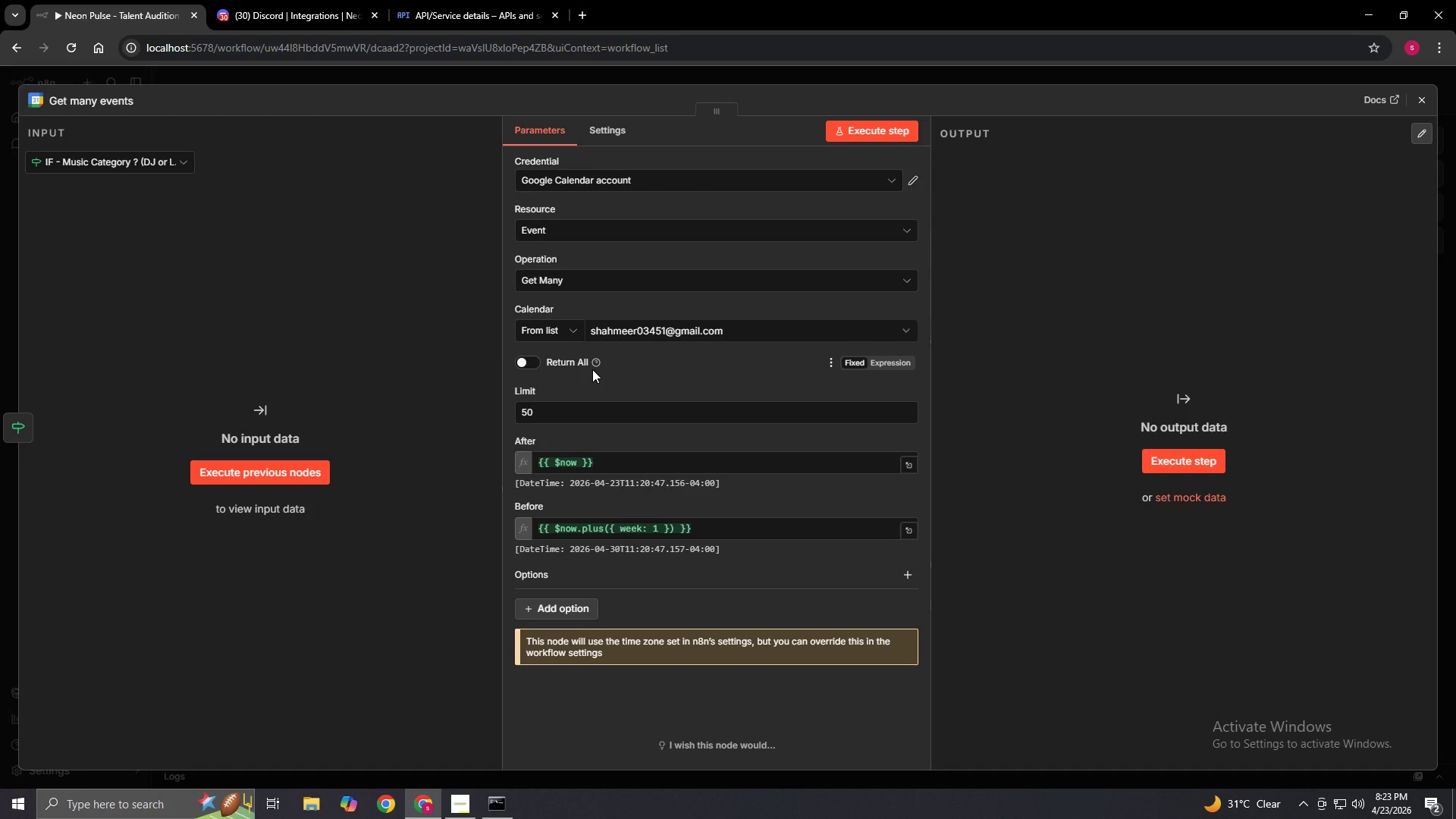 
left_click([669, 529])
 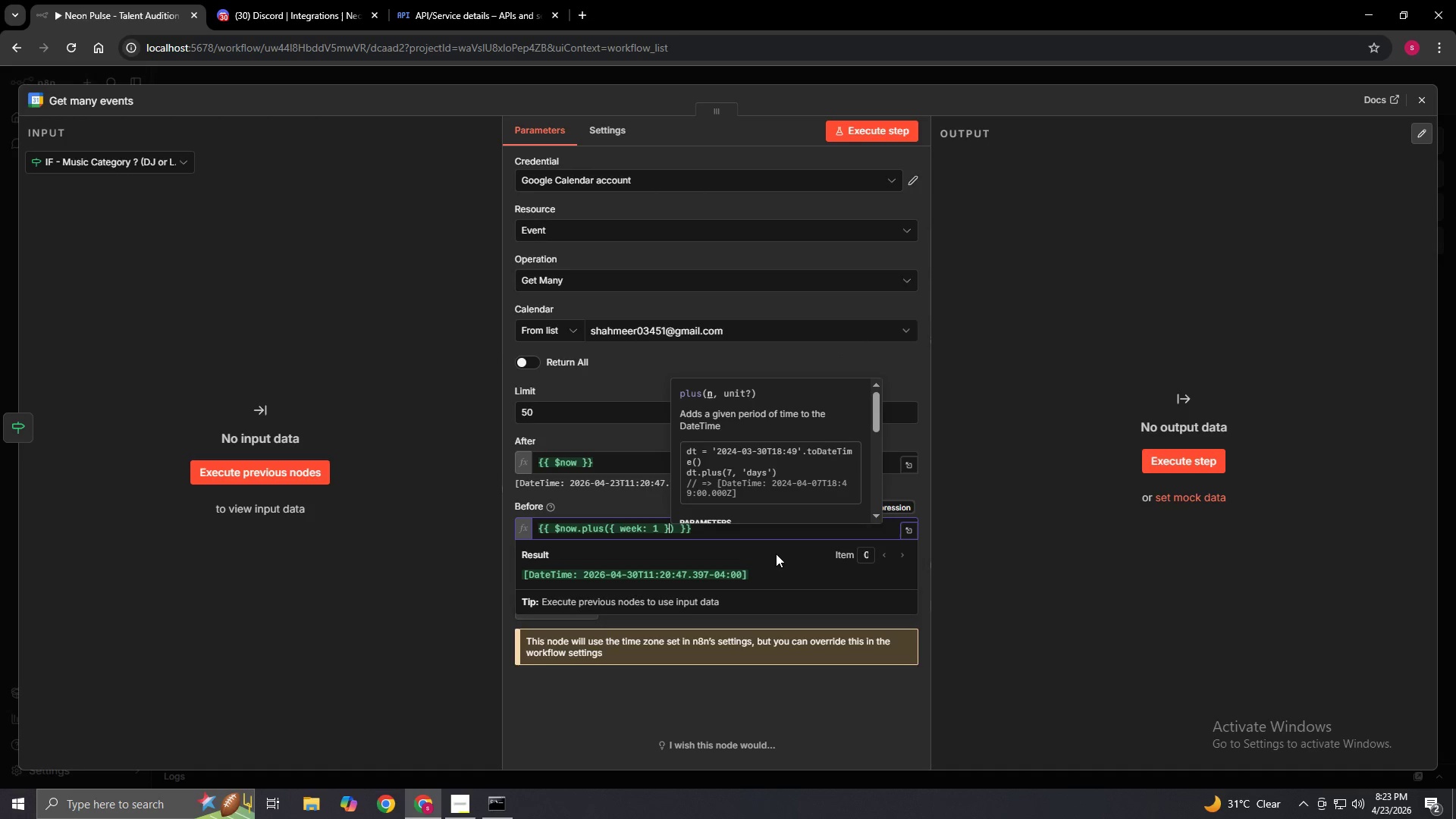 
key(ArrowLeft)
 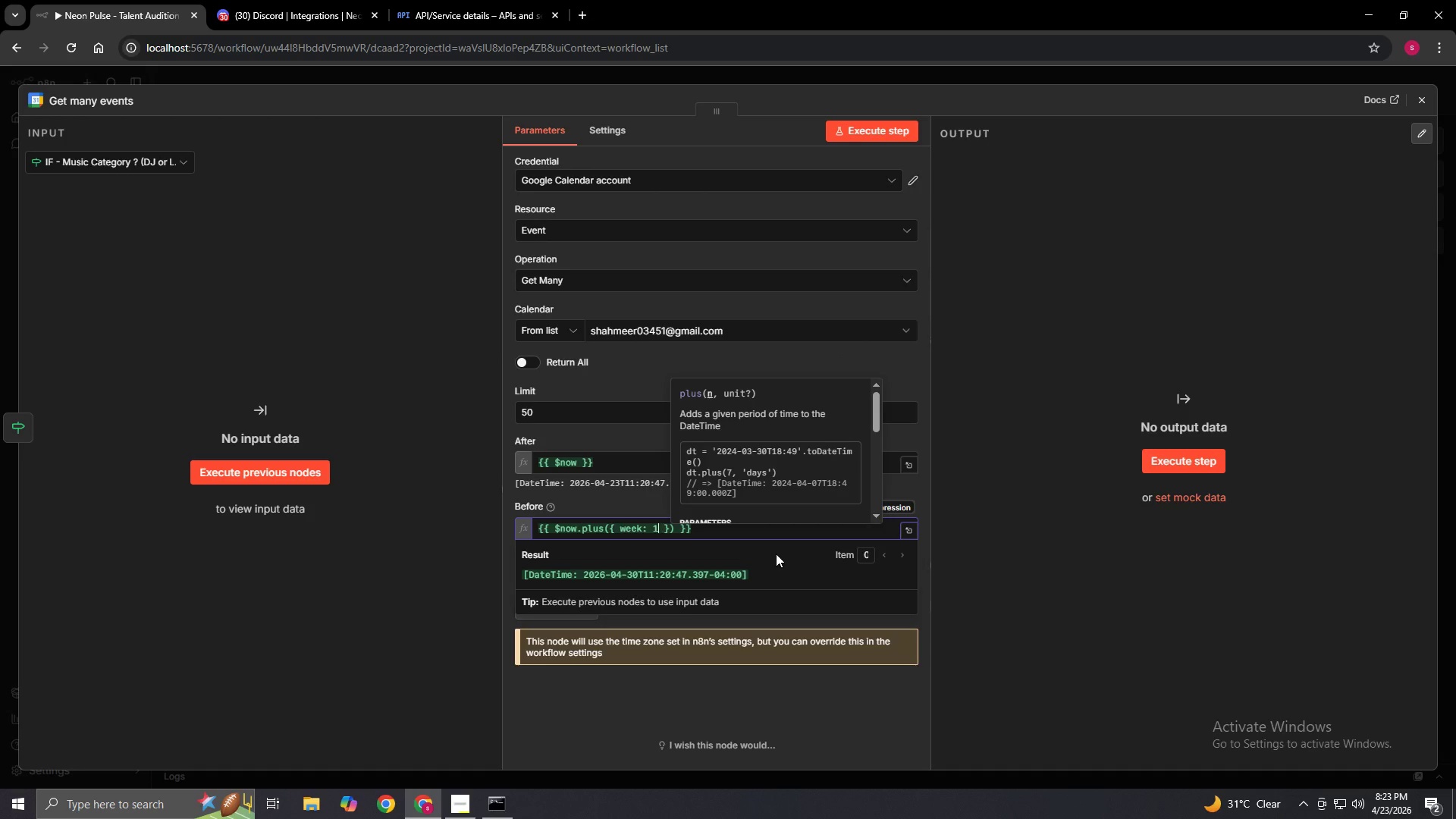 
key(ArrowLeft)
 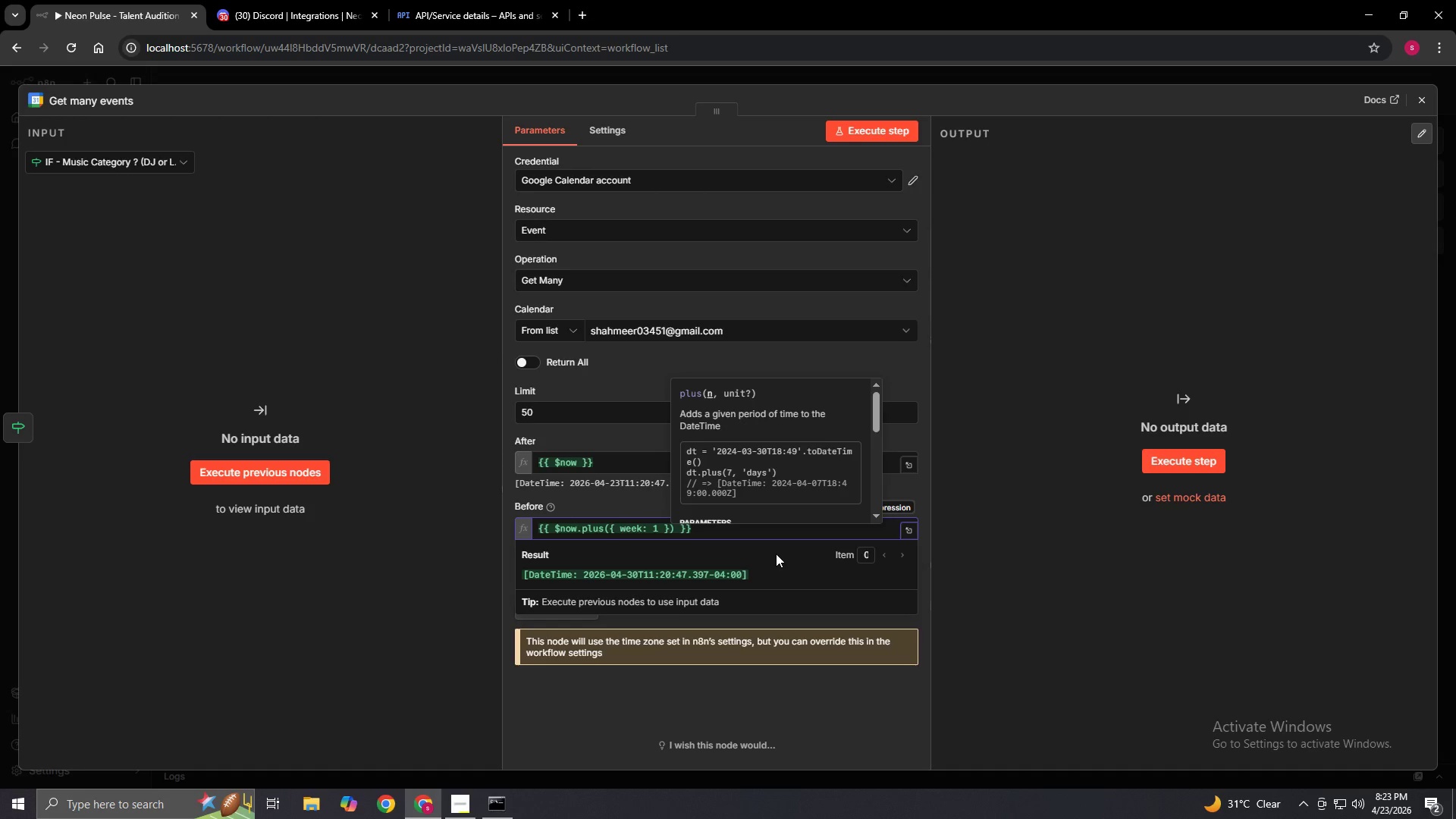 
wait(6.5)
 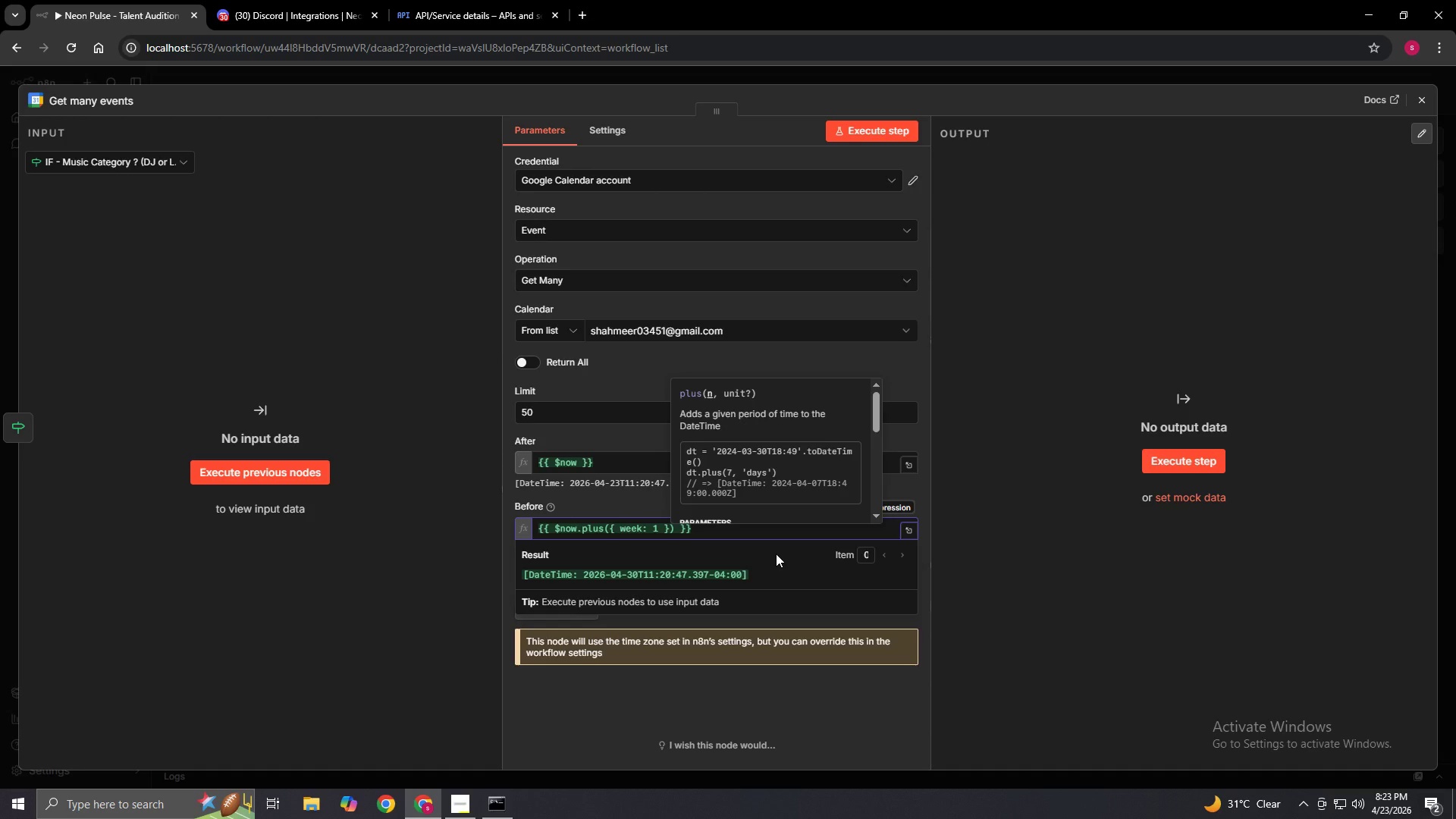 
left_click([613, 460])
 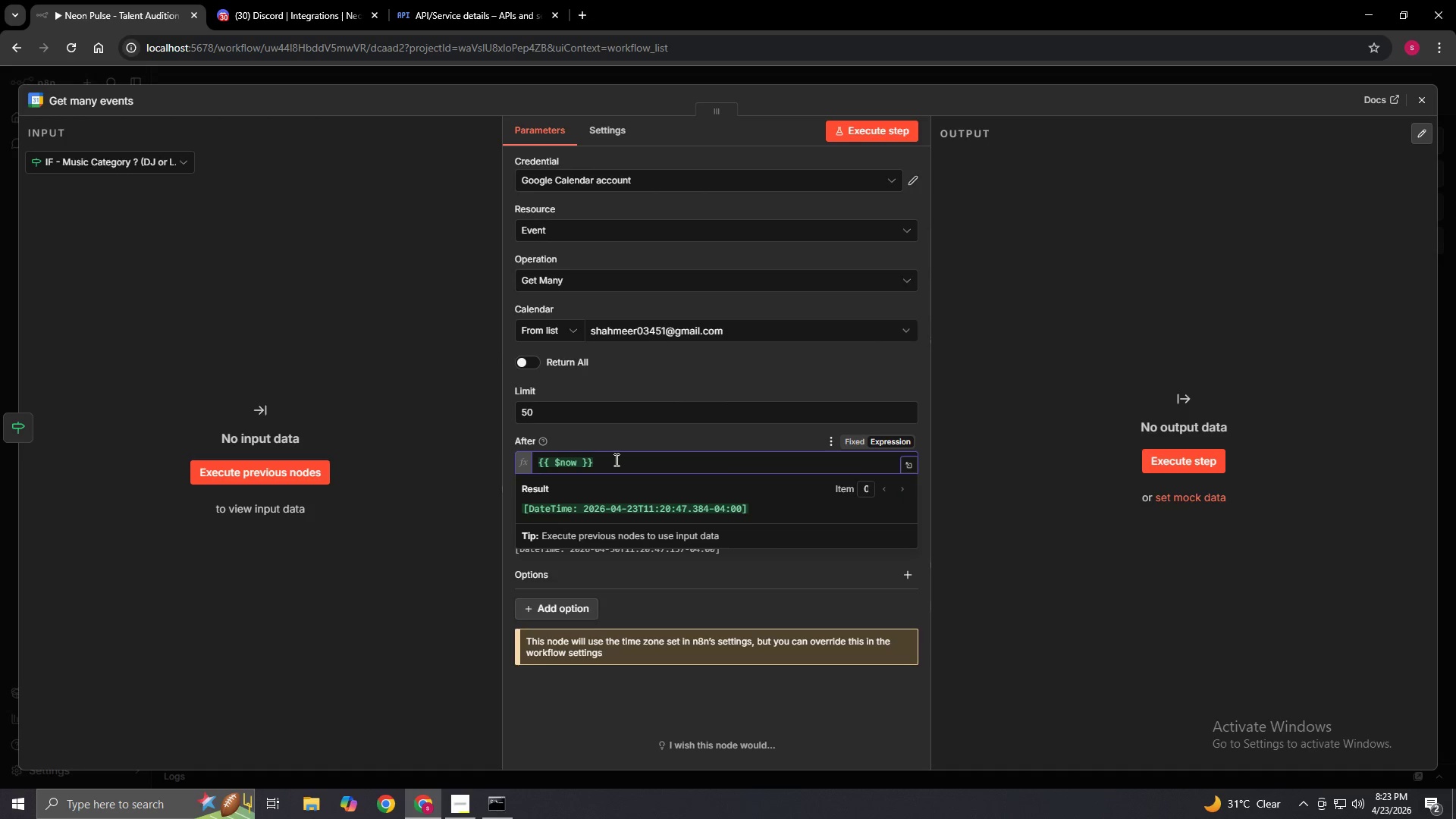 
left_click([627, 442])
 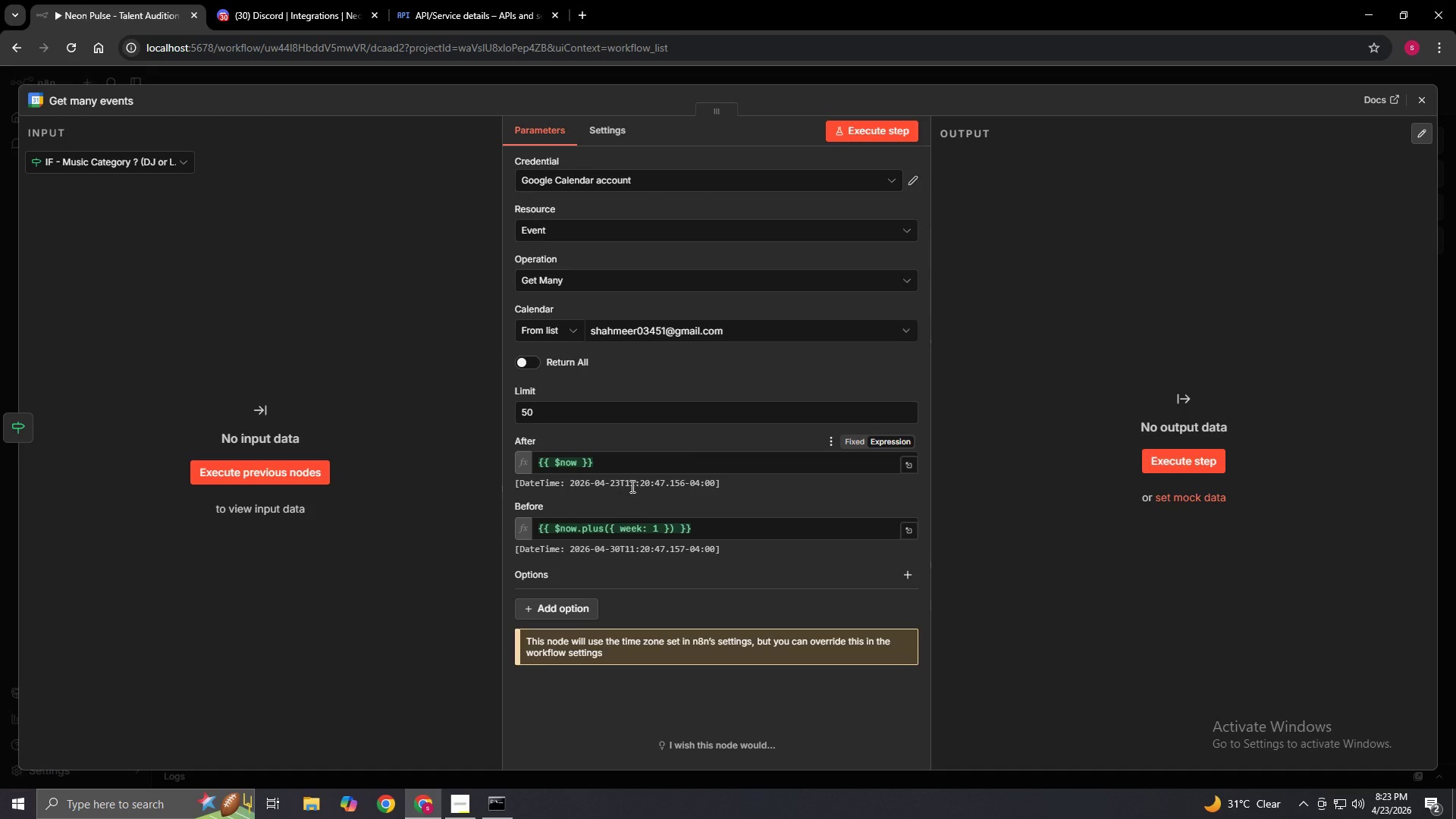 
scroll: coordinate [642, 538], scroll_direction: down, amount: 1.0
 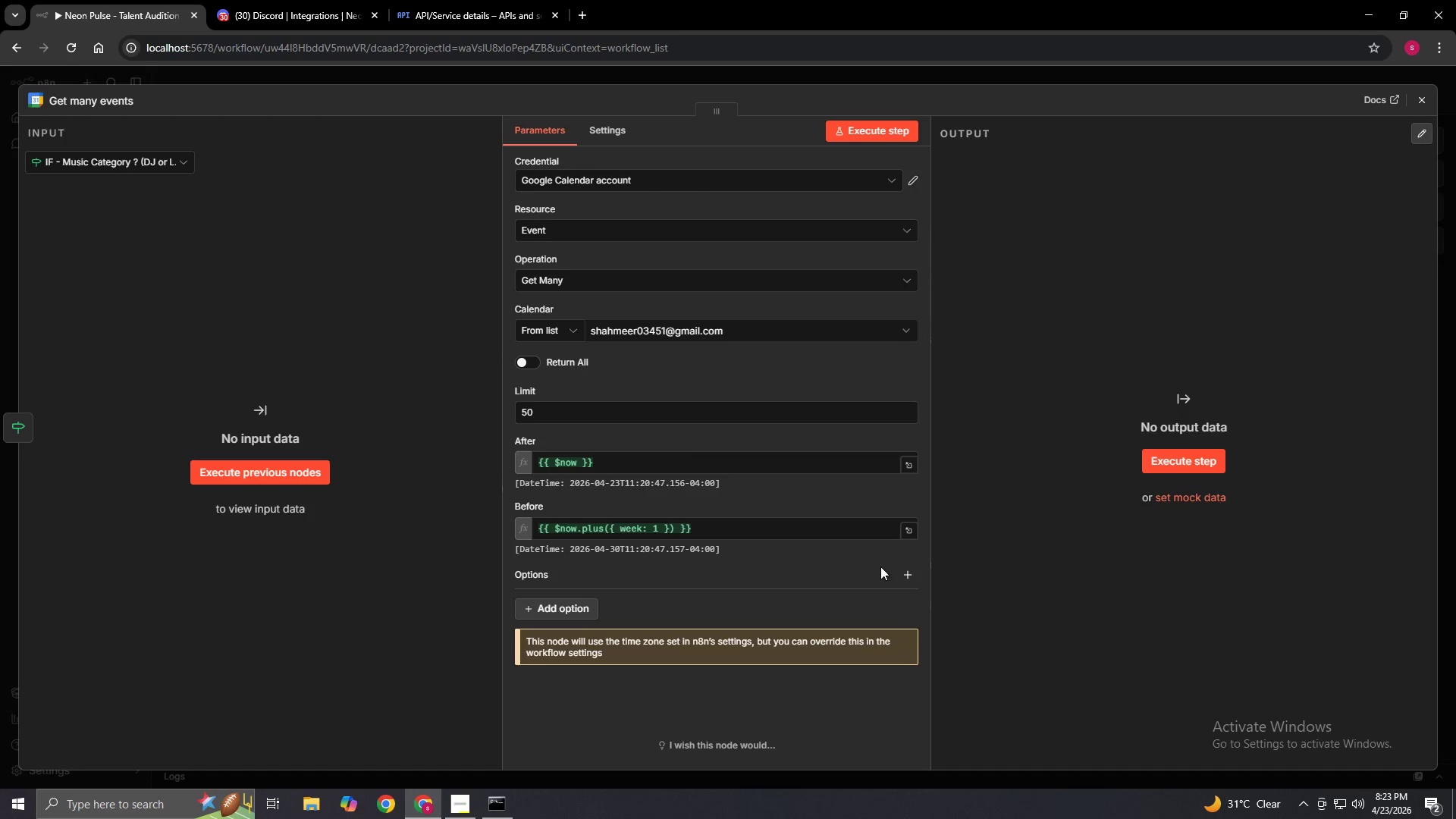 
left_click([902, 579])
 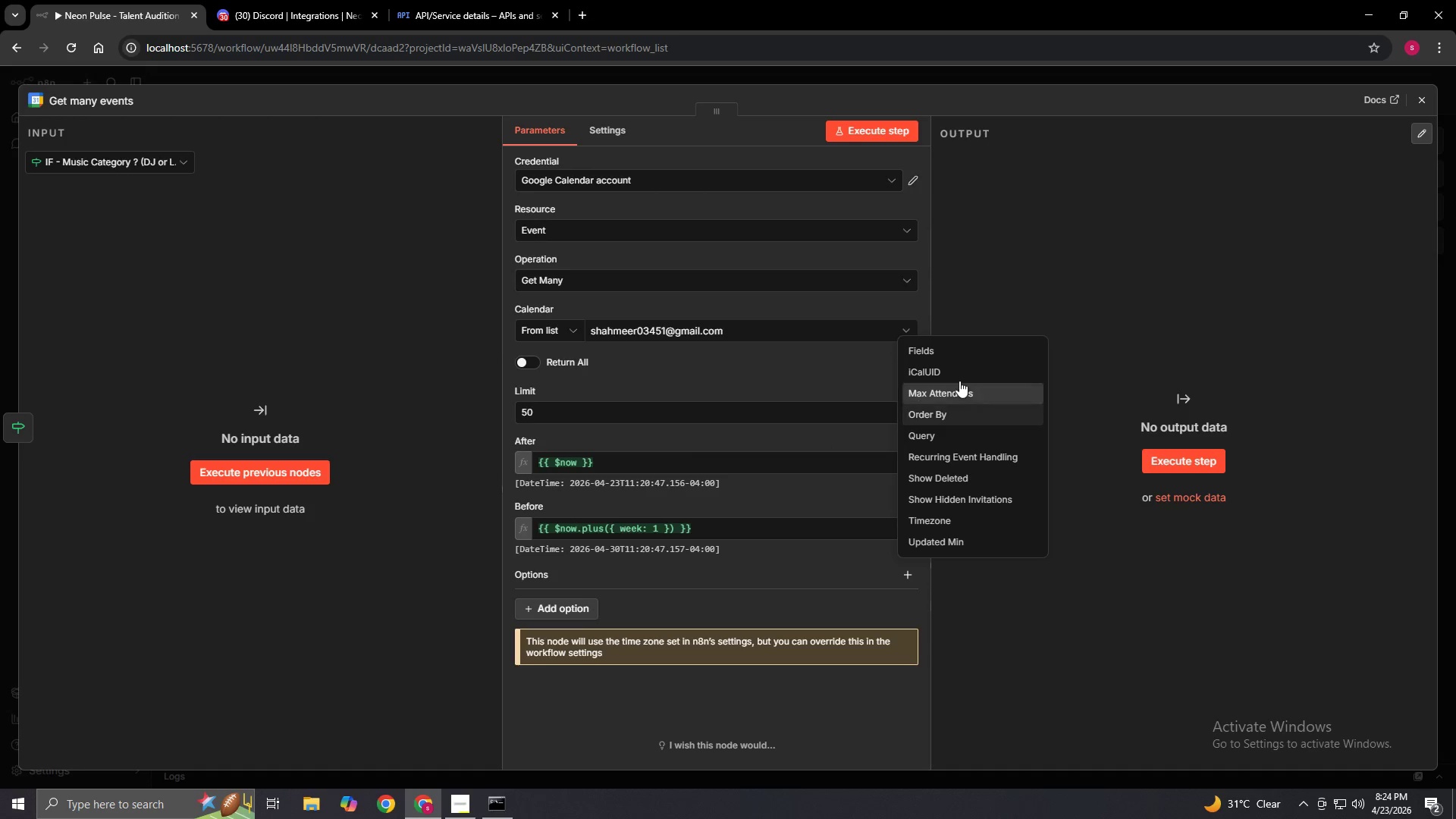 
left_click([757, 366])
 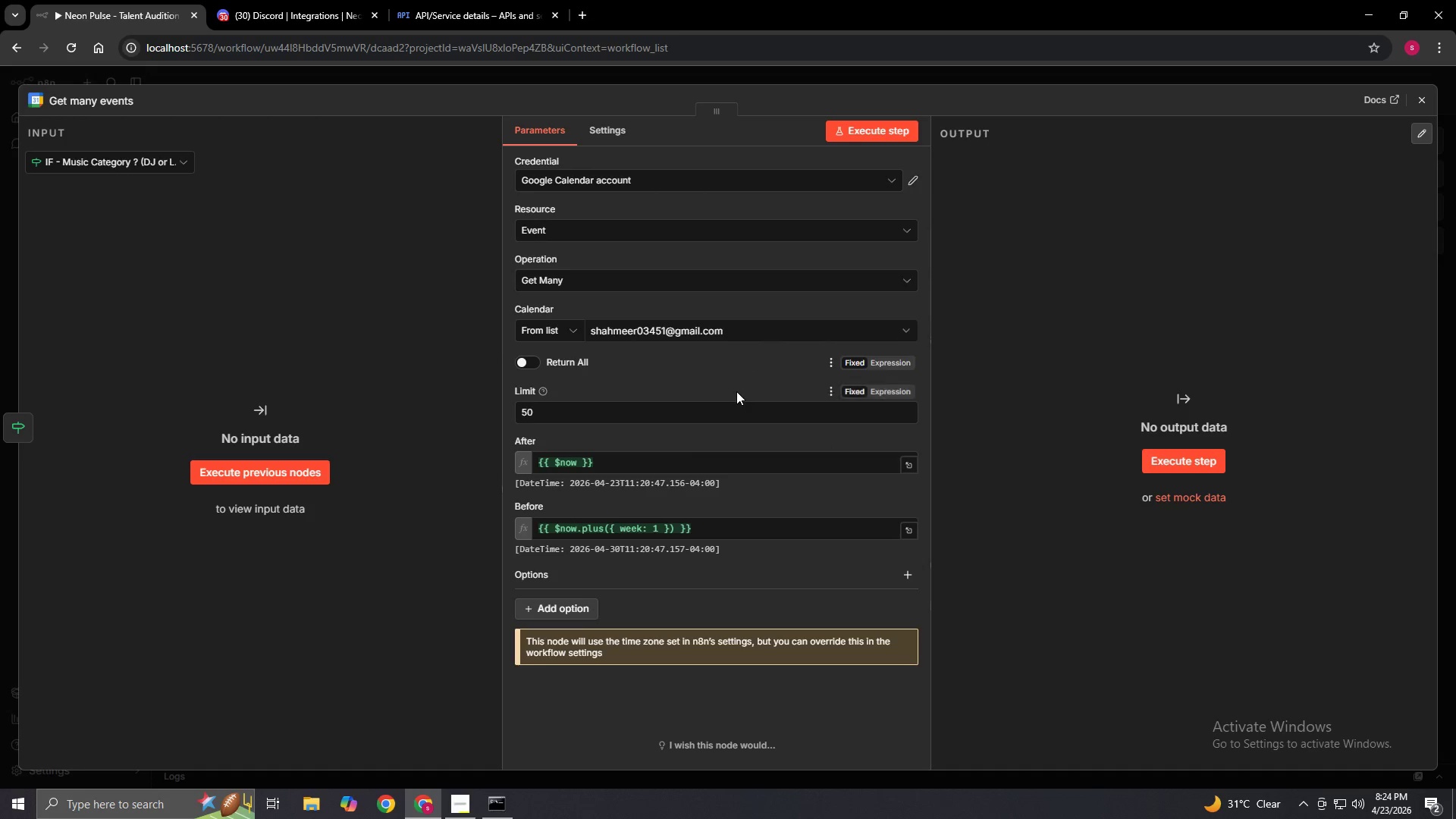 
scroll: coordinate [736, 391], scroll_direction: up, amount: 2.0
 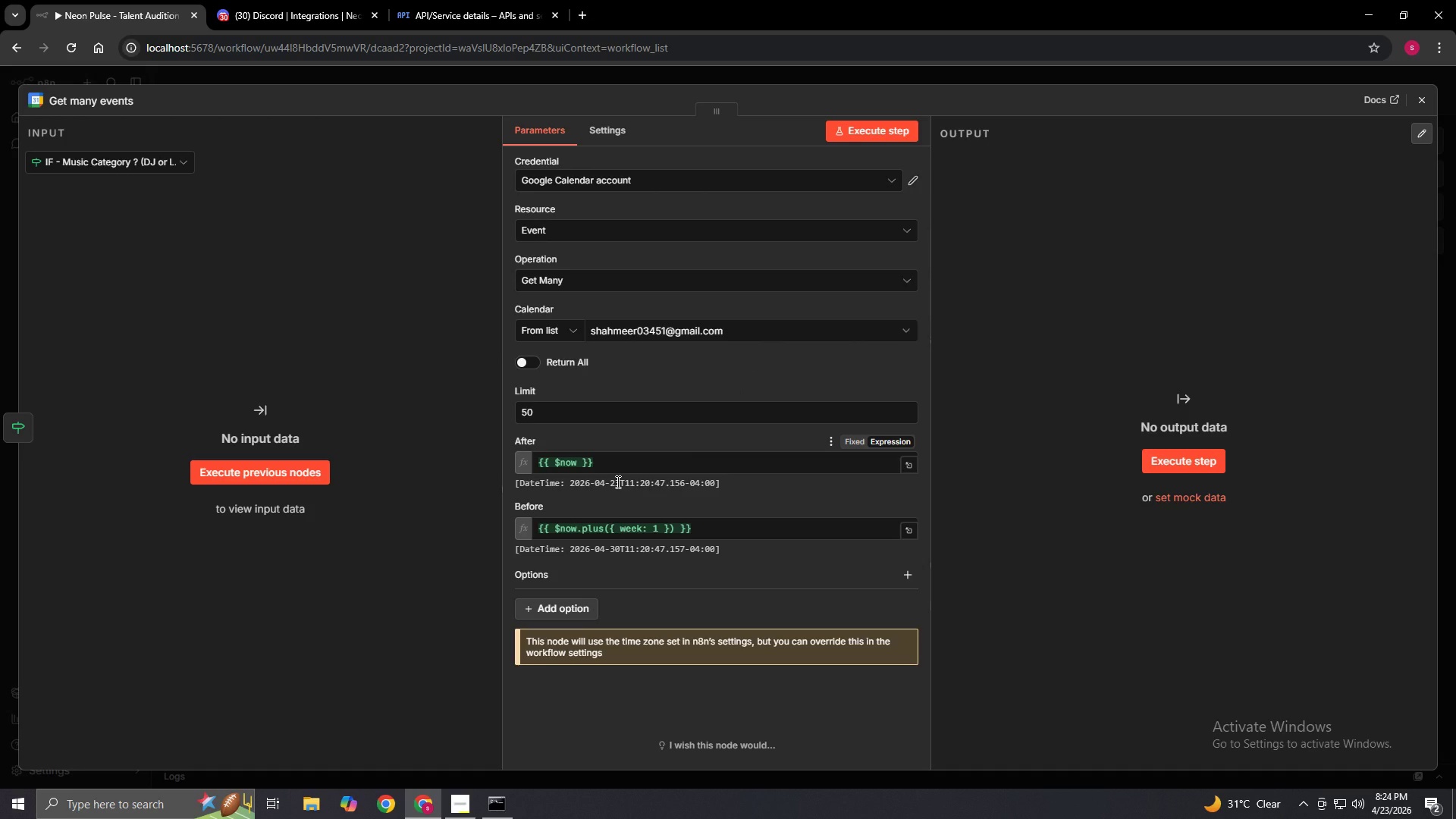 
left_click_drag(start_coordinate=[610, 461], to_coordinate=[452, 463])
 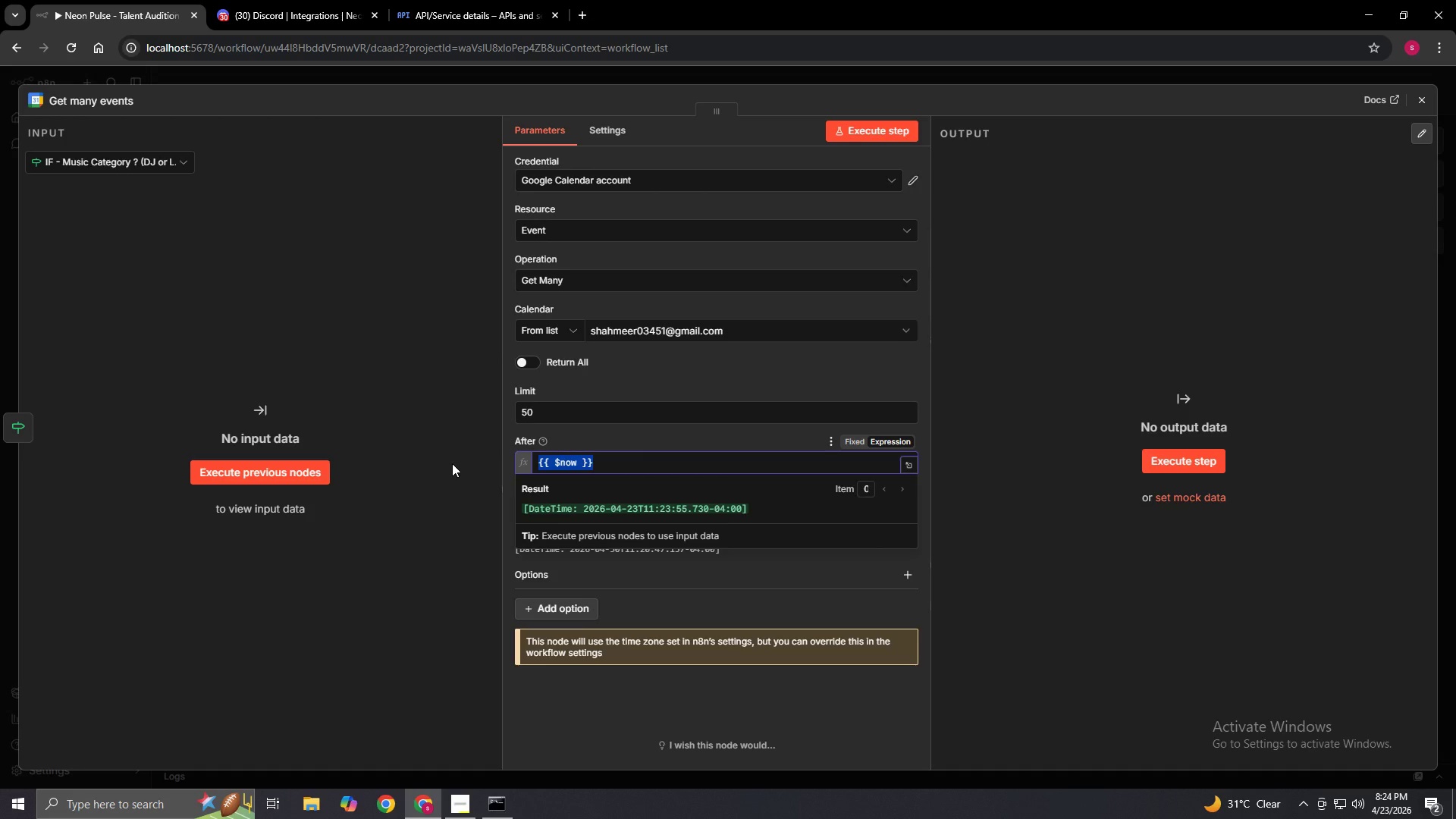 
key(Backspace)
type({{$now.toISO())
 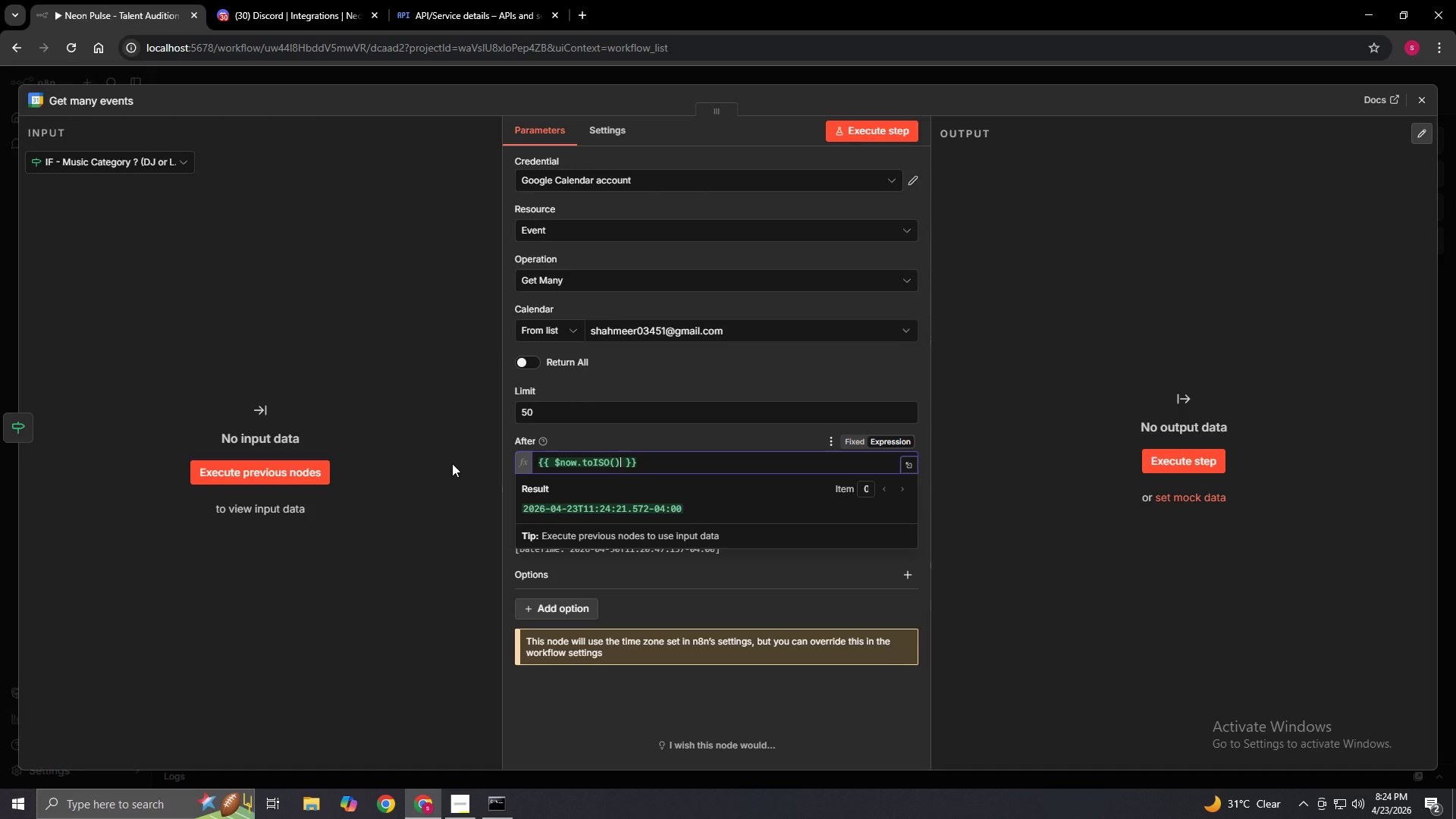 
left_click([452, 463])
 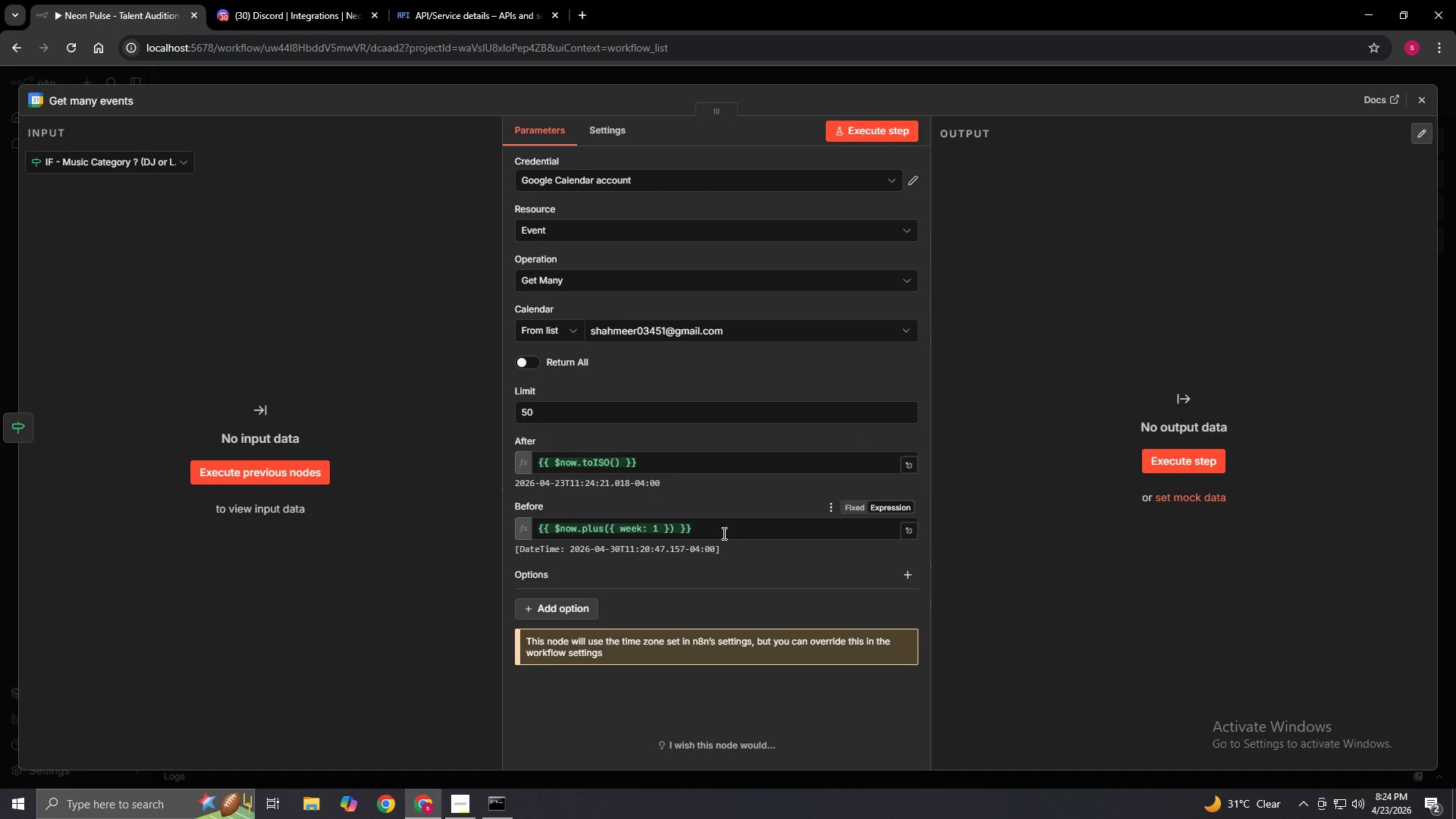 
left_click_drag(start_coordinate=[722, 533], to_coordinate=[459, 535])
 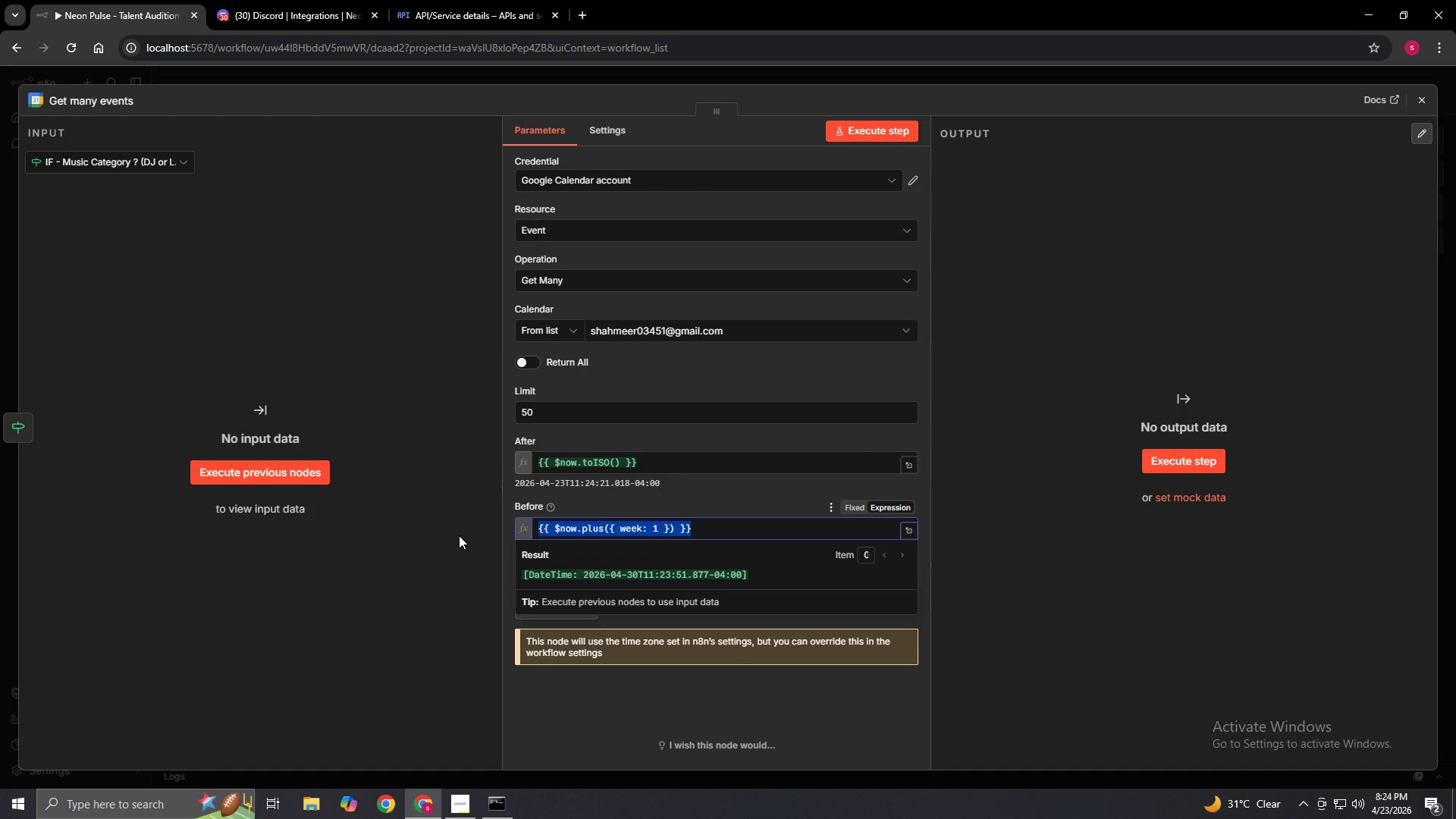 
key(Backspace)
type({{$now.plus)
 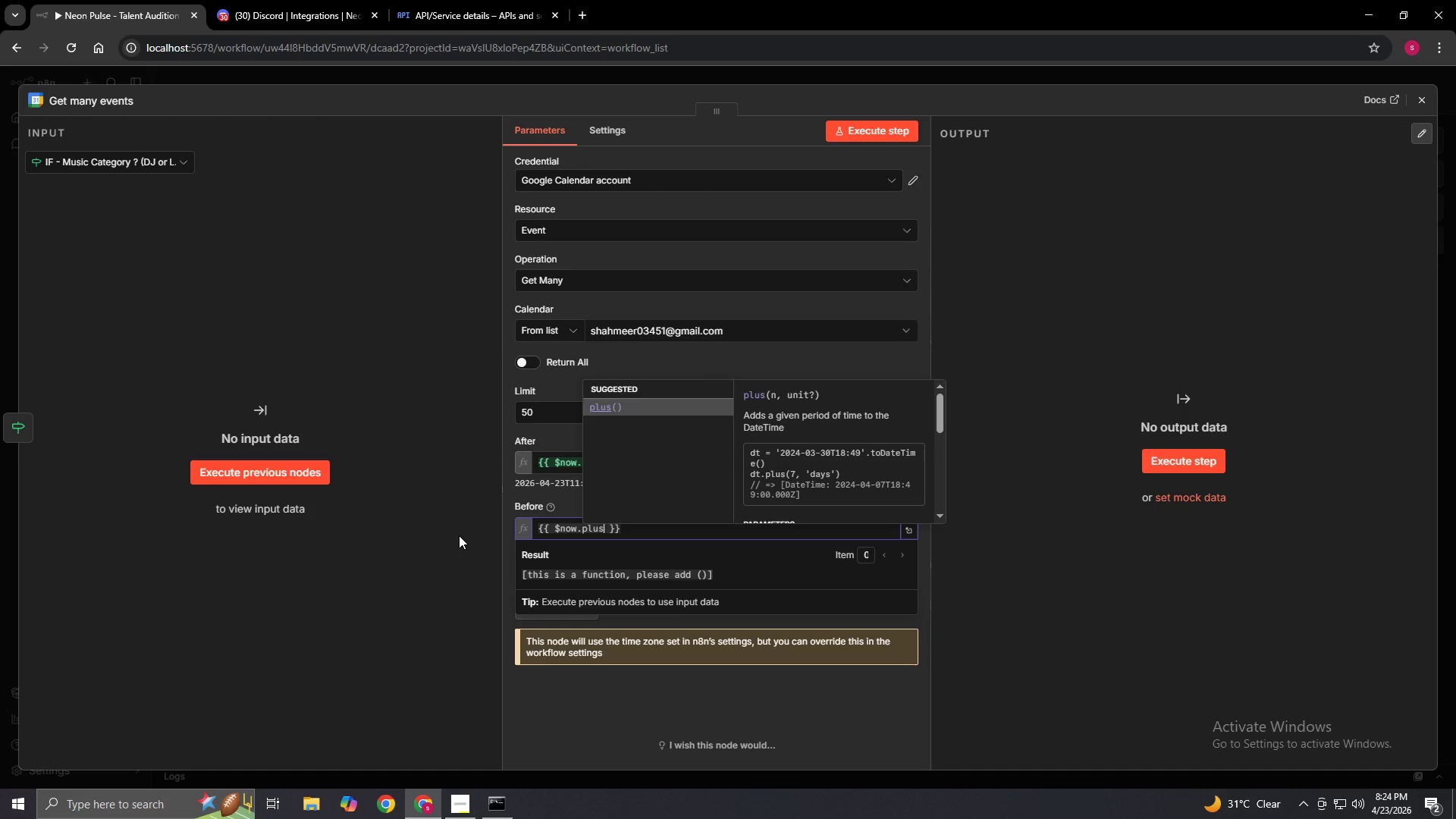 
key(Shift+9)
 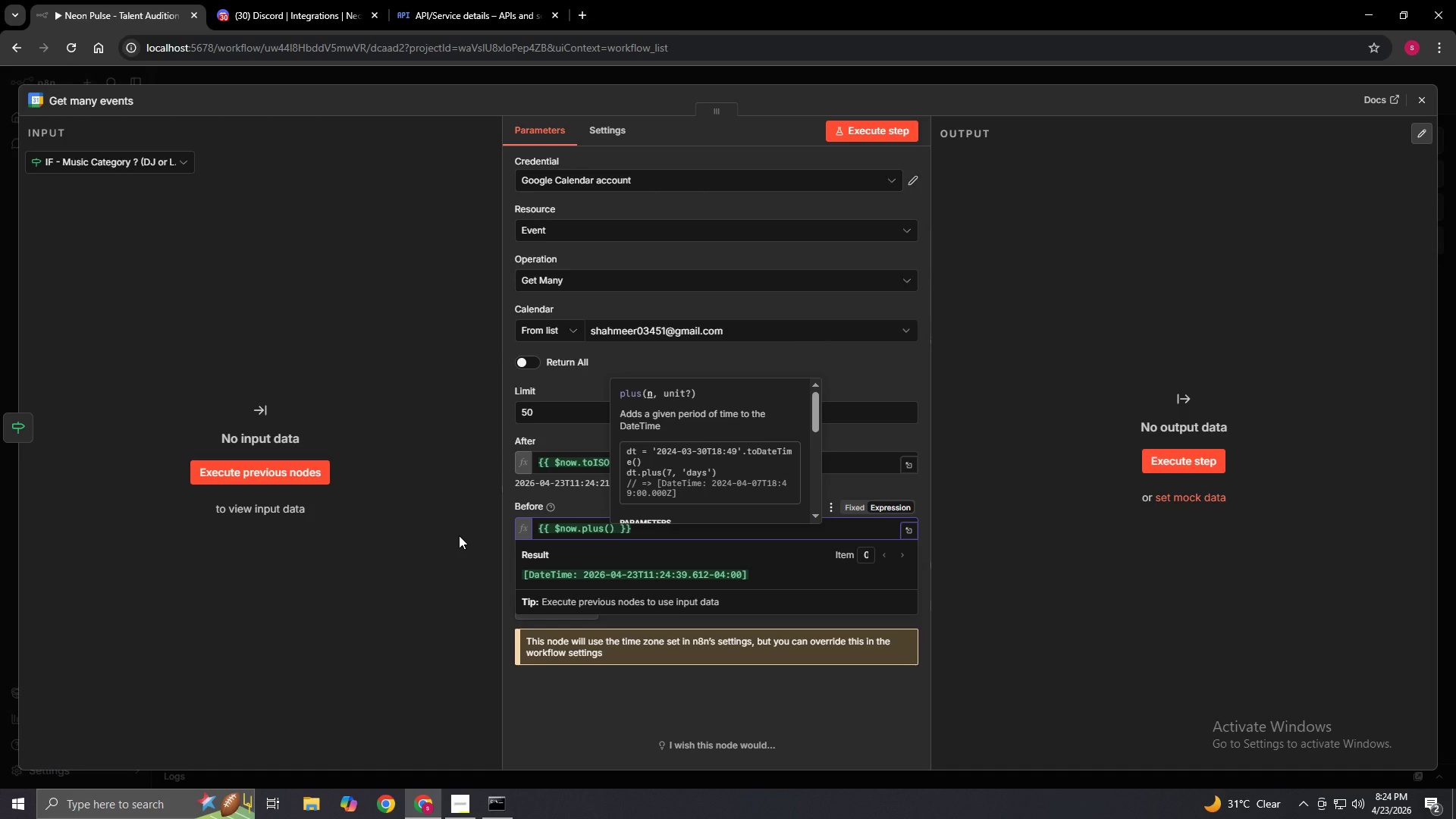 
type({days: 14)
 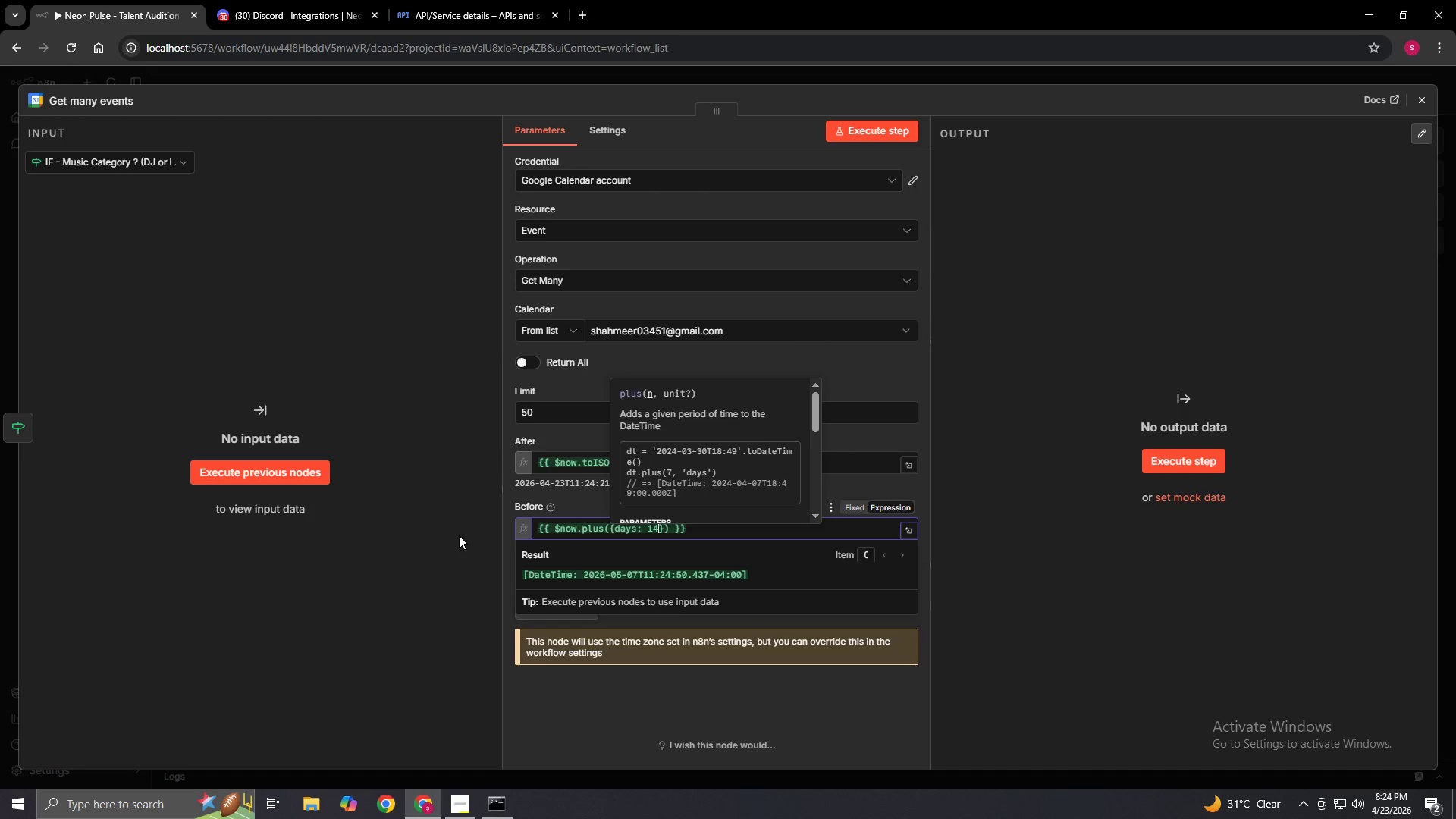 
key(ArrowRight)
 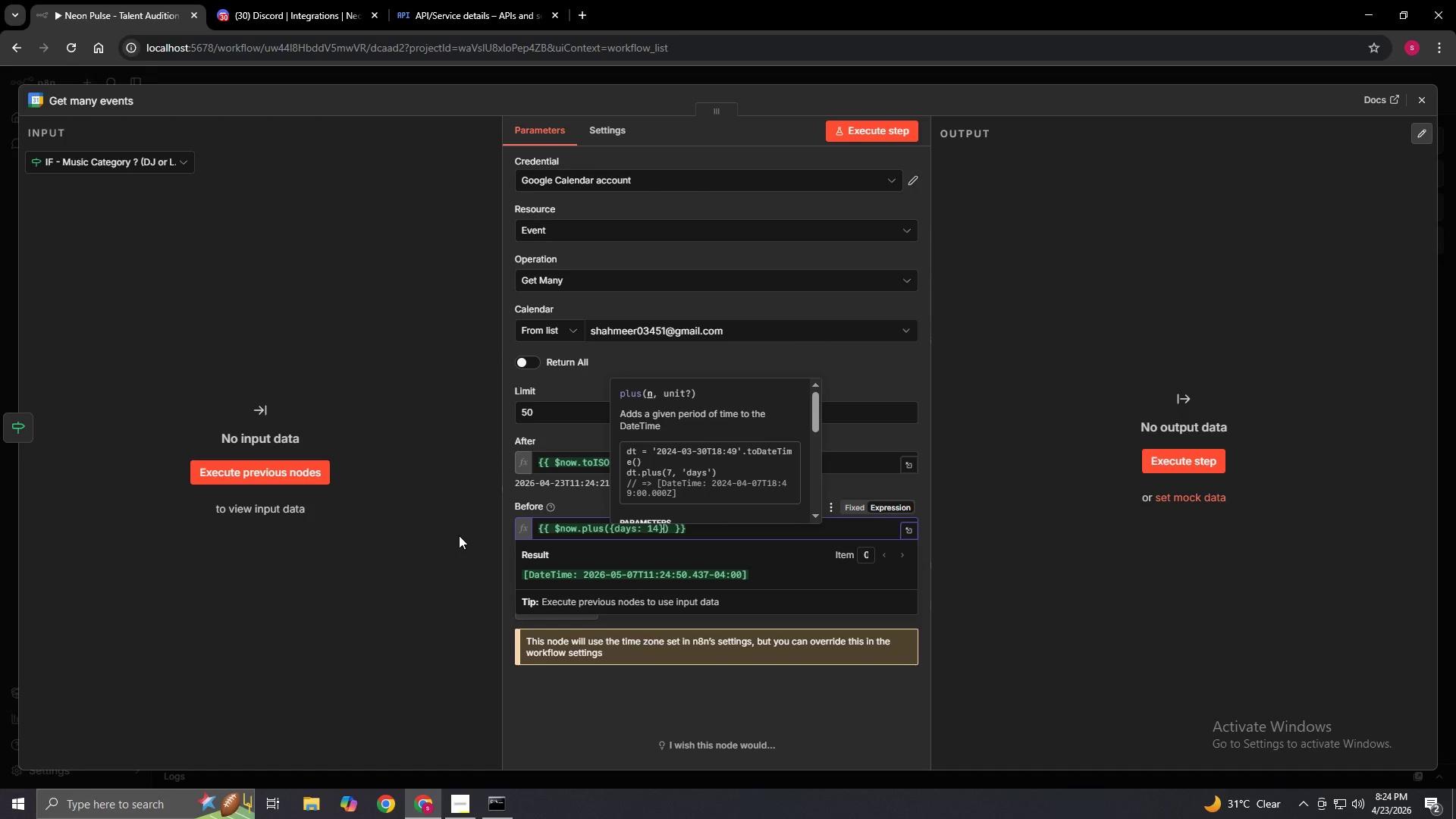 
left_click([459, 535])
 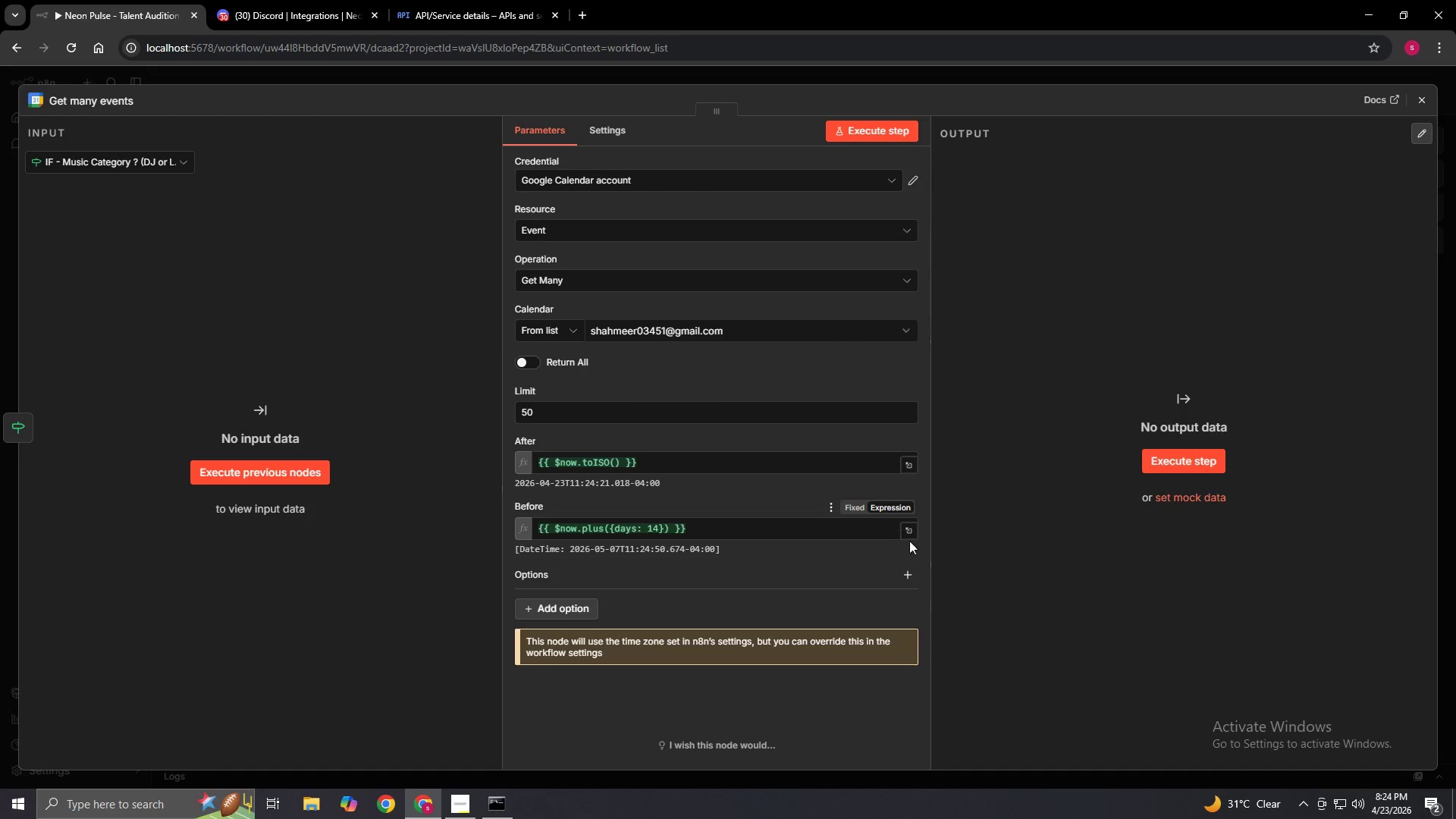 
left_click([908, 531])
 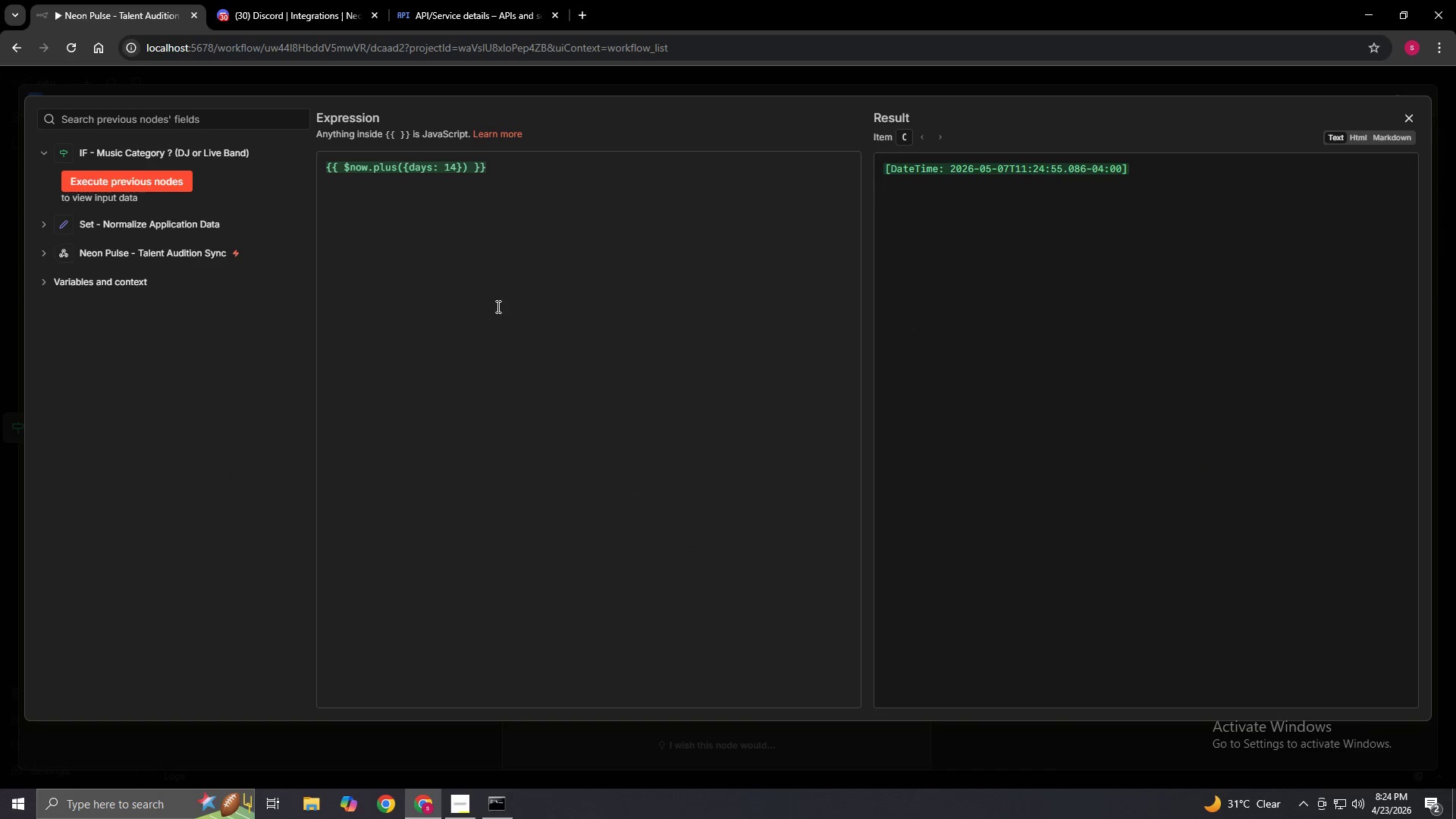 
hold_key(key=ControlLeft, duration=0.88)
 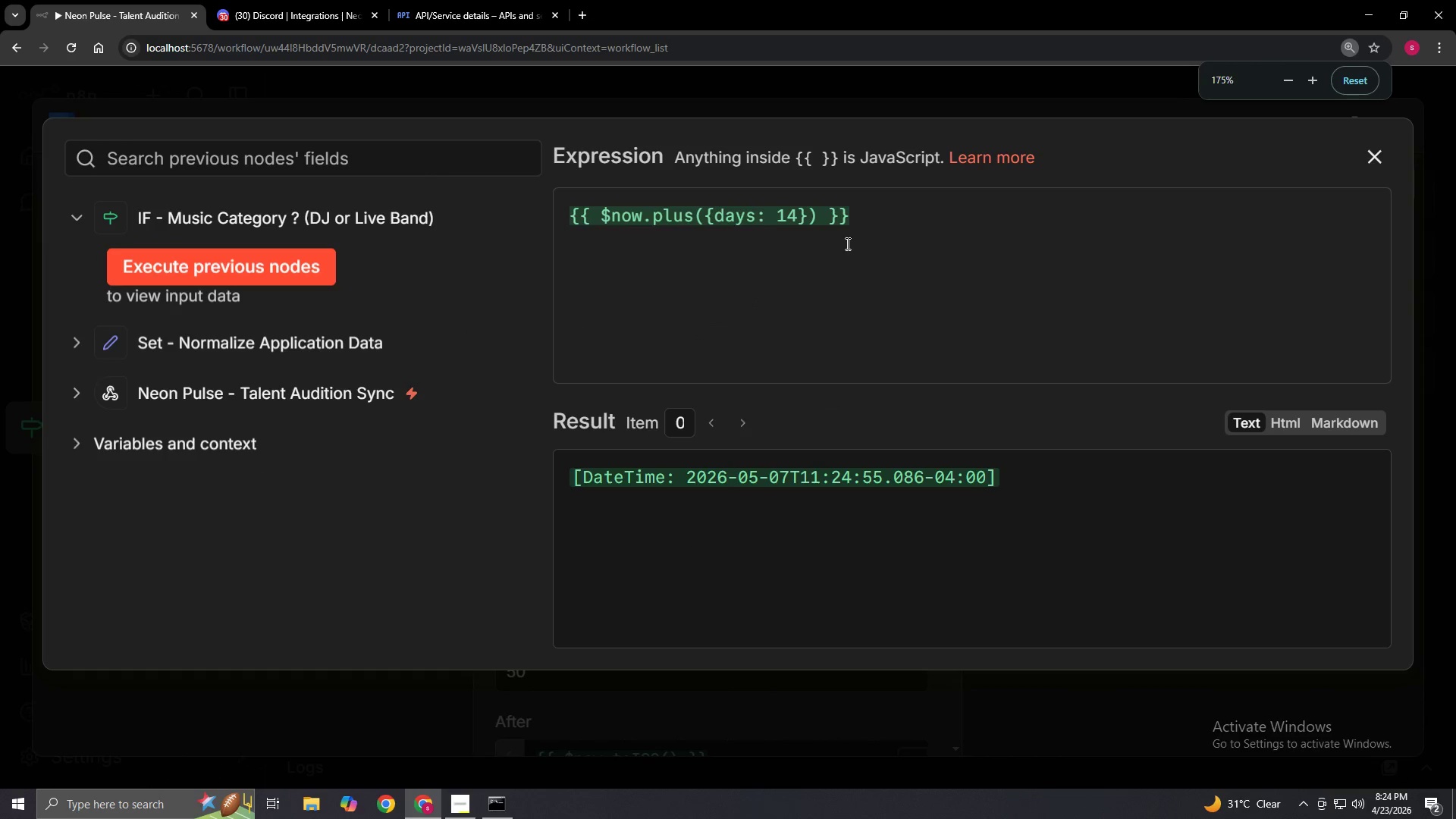 
hold_key(key=ControlLeft, duration=0.56)
 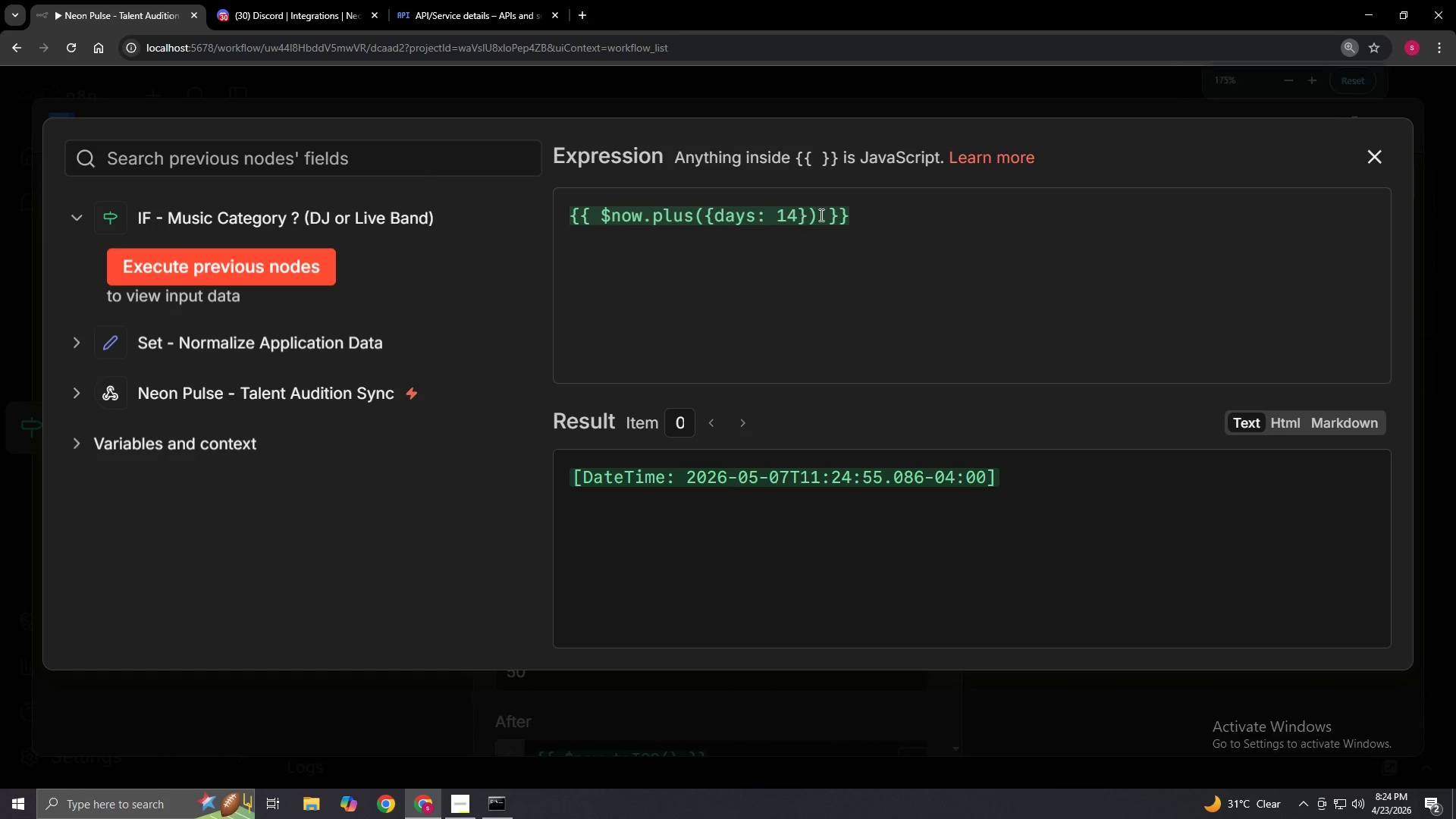 
scroll: coordinate [557, 300], scroll_direction: up, amount: 4.0
 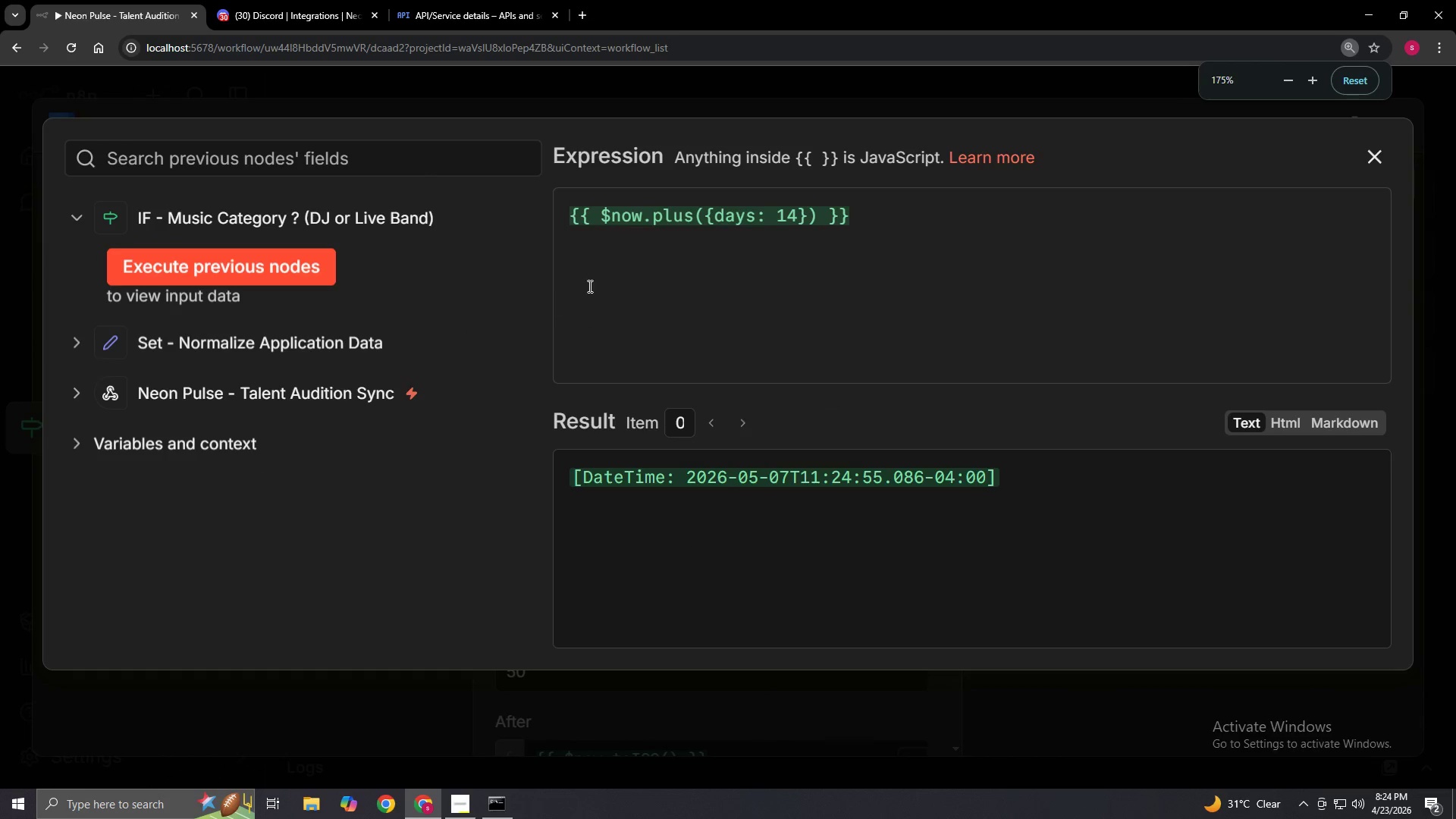 
left_click([821, 215])
 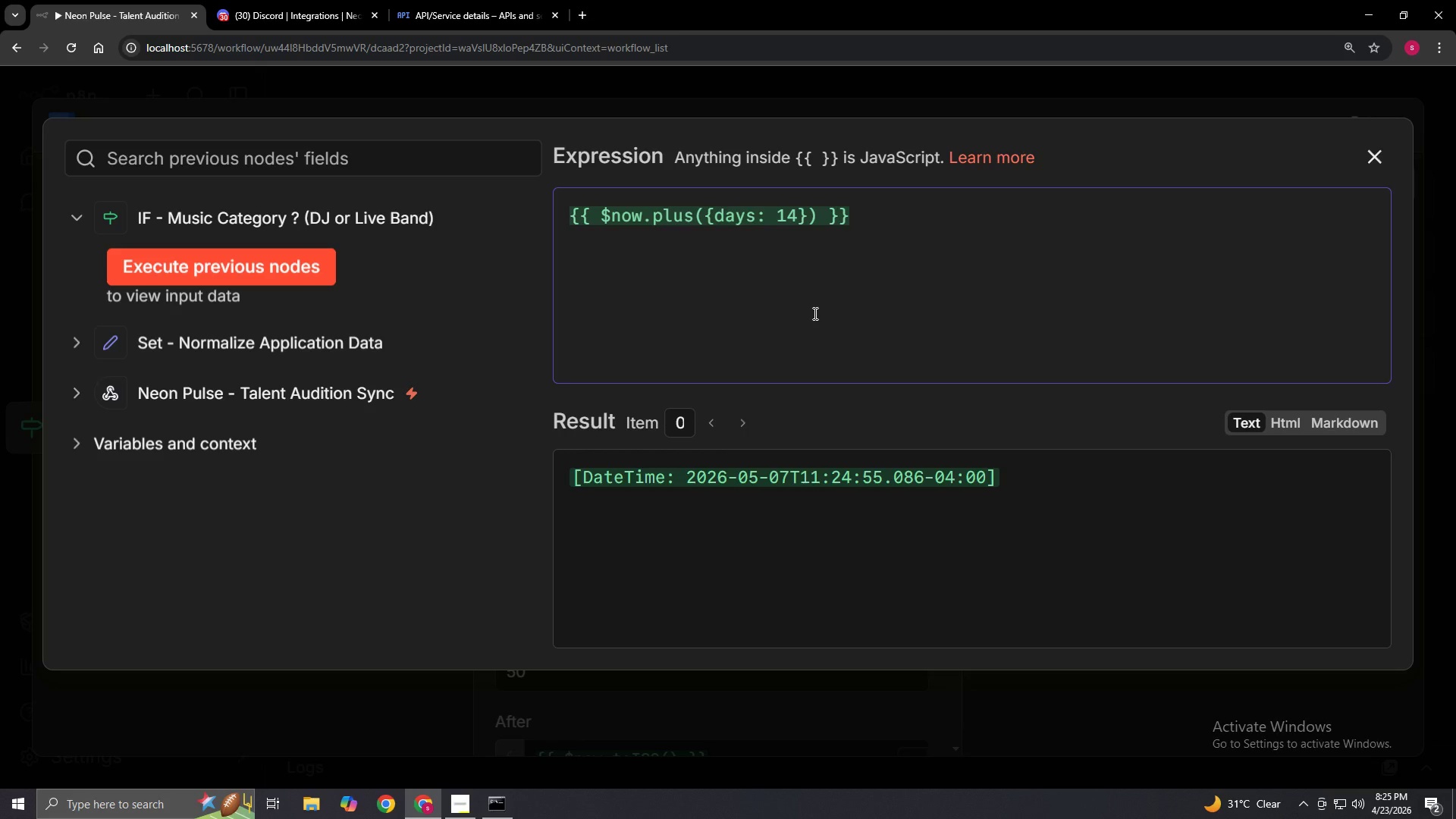 
wait(6.81)
 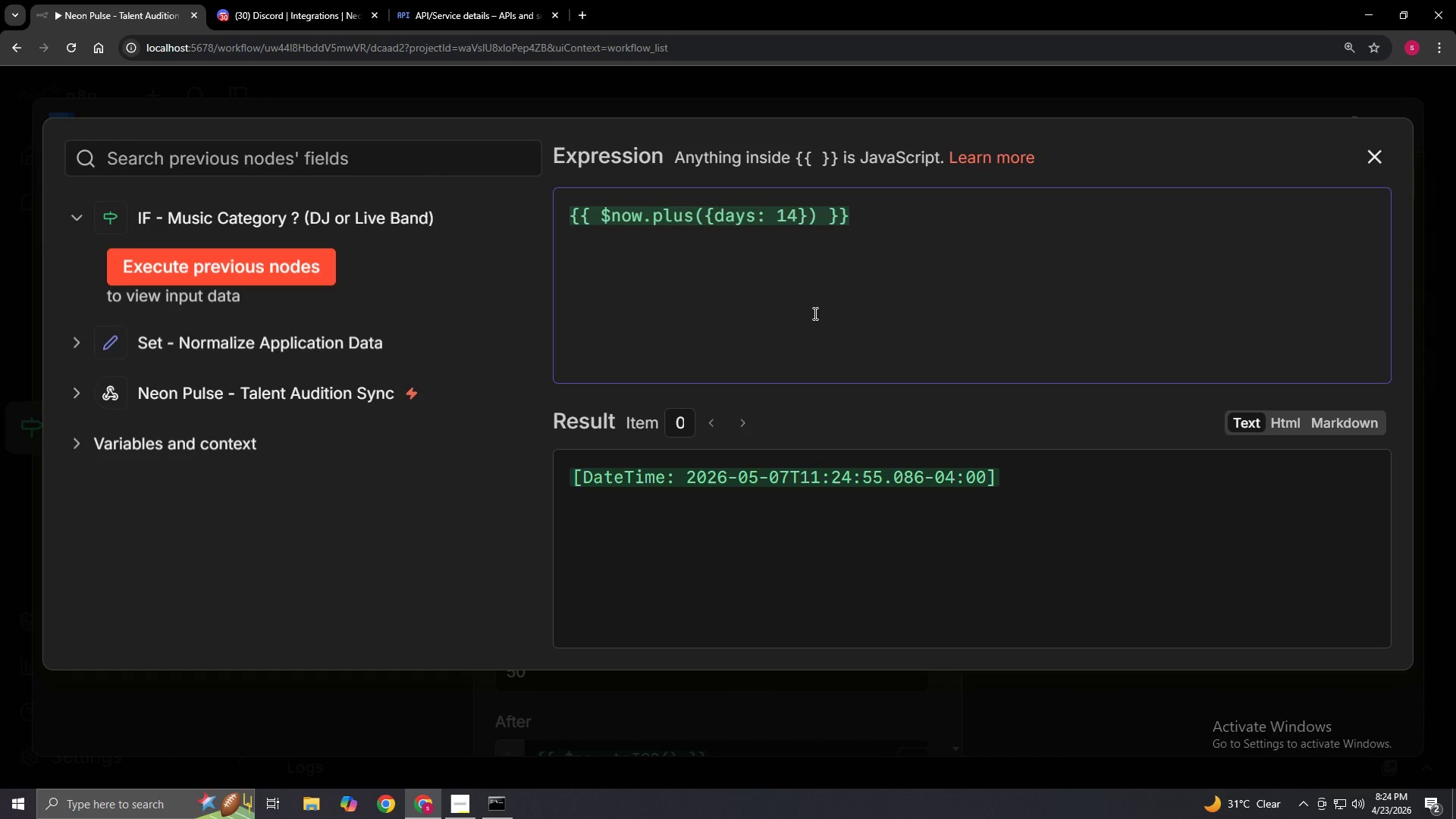 
type(.toS)
key(Backspace)
type(ISO())
 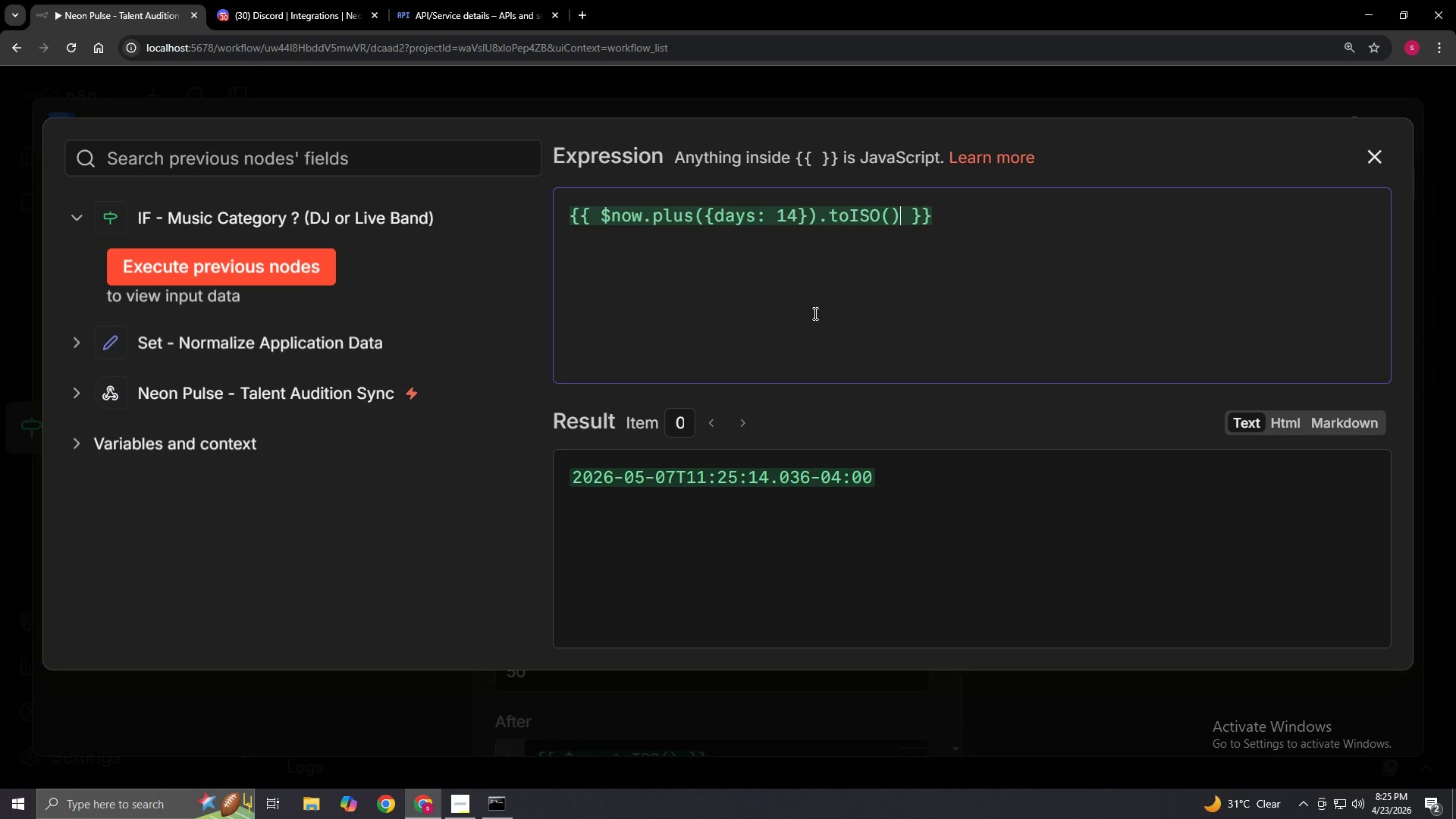 
left_click([1374, 151])
 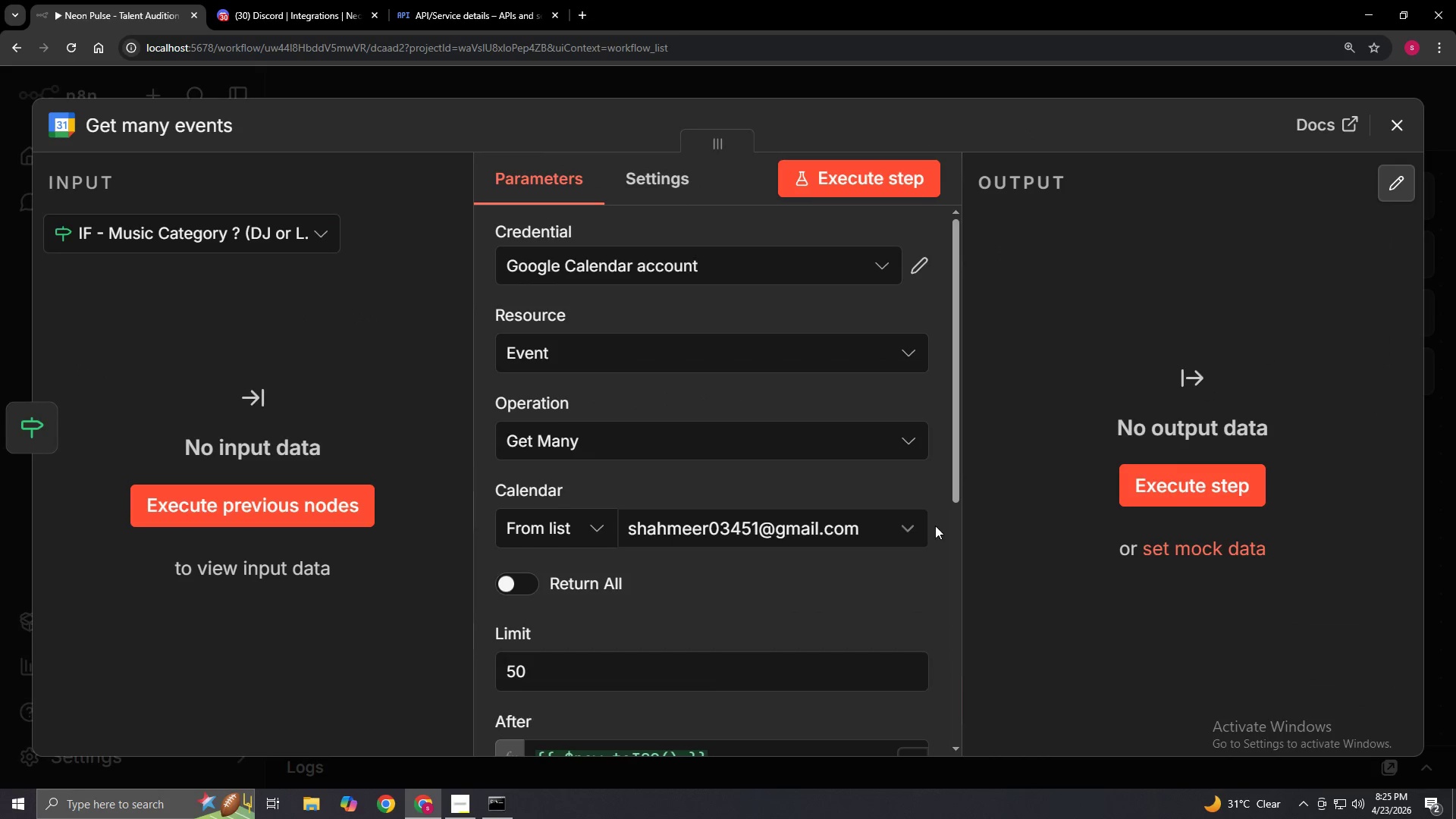 
hold_key(key=ControlLeft, duration=0.58)
scroll: coordinate [1002, 478], scroll_direction: down, amount: 1.0
 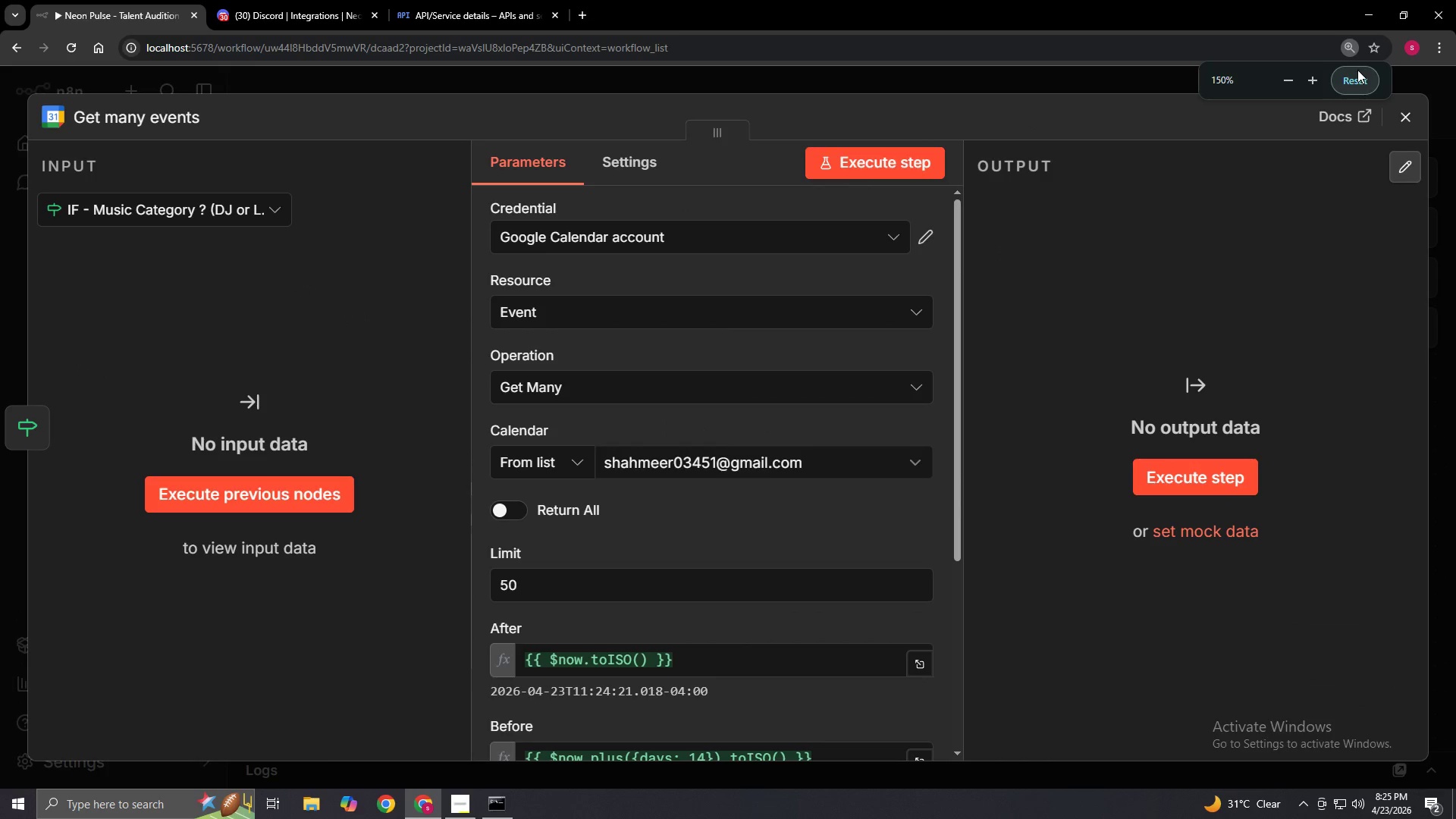 
left_click([1357, 80])
 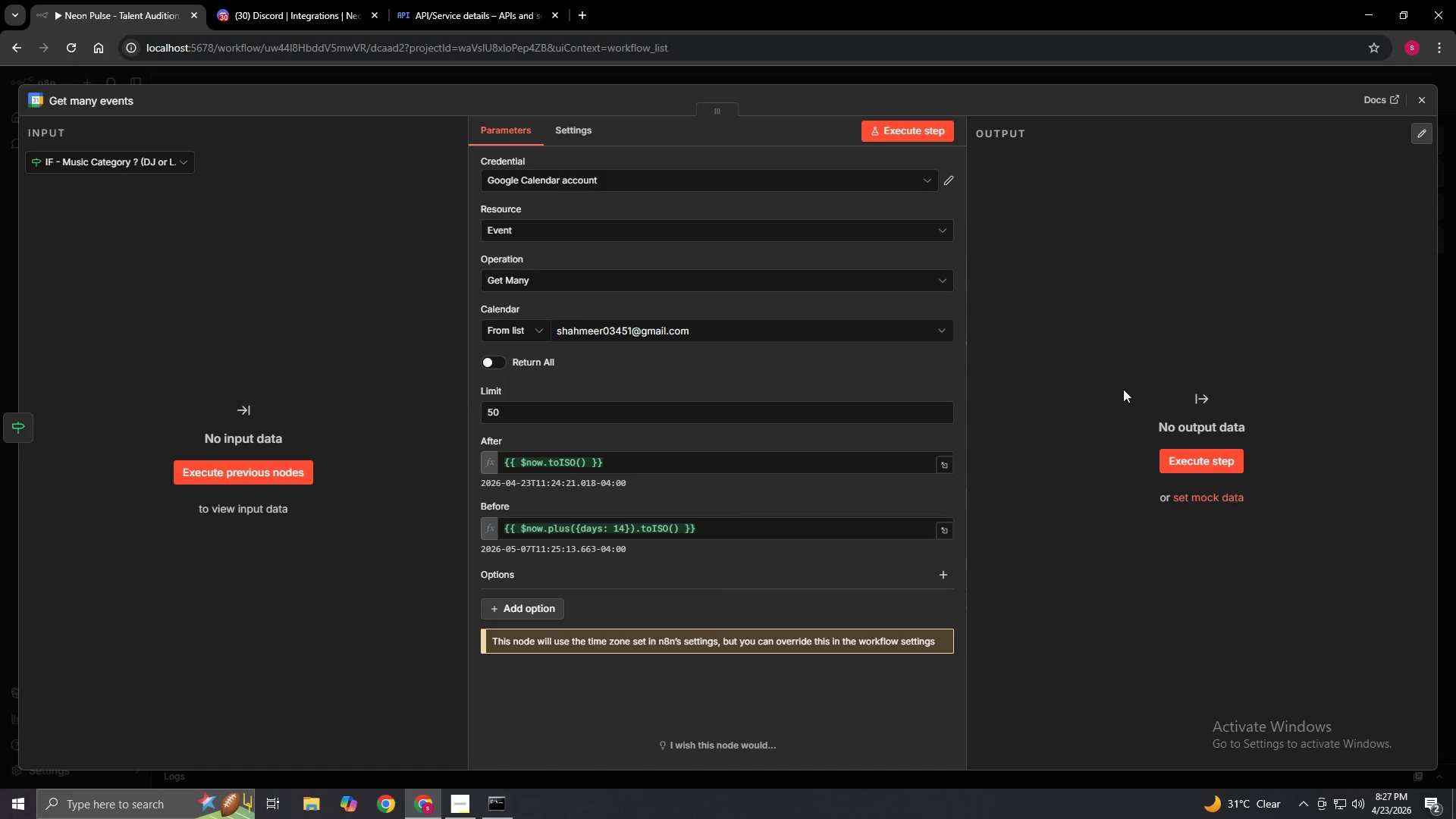 
wait(129.27)
 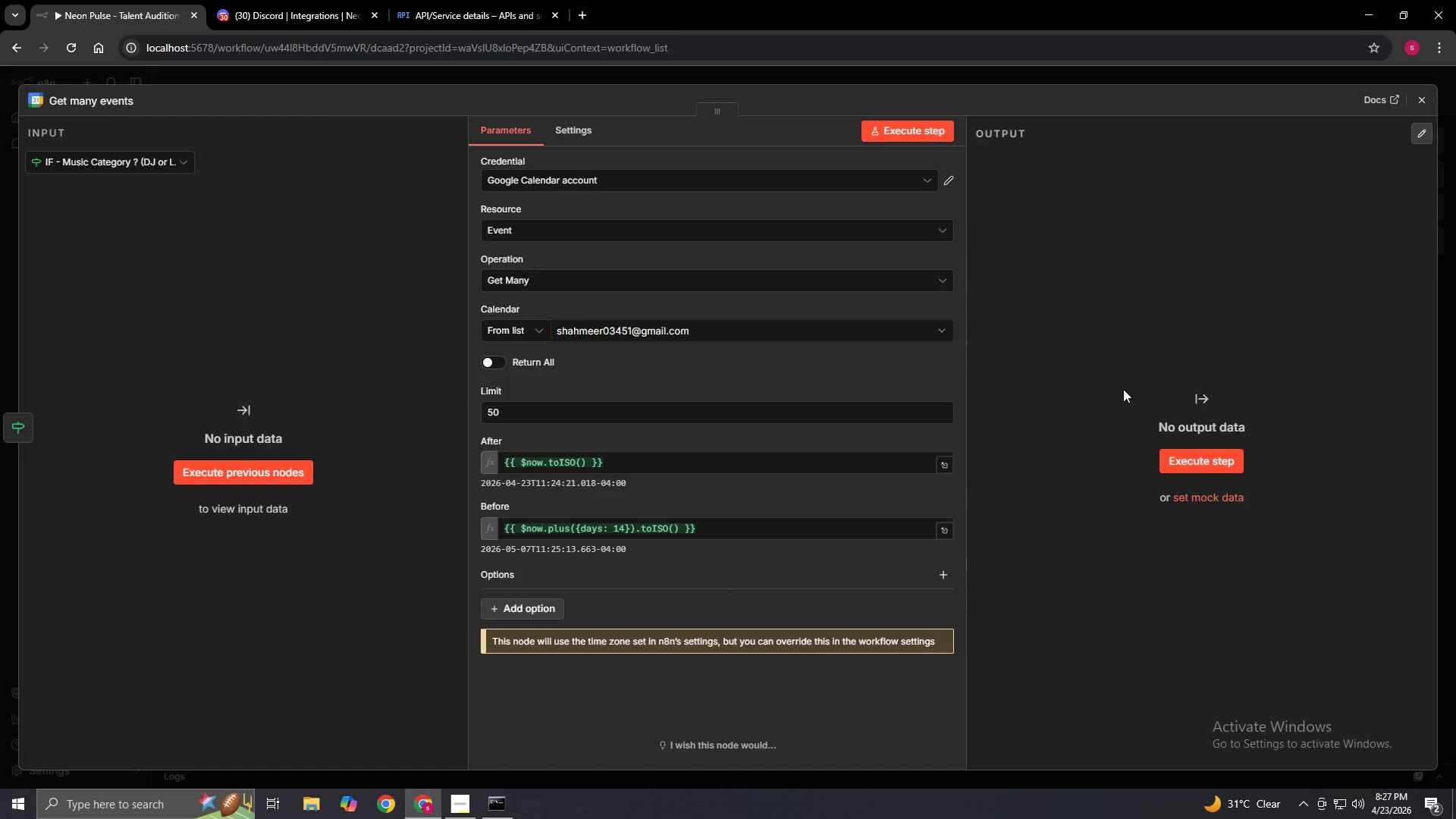 
left_click([459, 802])